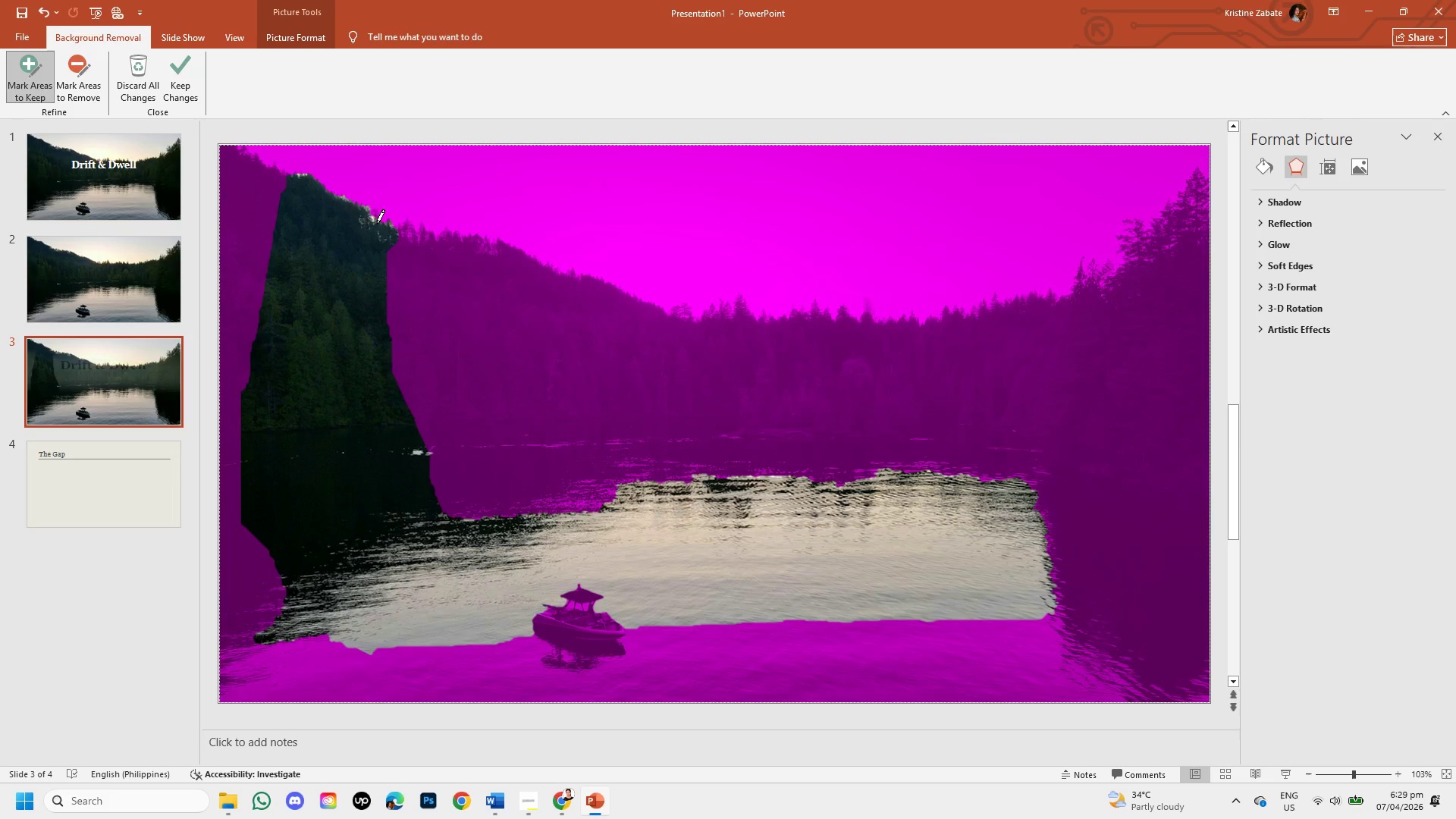 
left_click_drag(start_coordinate=[382, 236], to_coordinate=[1181, 460])
 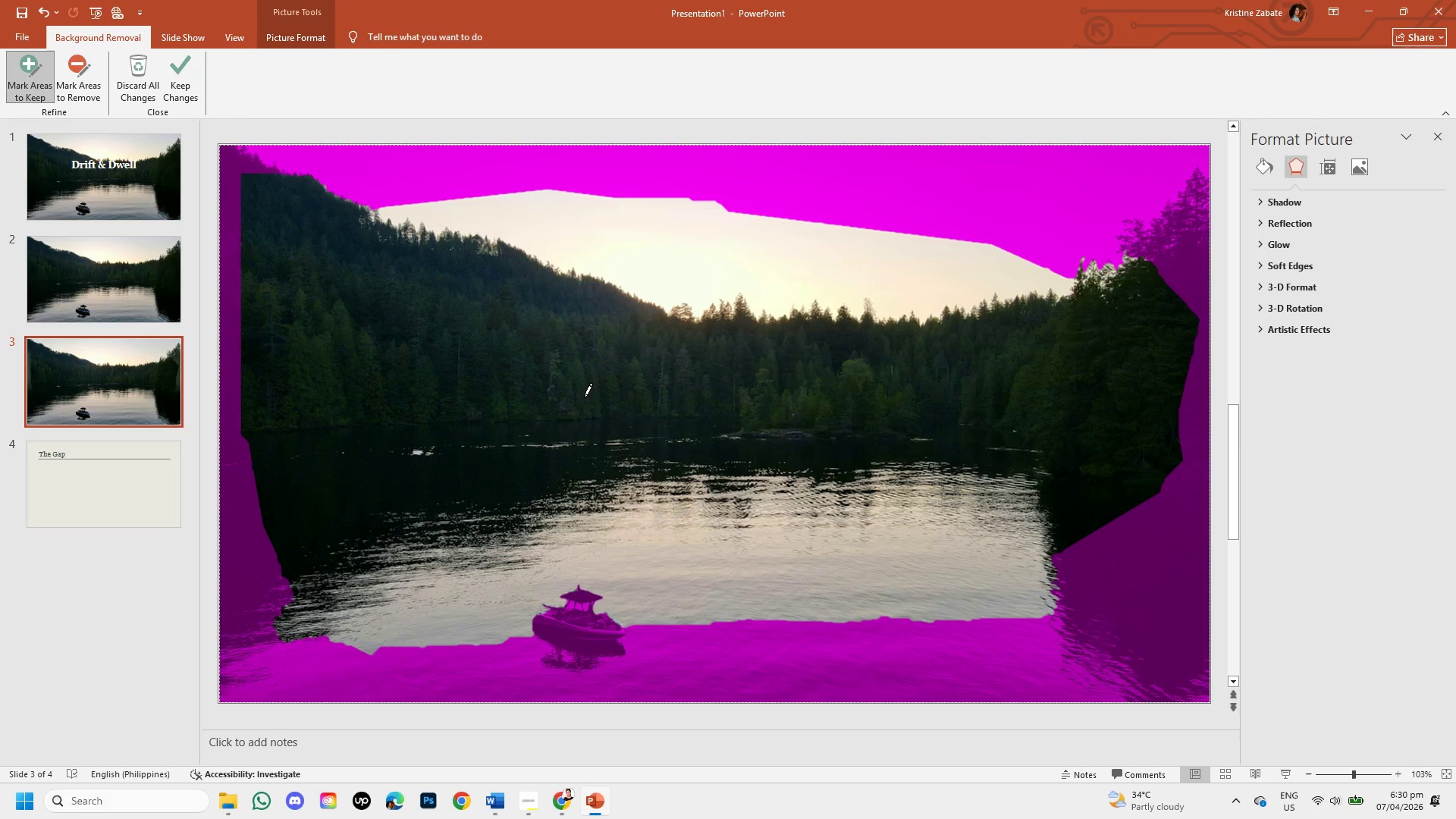 
wait(6.01)
 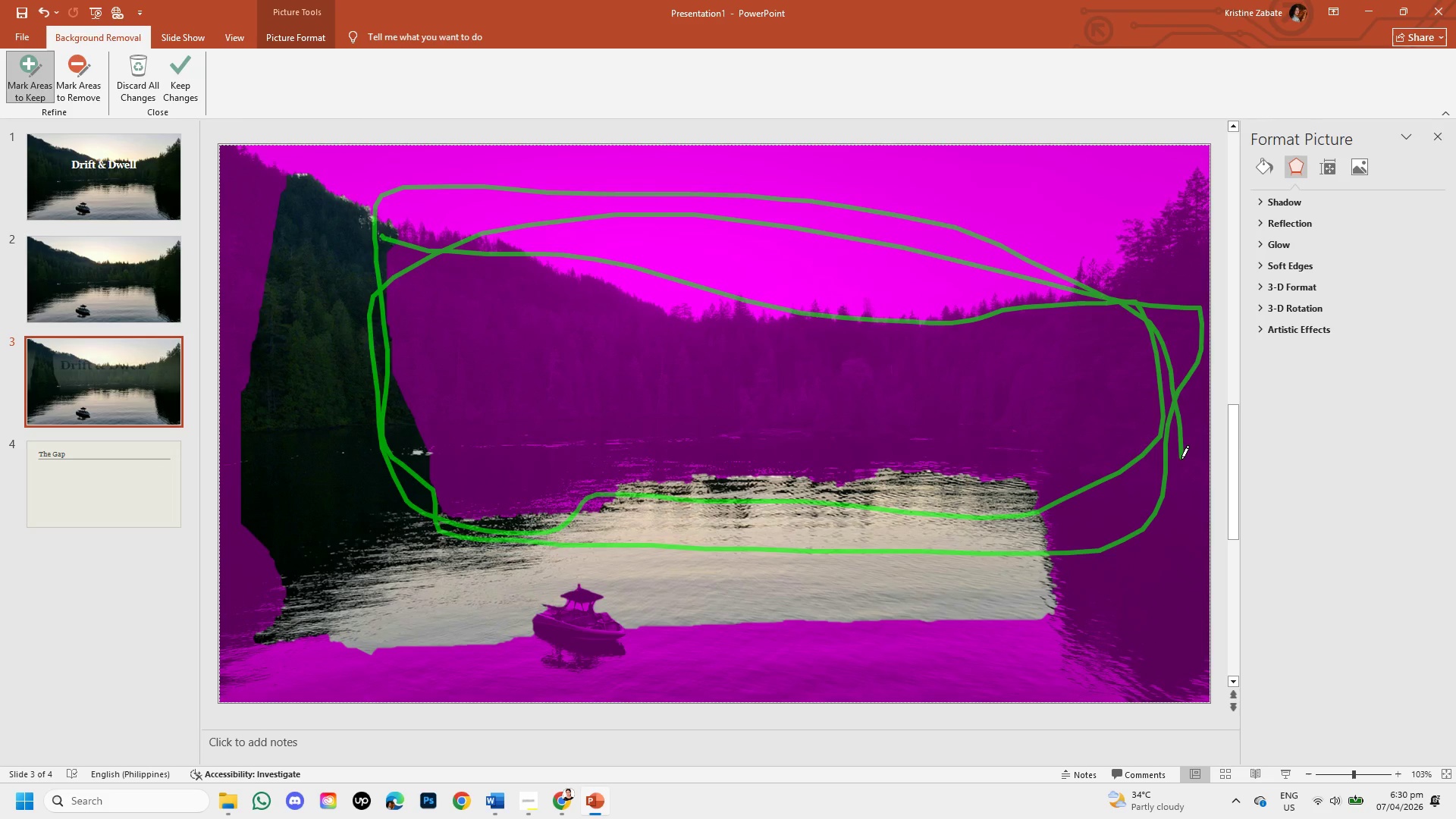 
left_click([184, 83])
 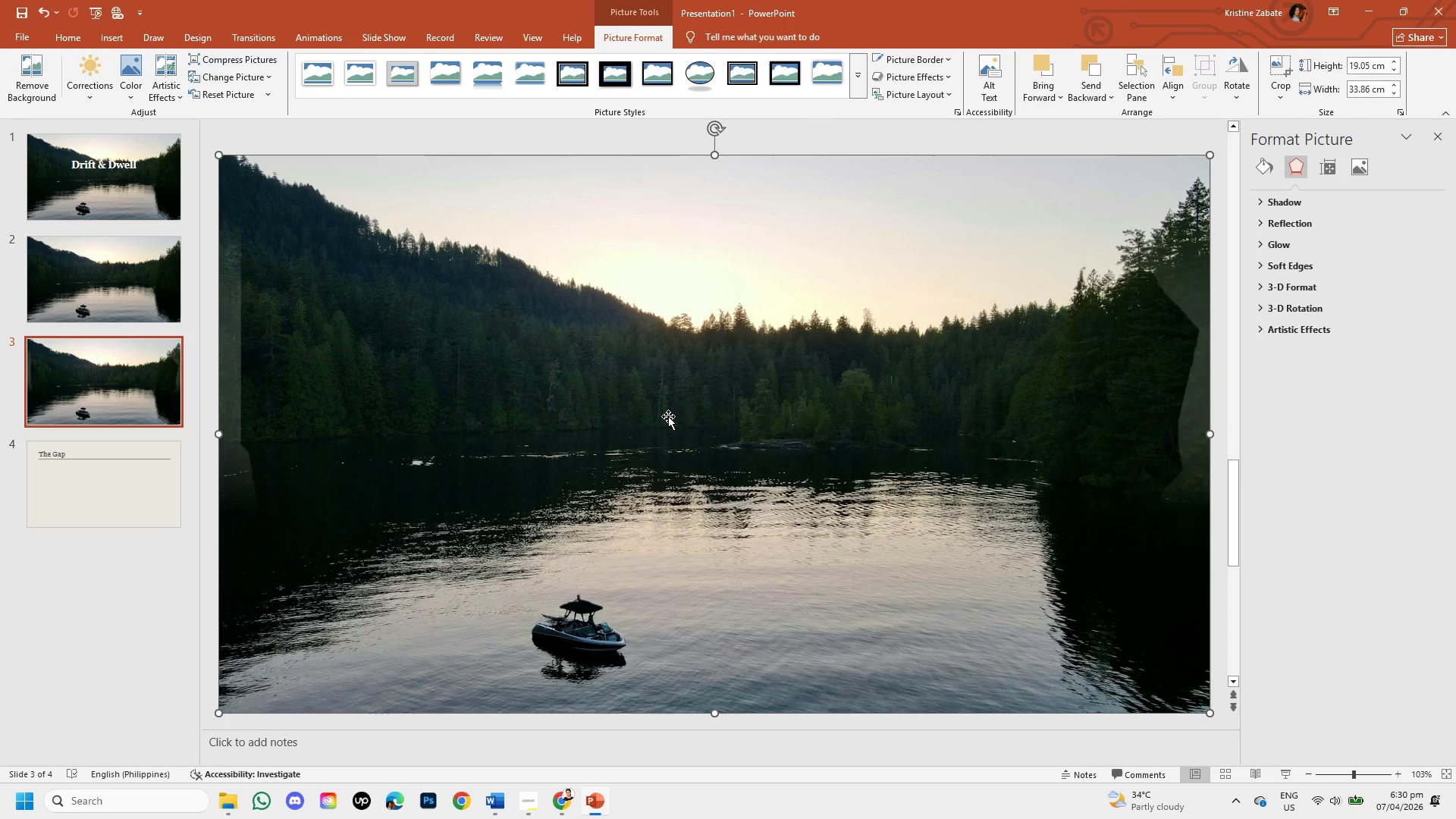 
left_click_drag(start_coordinate=[668, 416], to_coordinate=[670, 422])
 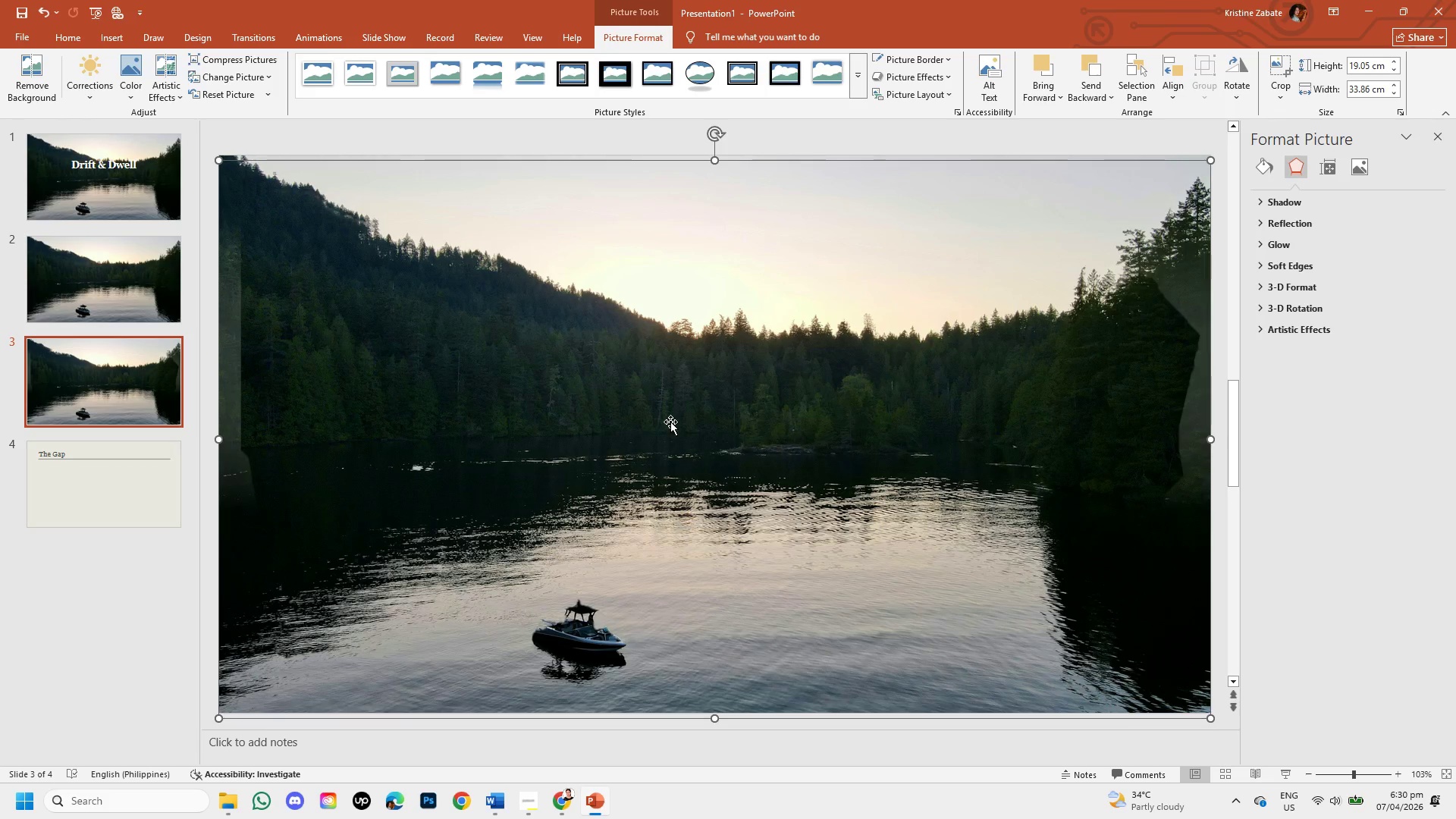 
right_click([670, 422])
 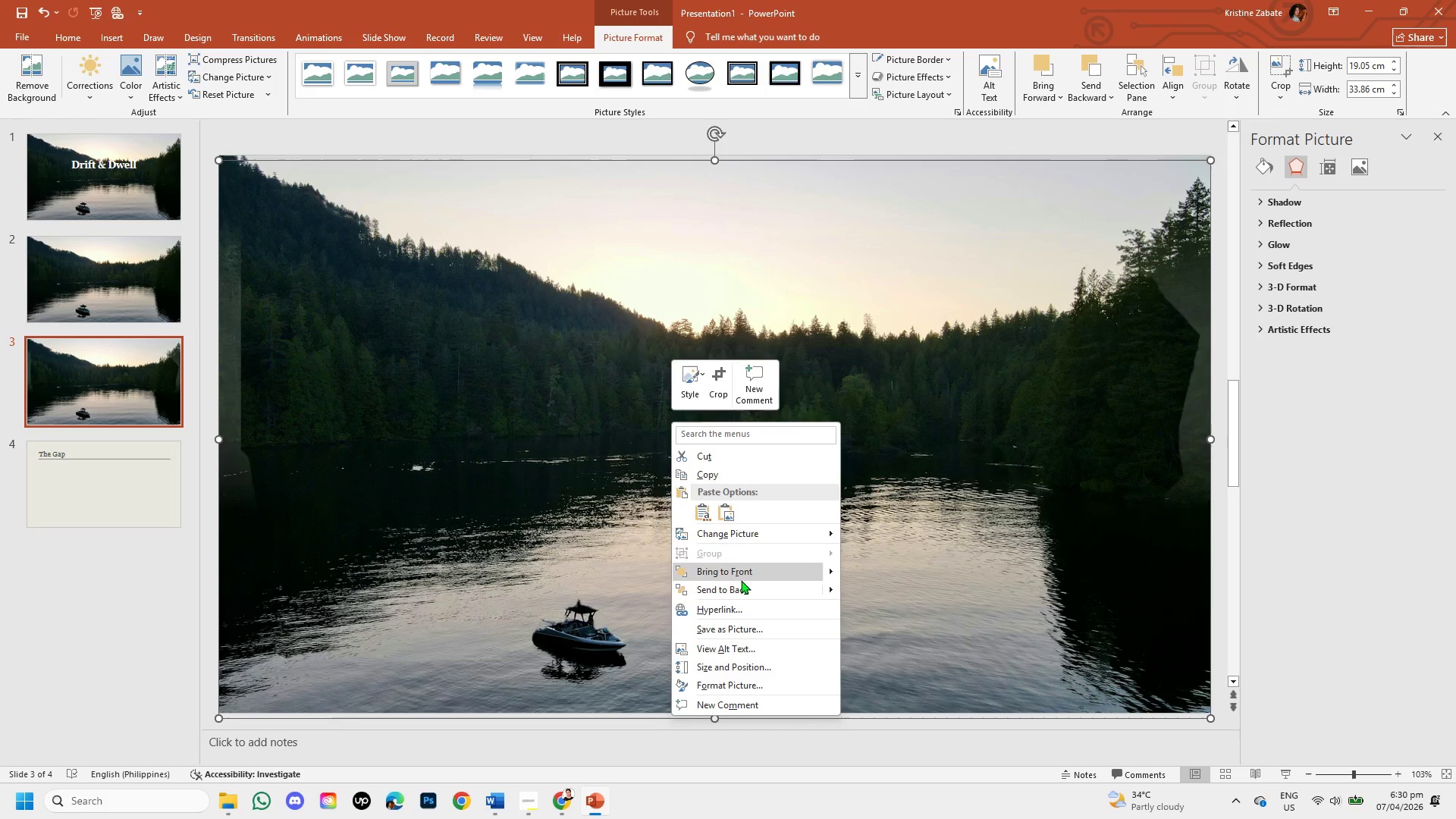 
left_click([742, 585])
 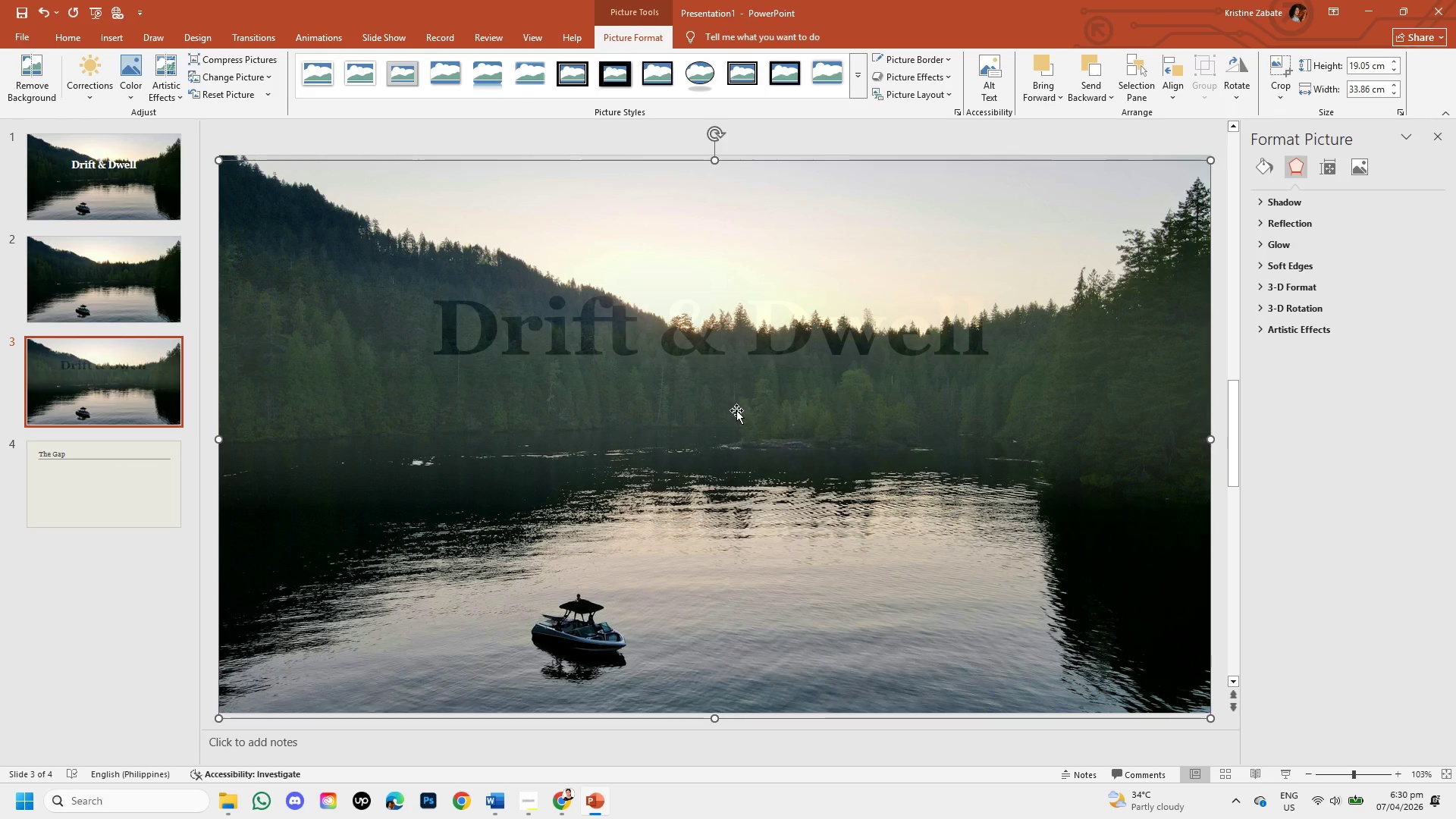 
left_click([728, 354])
 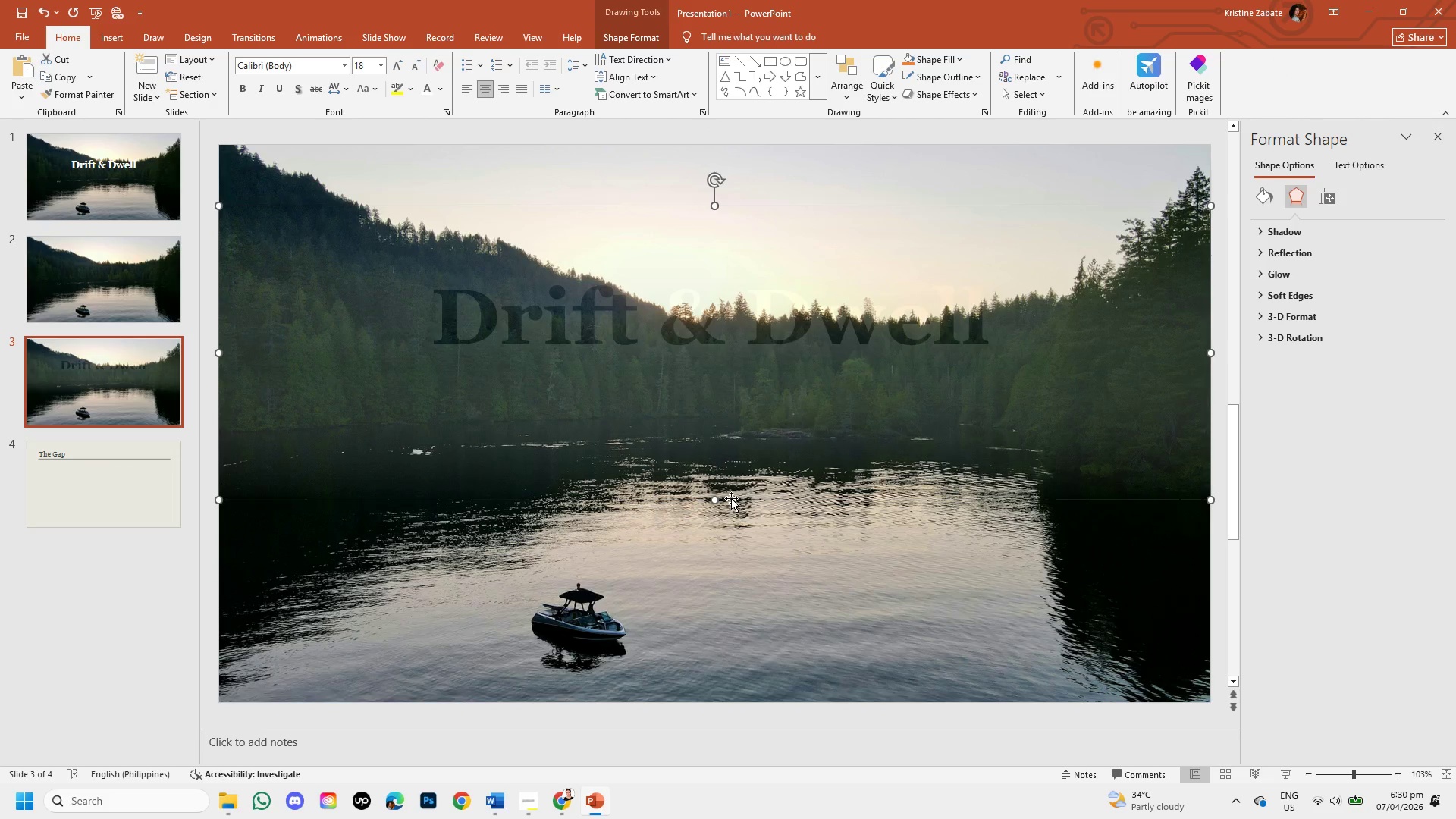 
left_click_drag(start_coordinate=[731, 498], to_coordinate=[732, 553])
 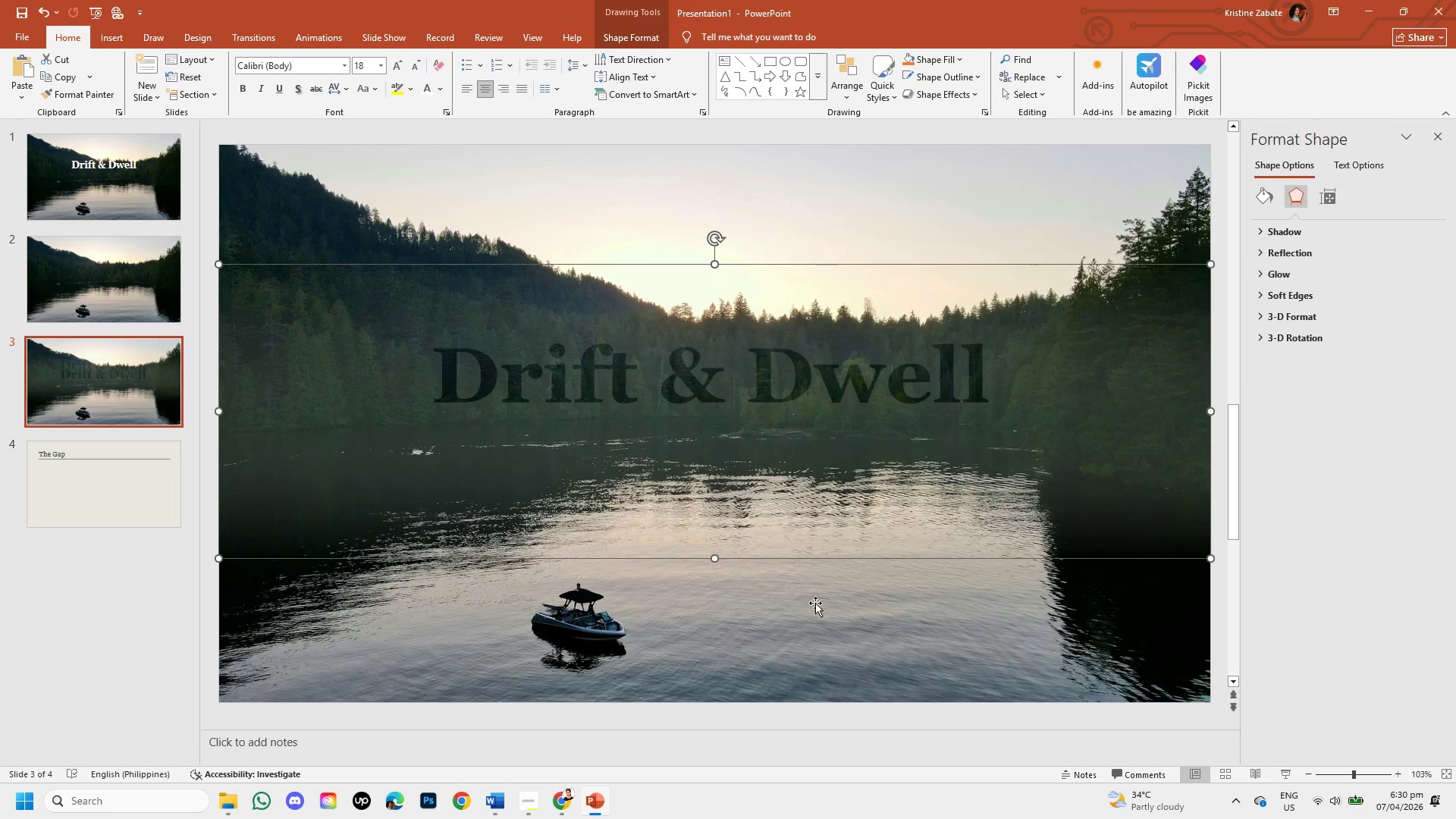 
left_click([828, 622])
 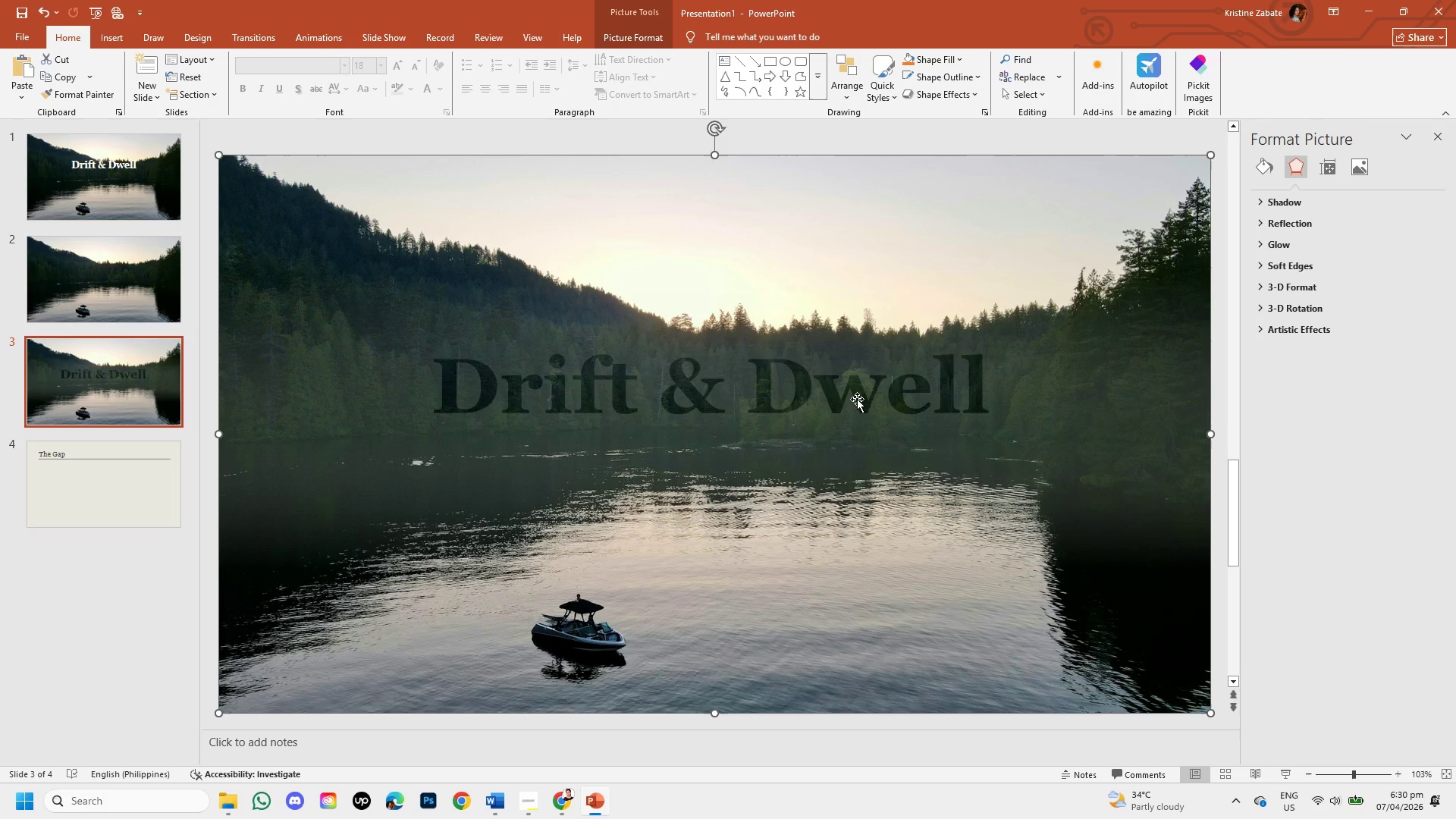 
wait(8.91)
 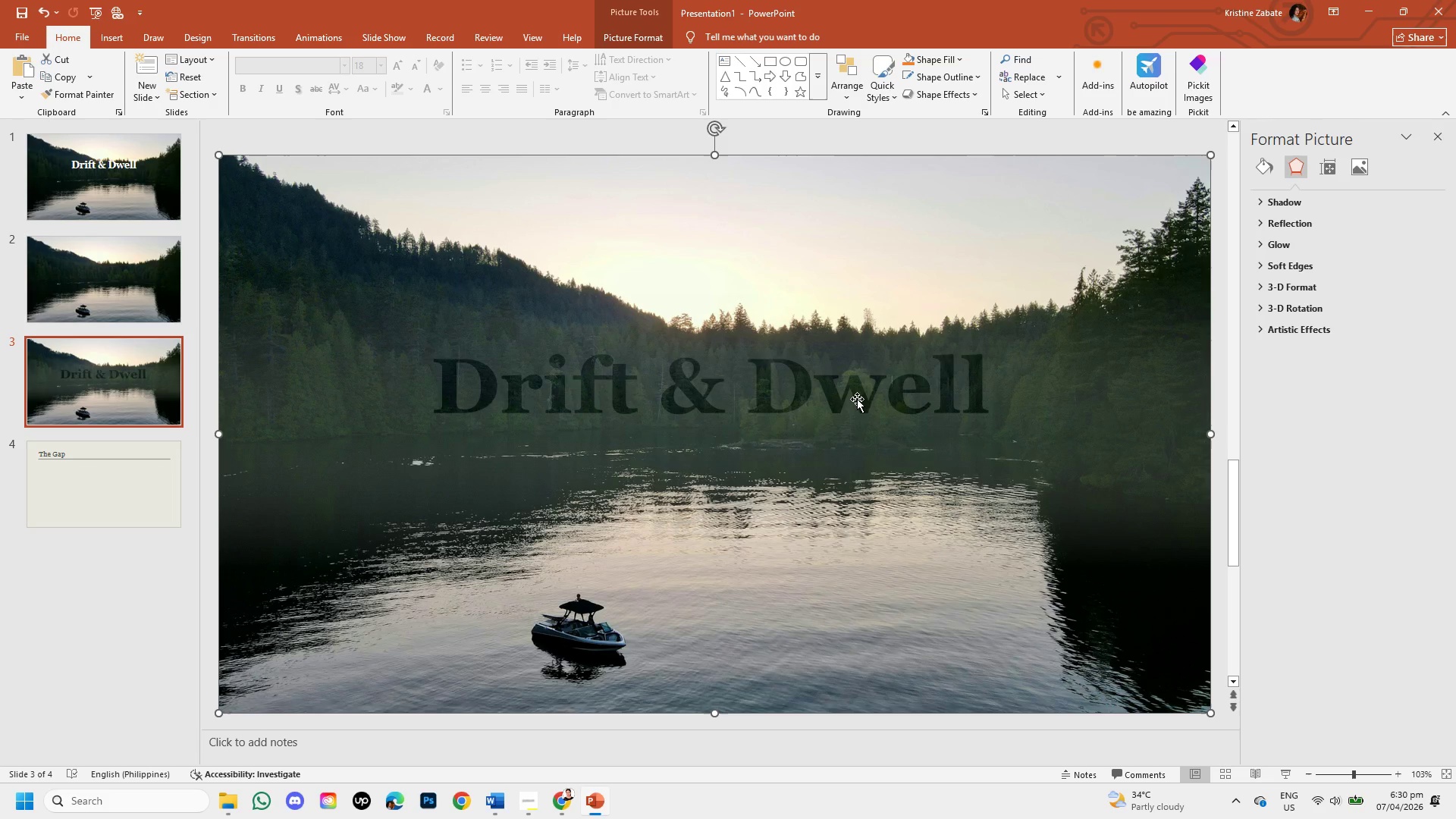 
left_click([473, 404])
 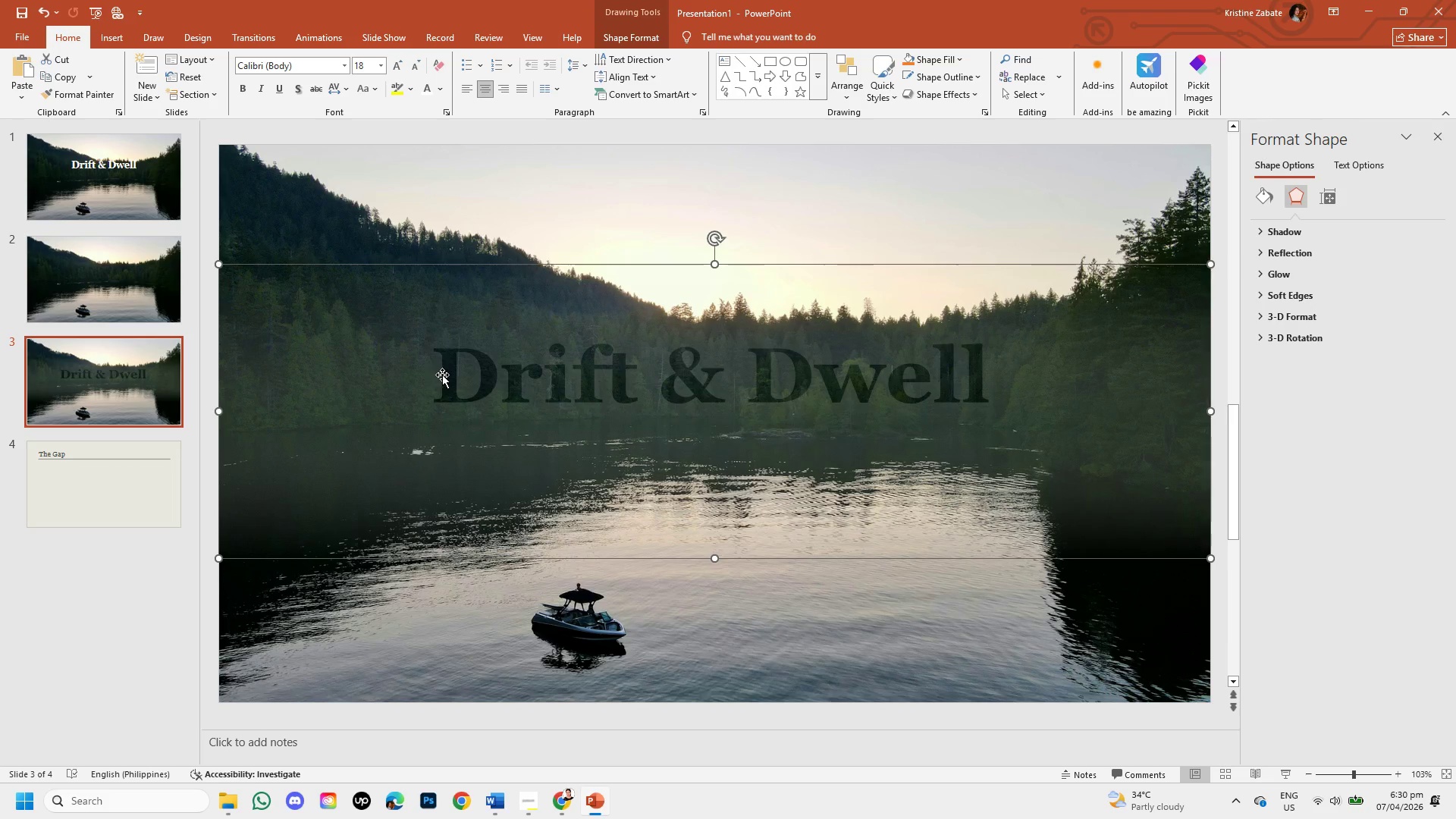 
double_click([442, 375])
 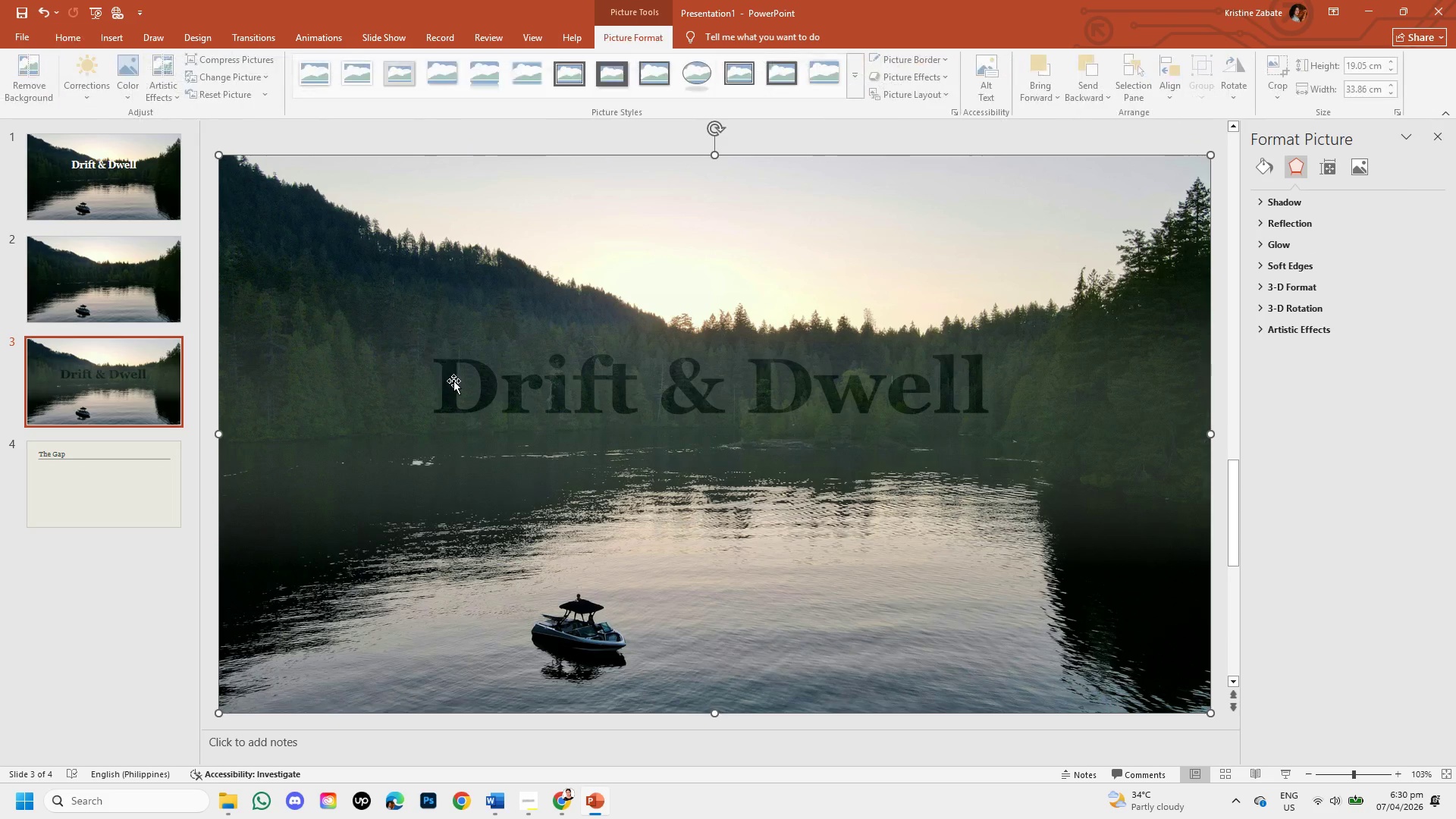 
left_click([453, 381])
 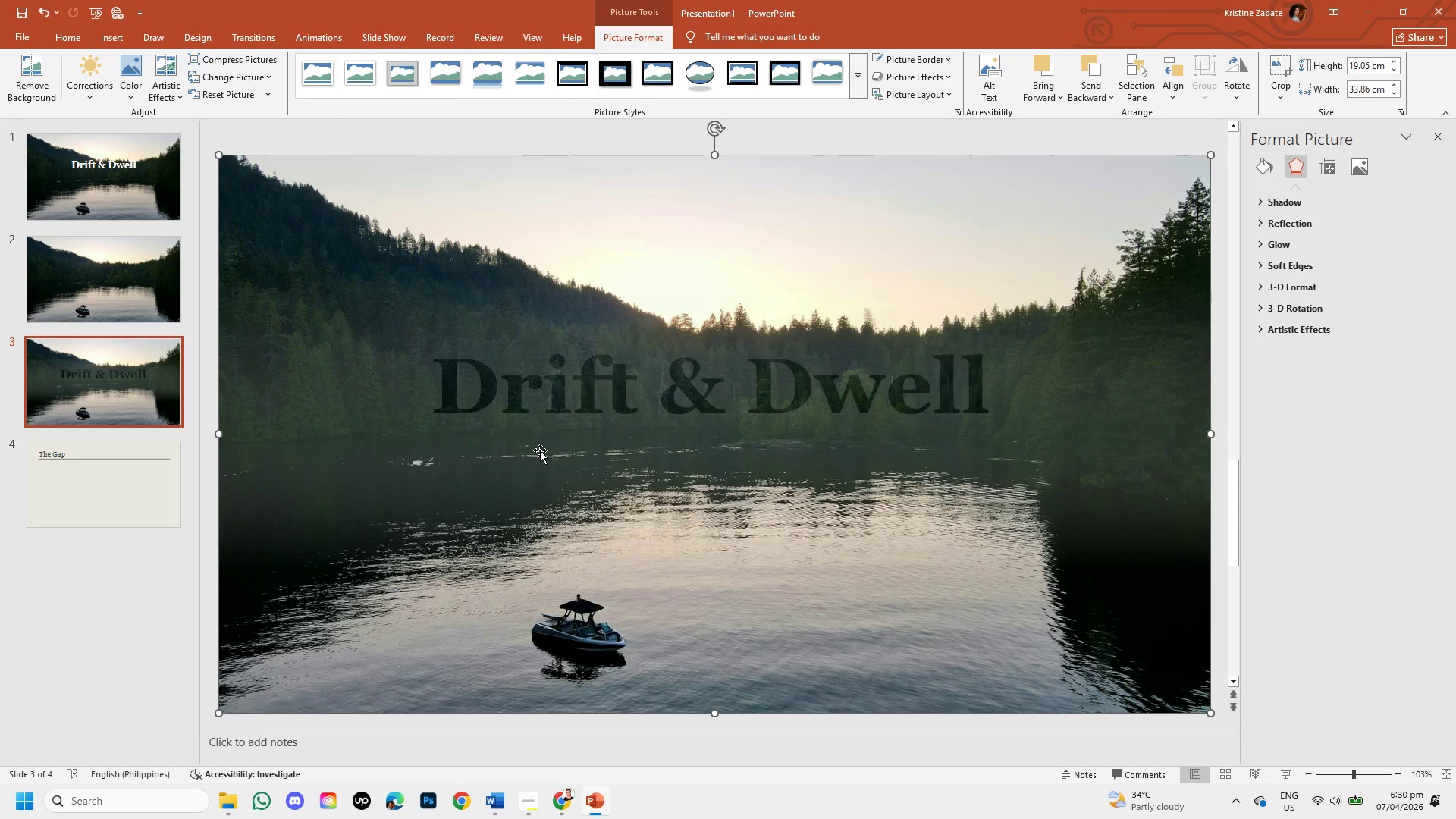 
left_click([548, 457])
 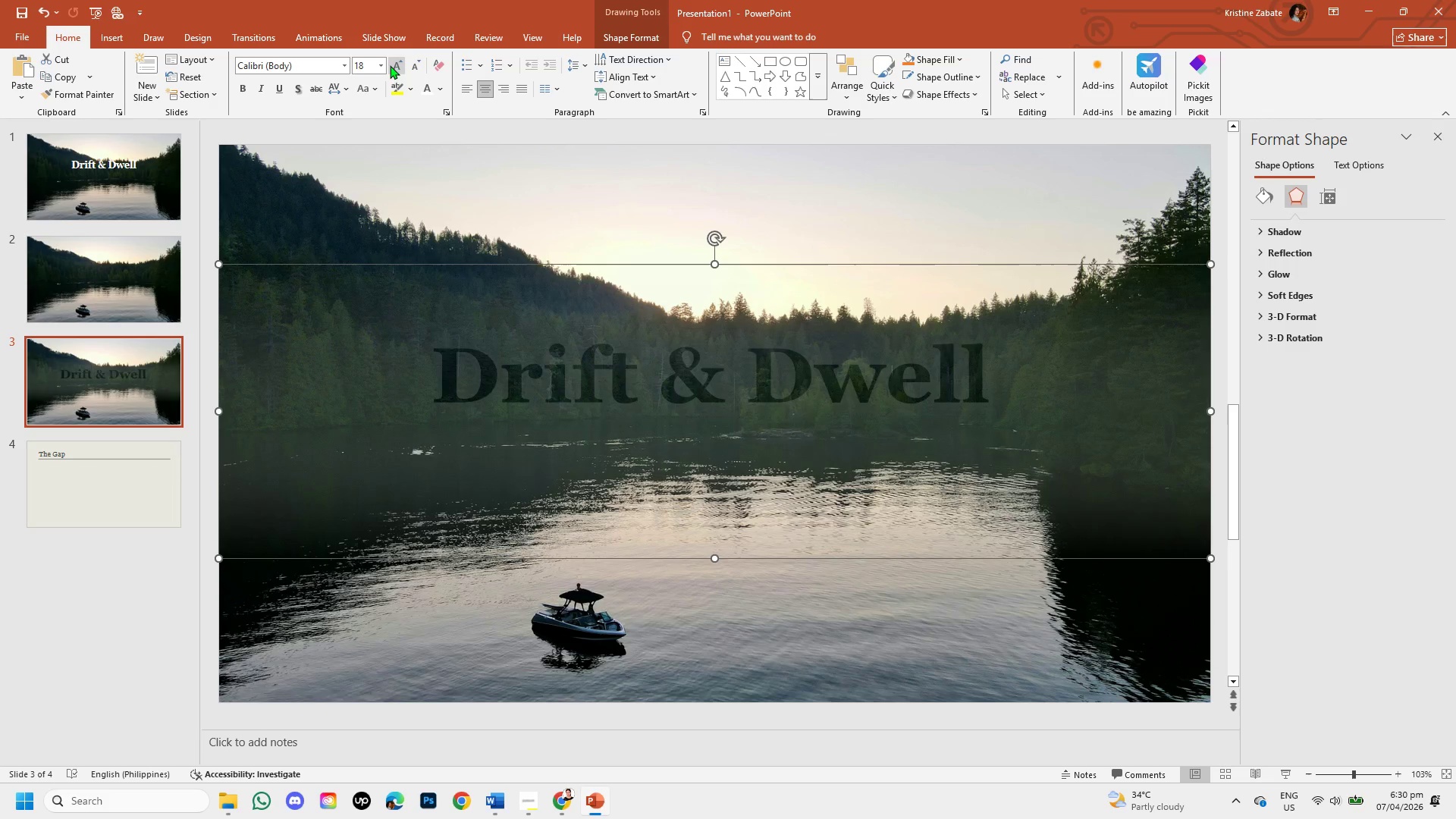 
left_click([444, 374])
 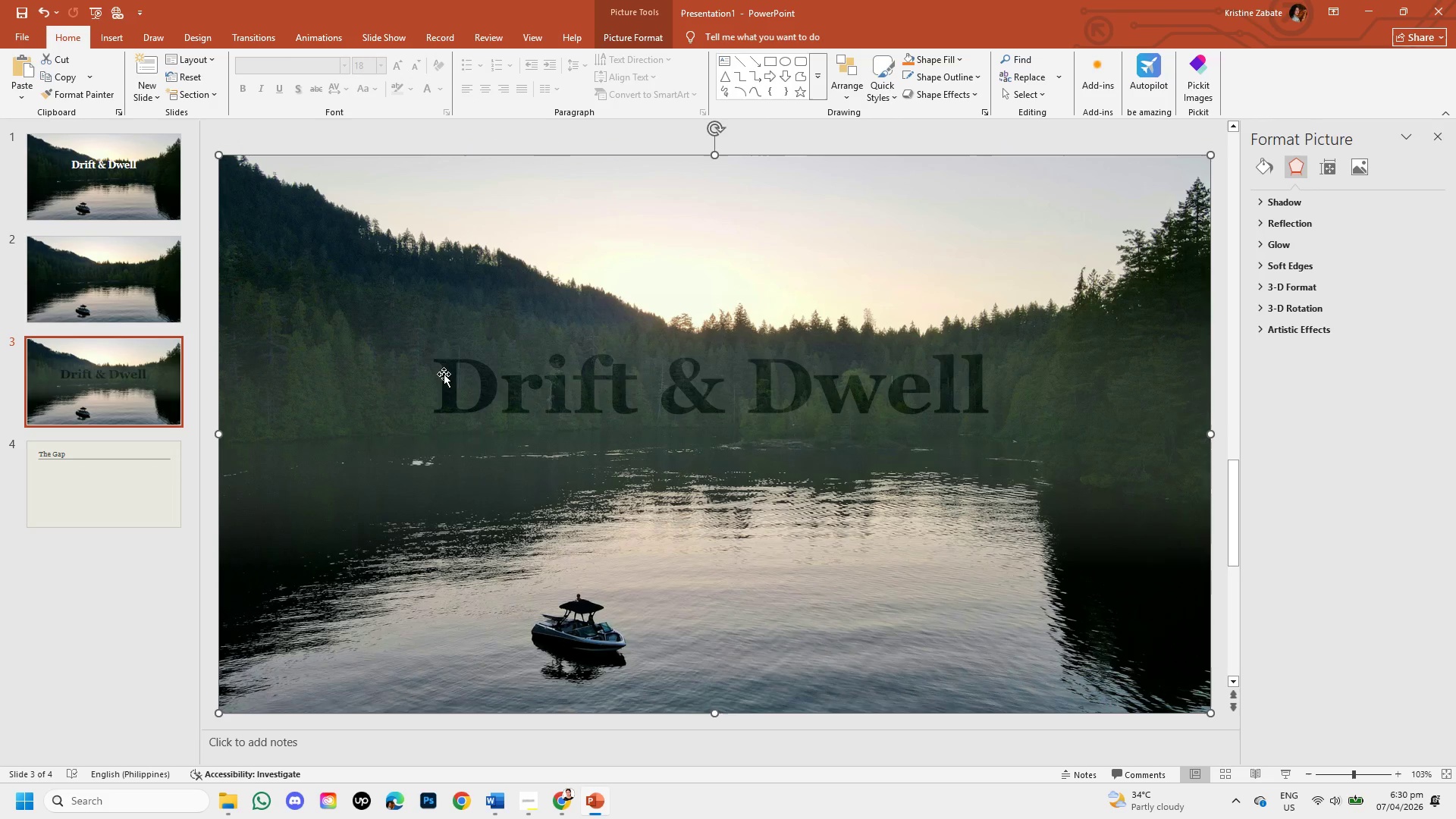 
left_click([444, 374])
 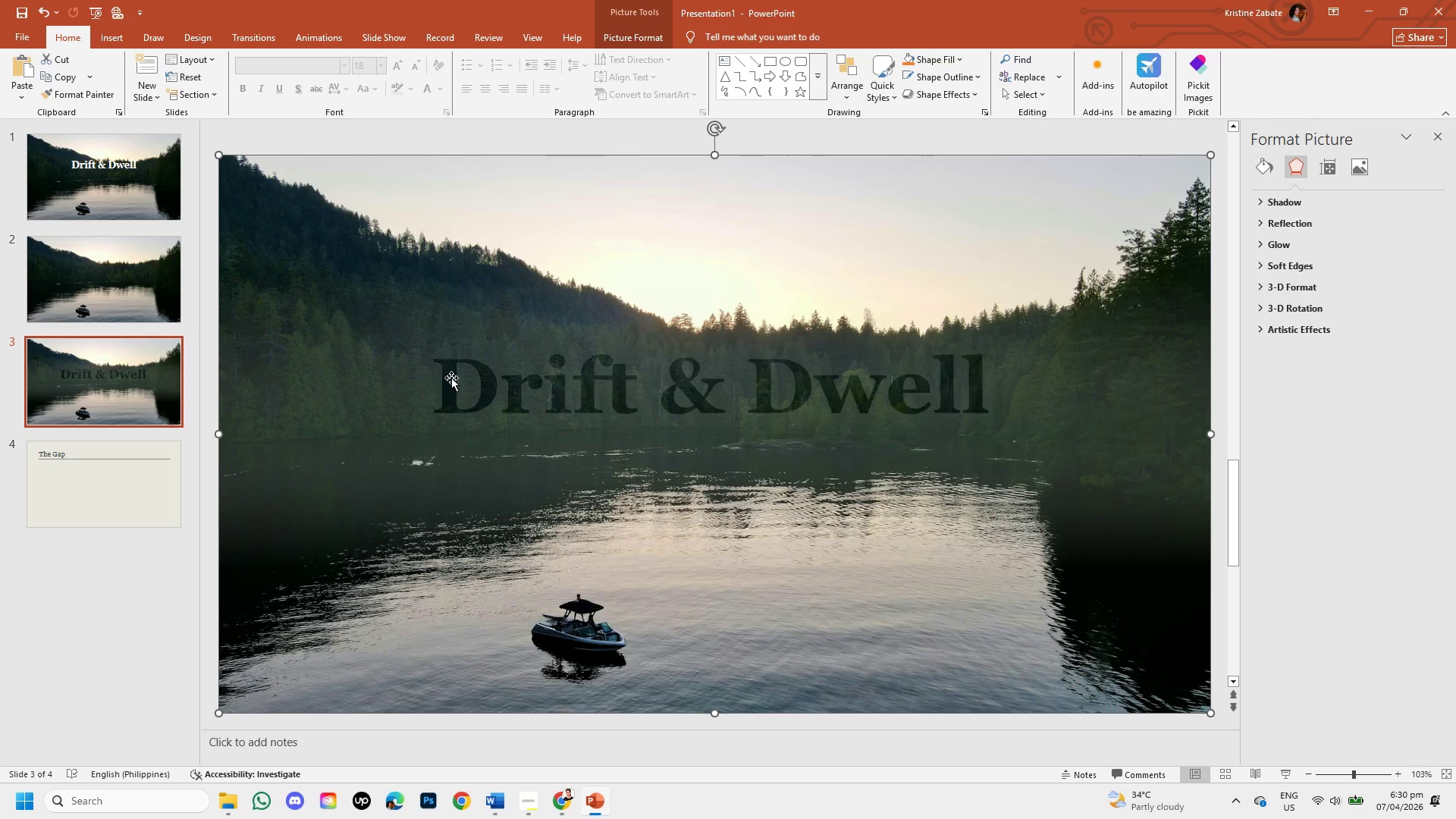 
left_click([451, 378])
 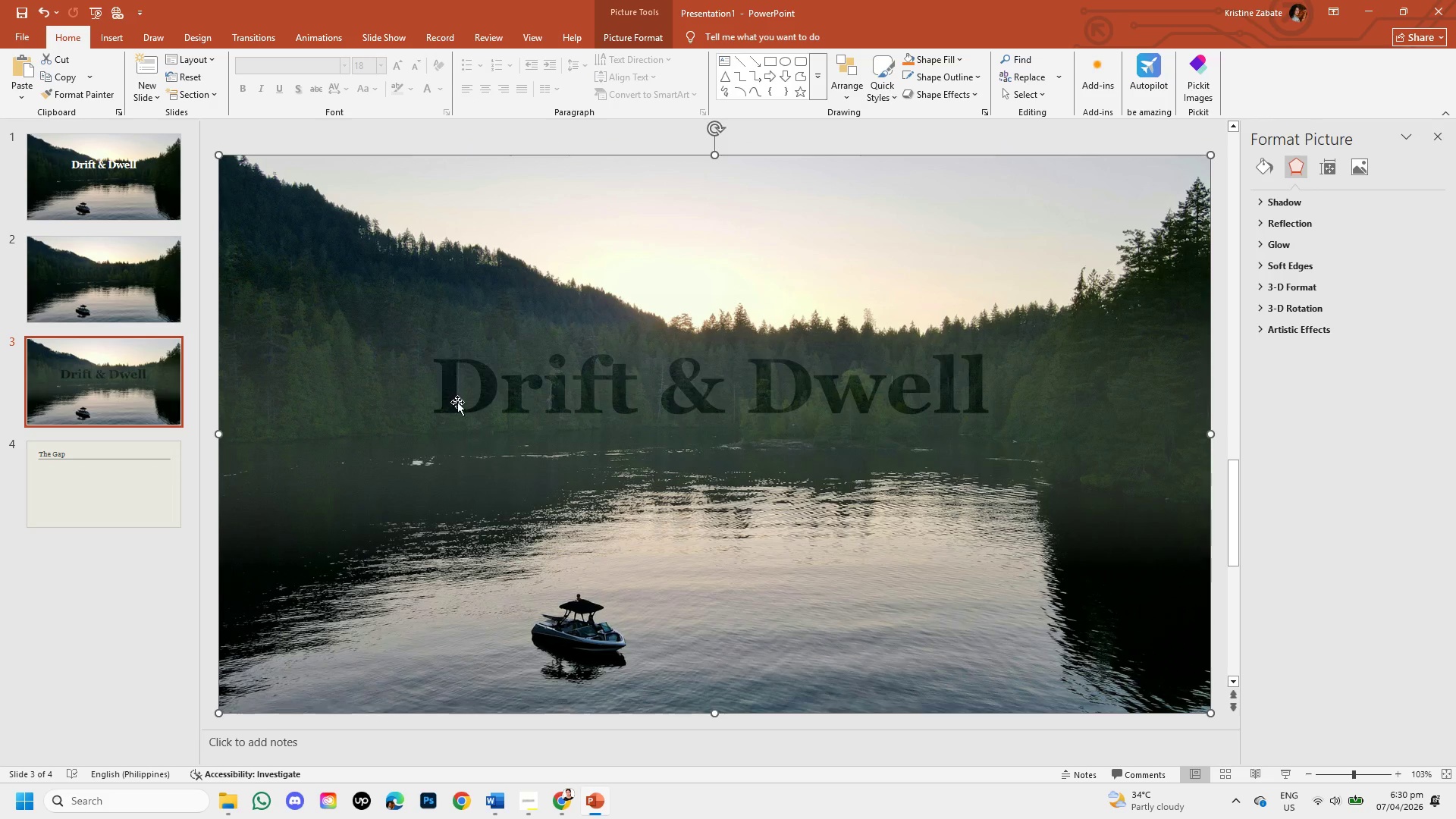 
left_click([457, 402])
 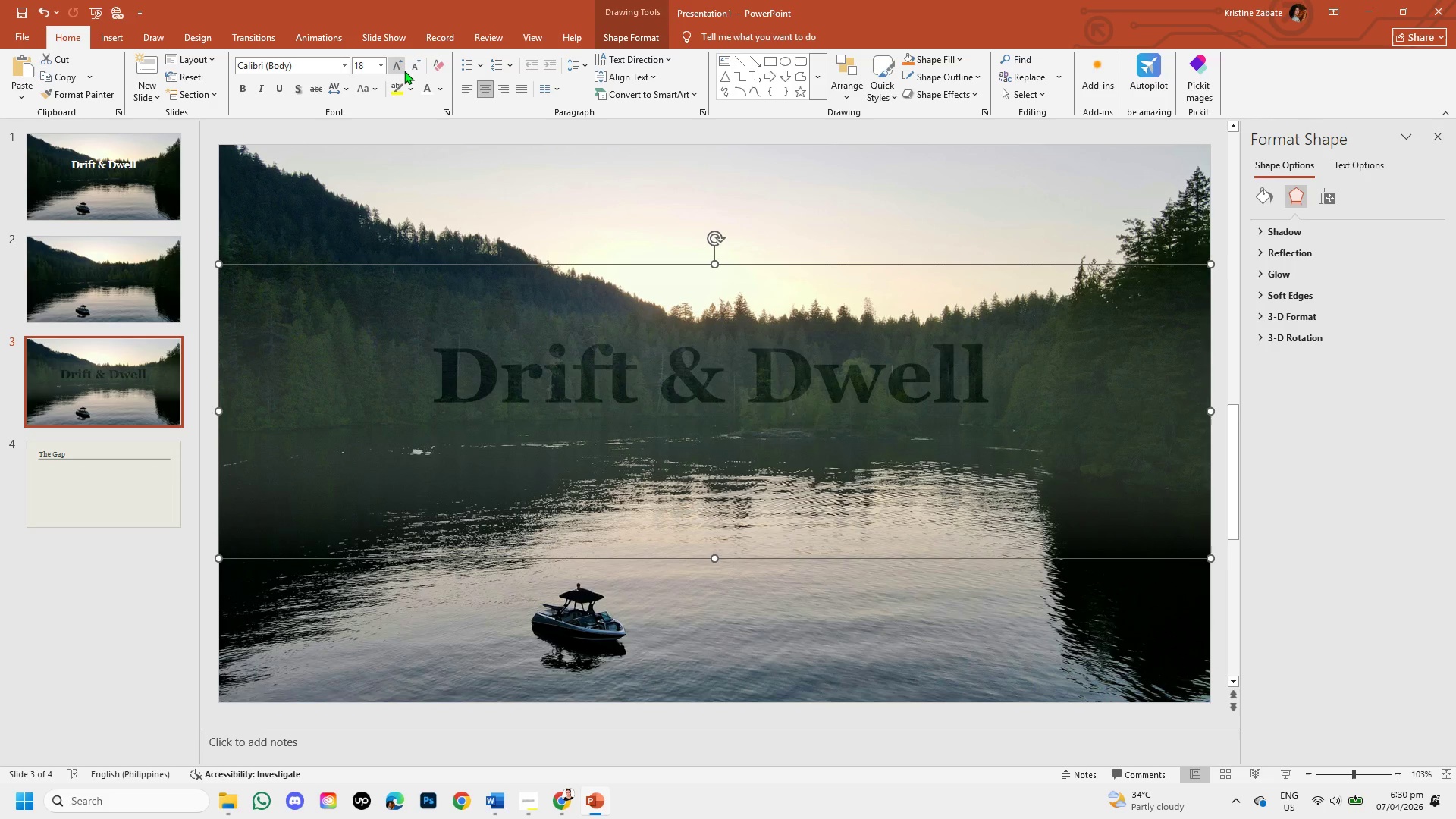 
left_click([392, 65])
 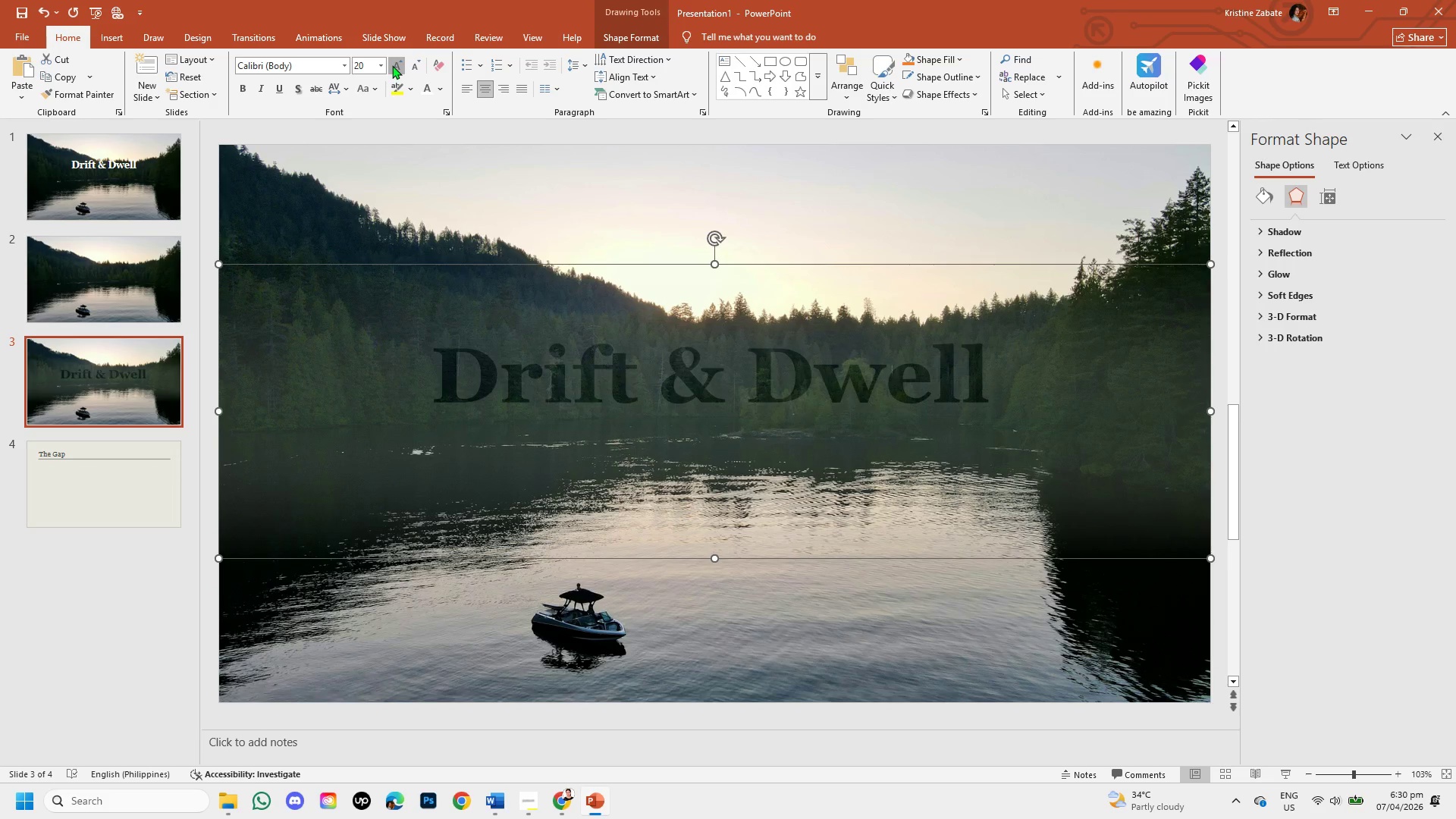 
double_click([392, 65])
 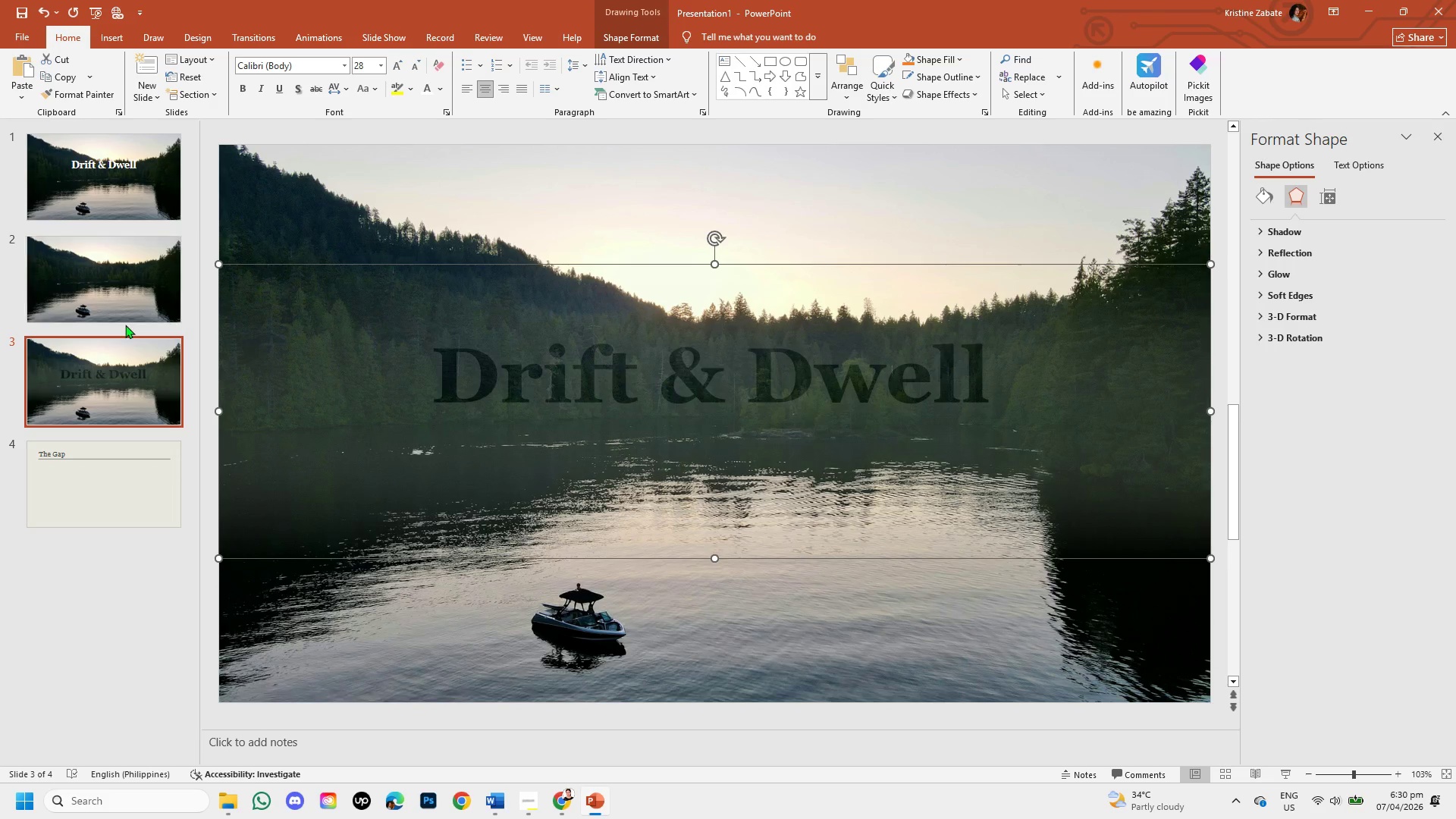 
left_click([108, 290])
 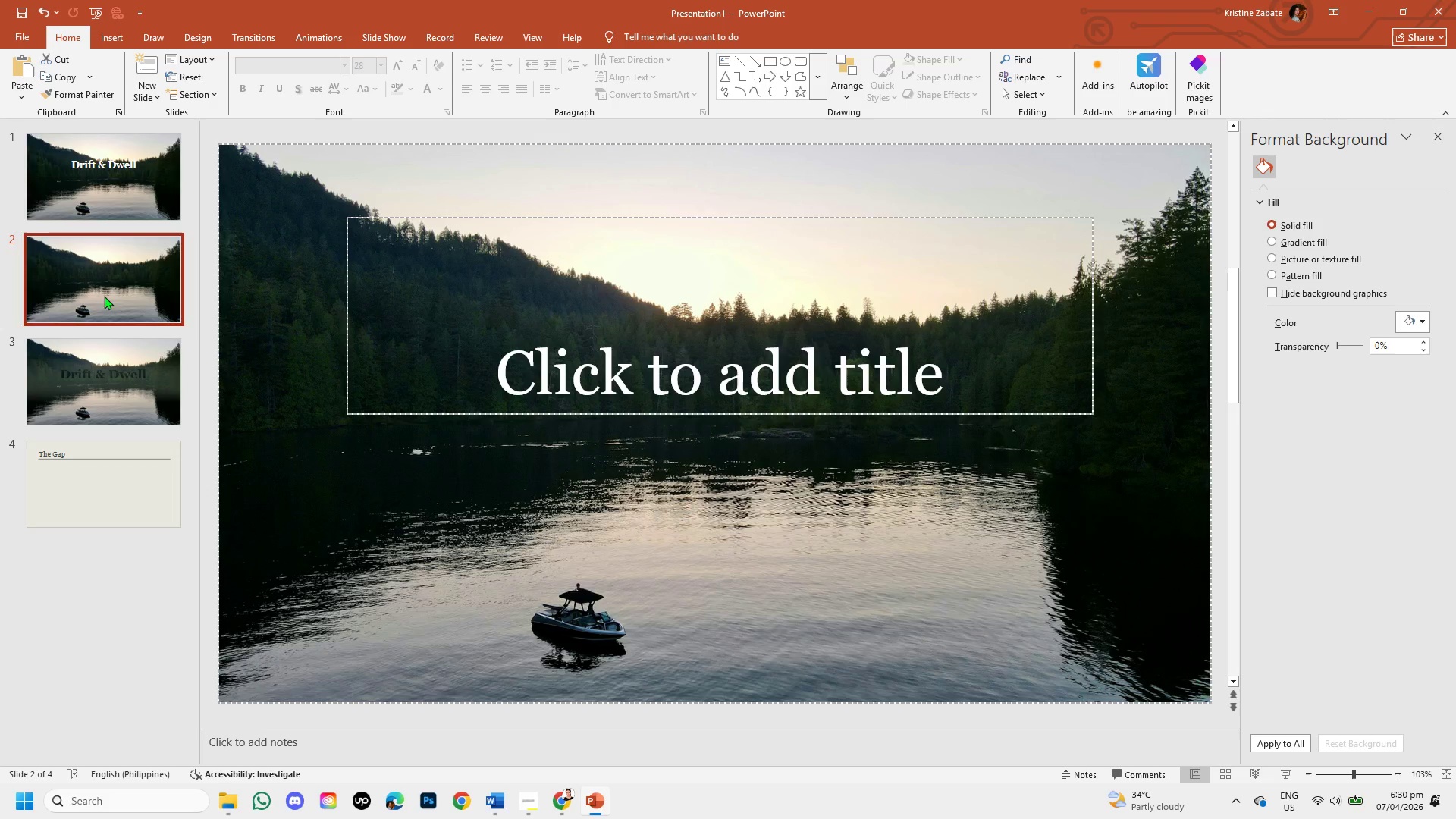 
left_click([115, 184])
 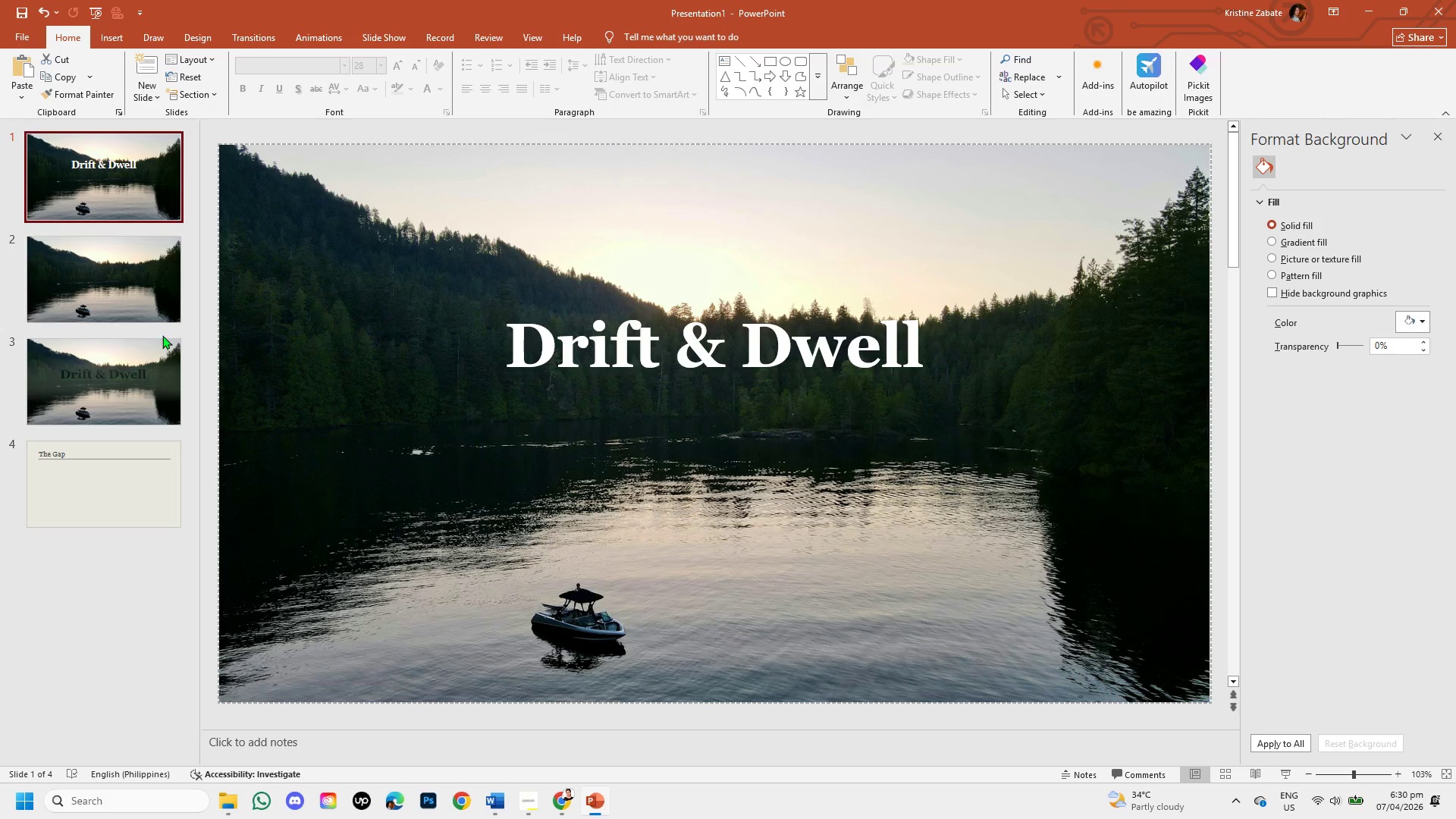 
left_click([130, 378])
 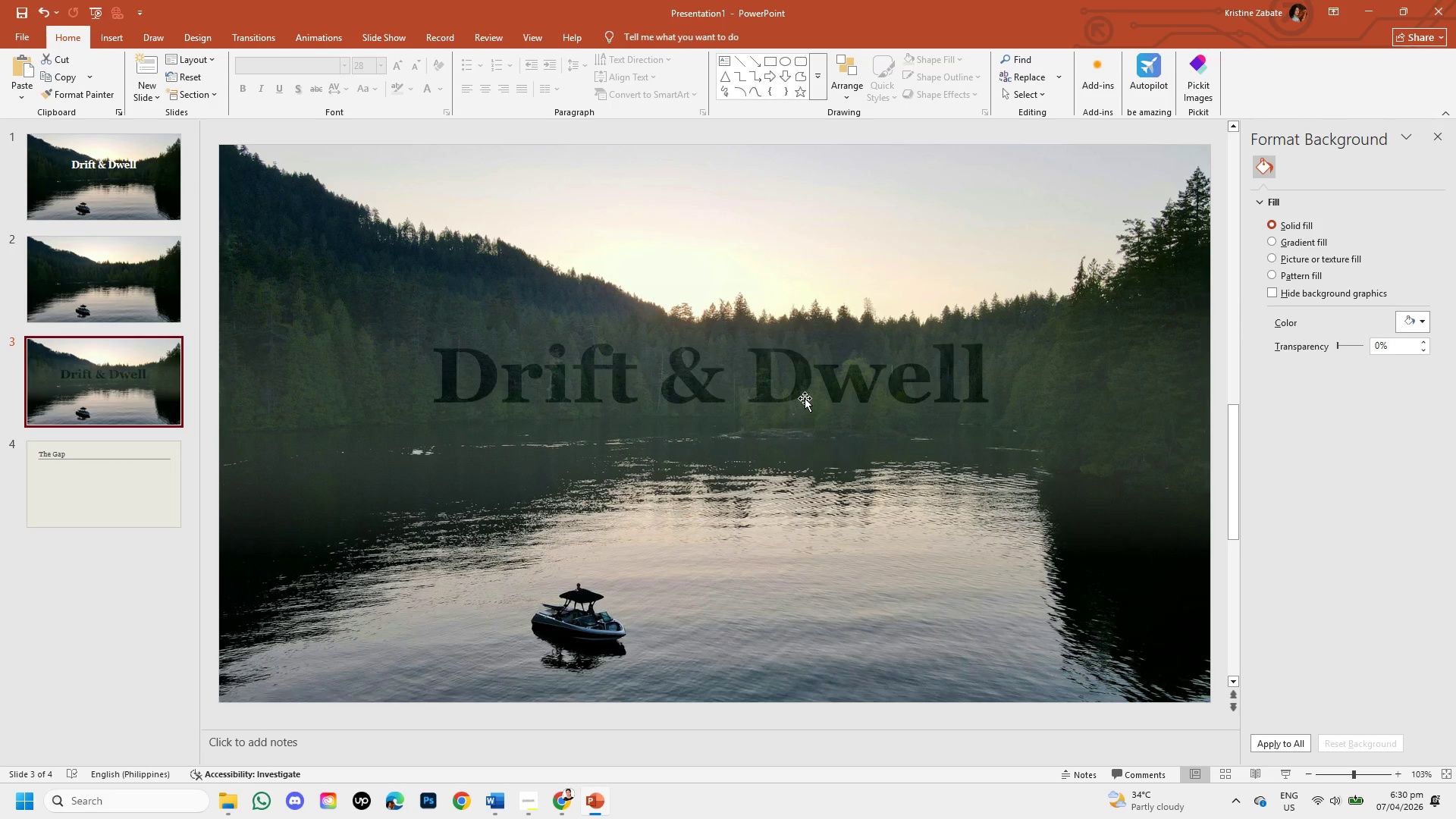 
wait(13.86)
 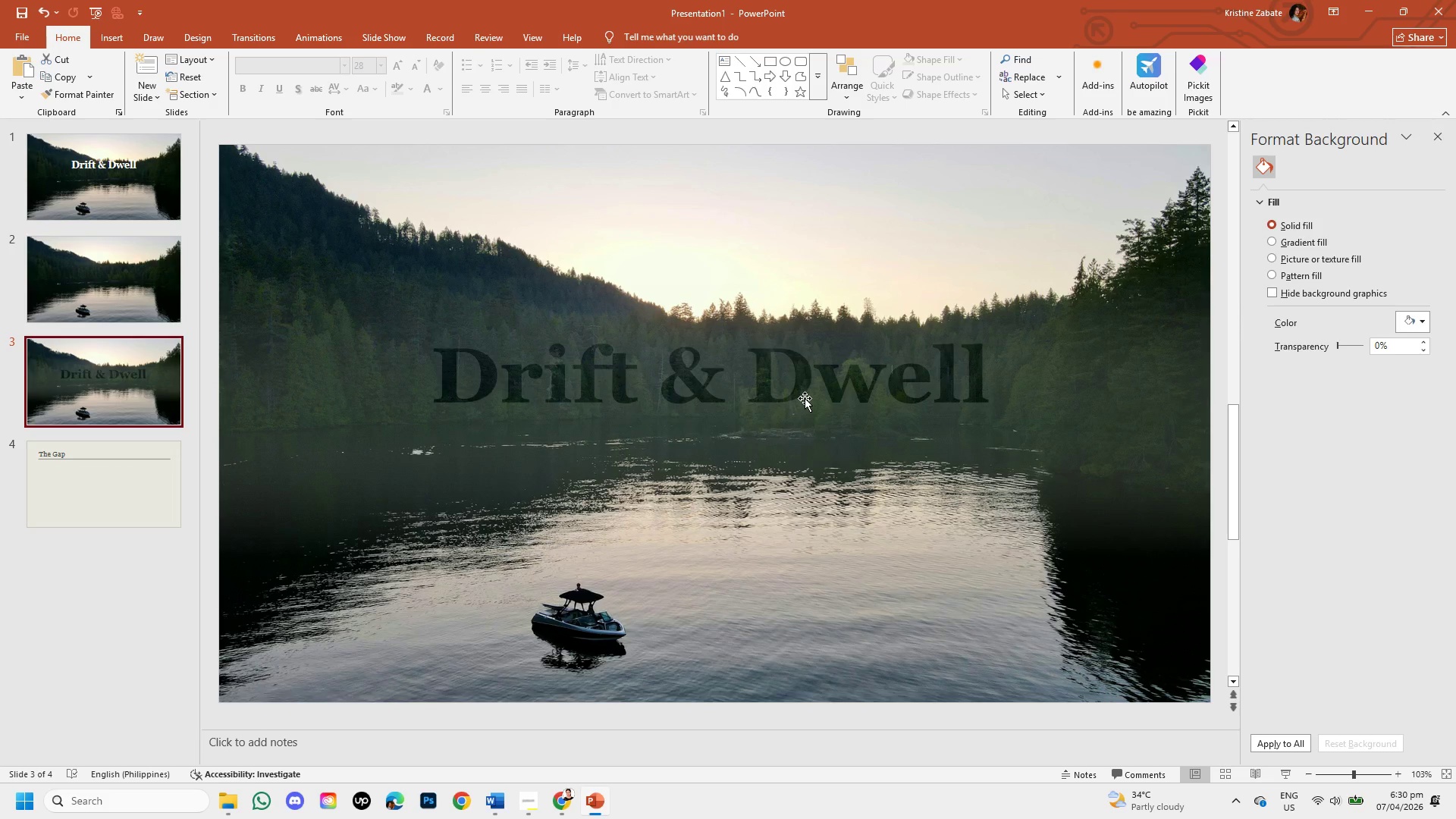 
key(Control+Z)
 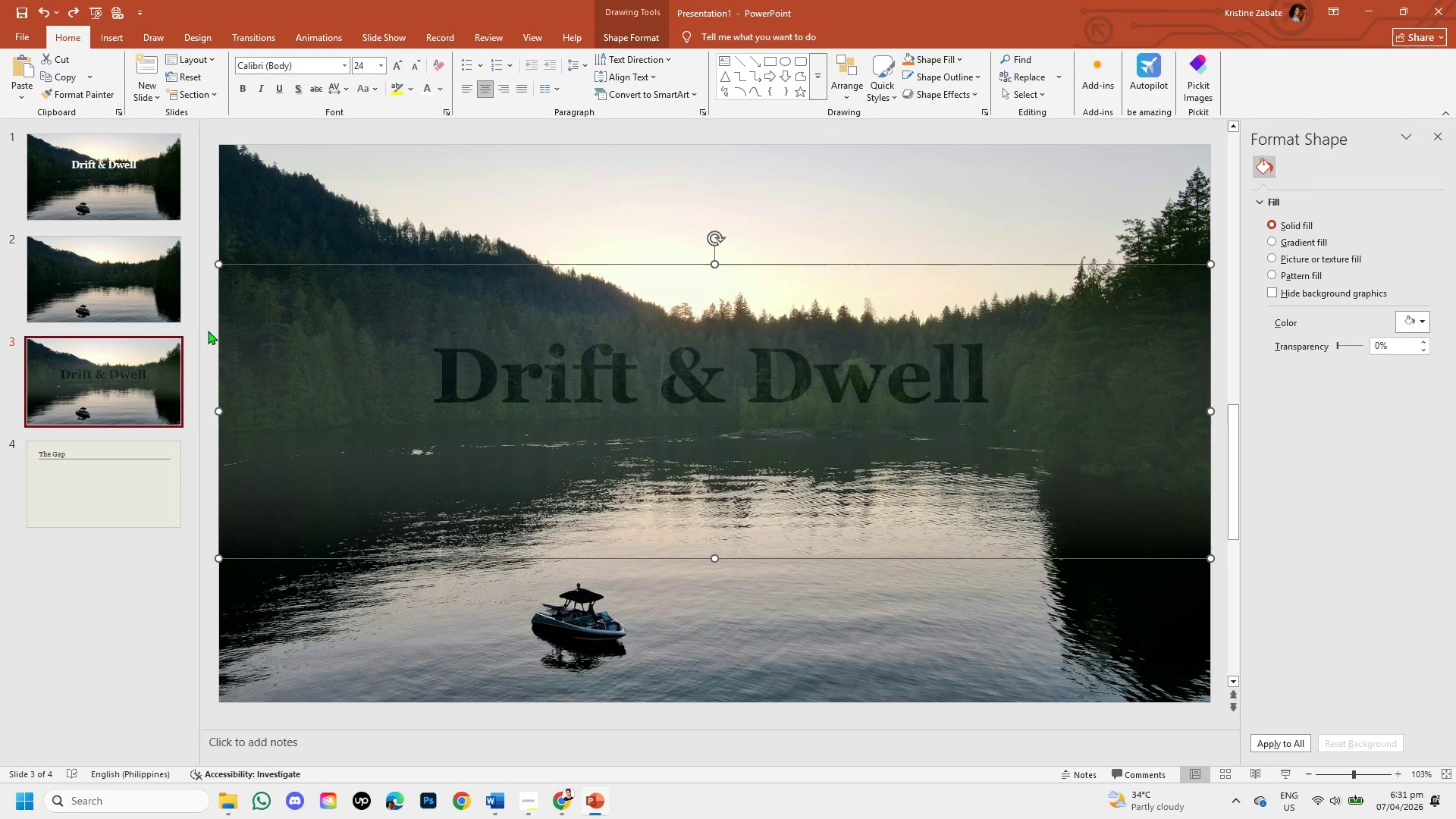 
key(Control+Z)
 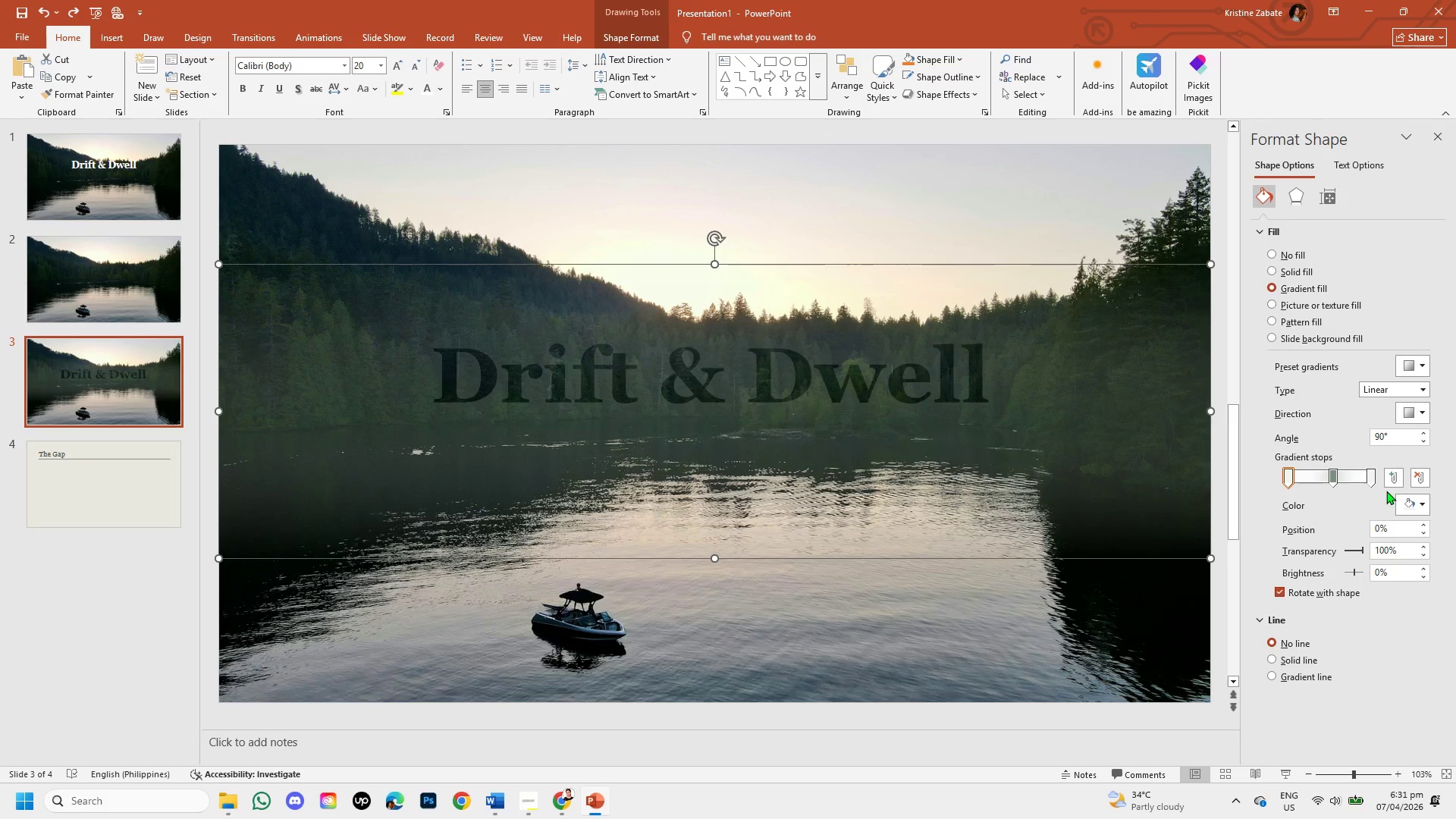 
mouse_move([1395, 500])
 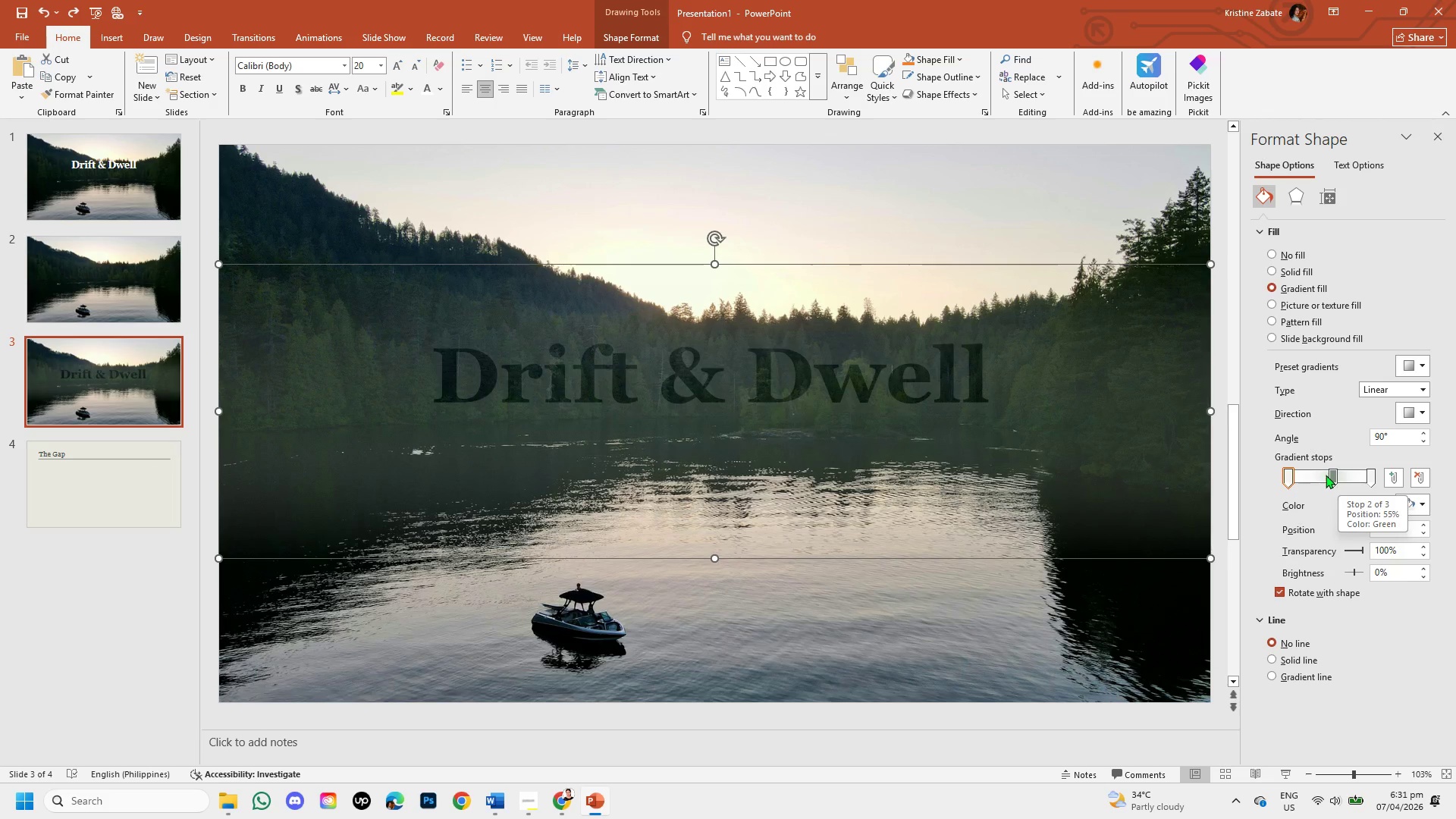 
left_click_drag(start_coordinate=[1326, 475], to_coordinate=[1335, 475])
 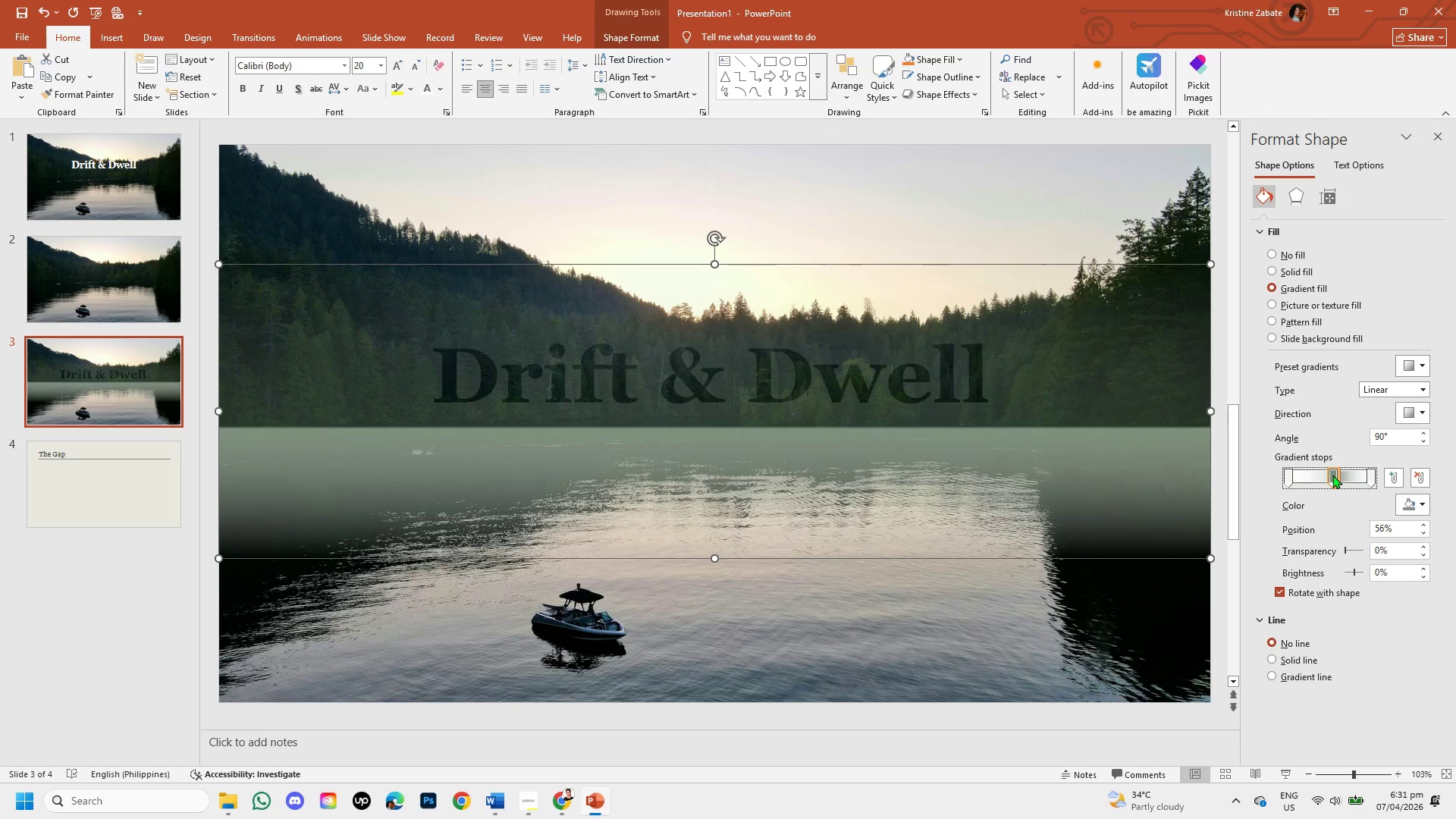 
left_click([1332, 475])
 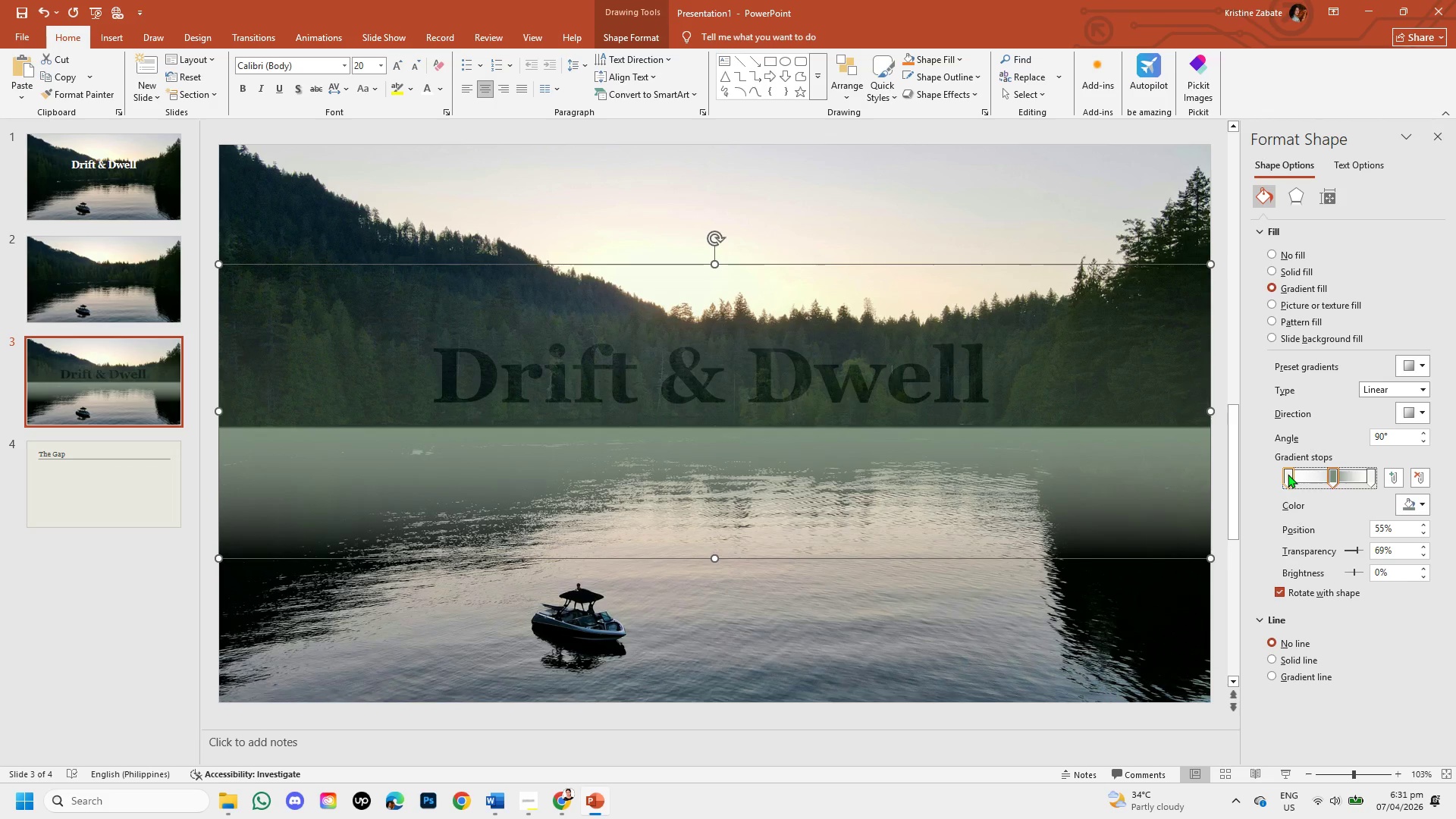 
key(Control+Z)
 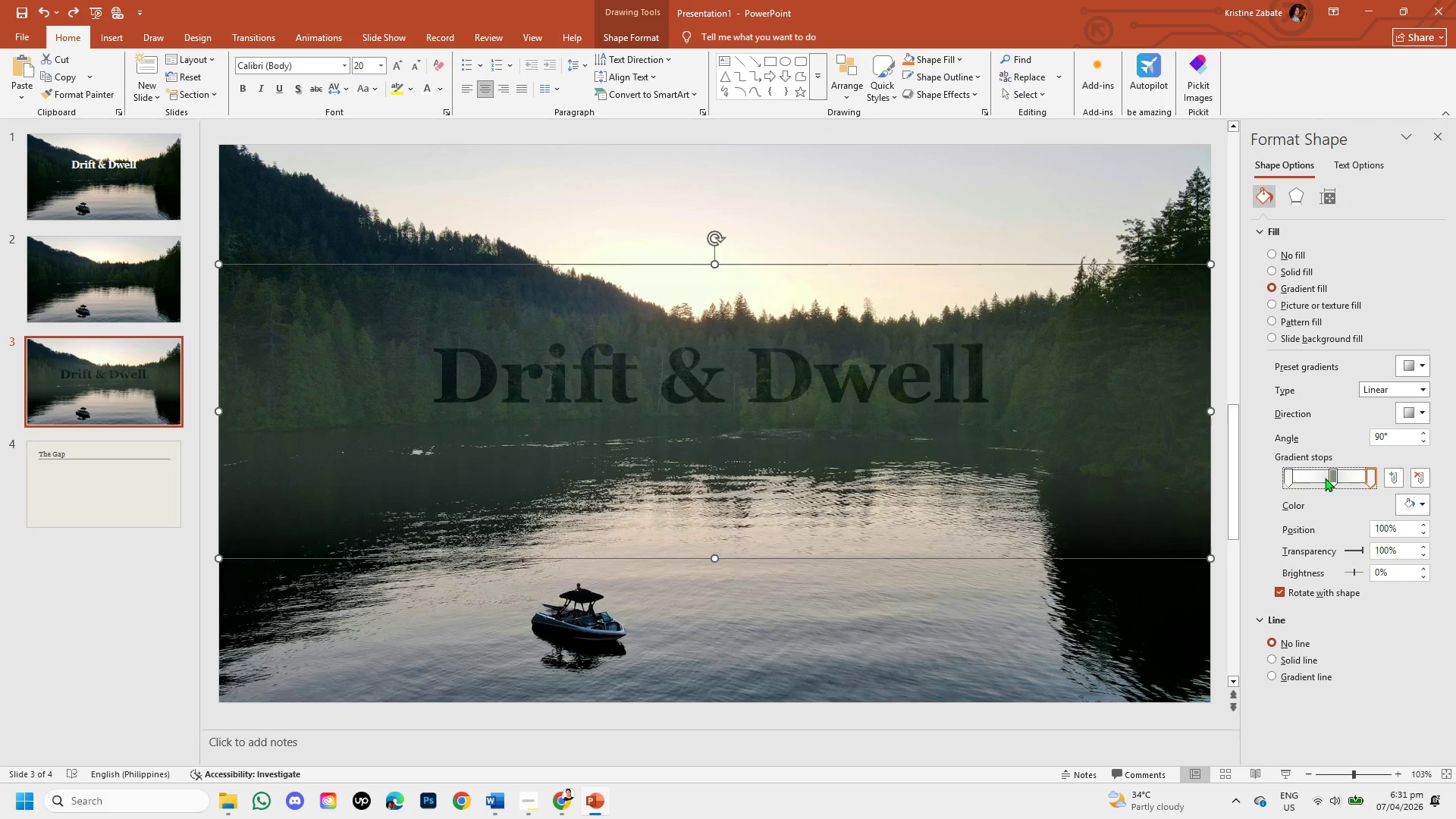 
left_click([1329, 478])
 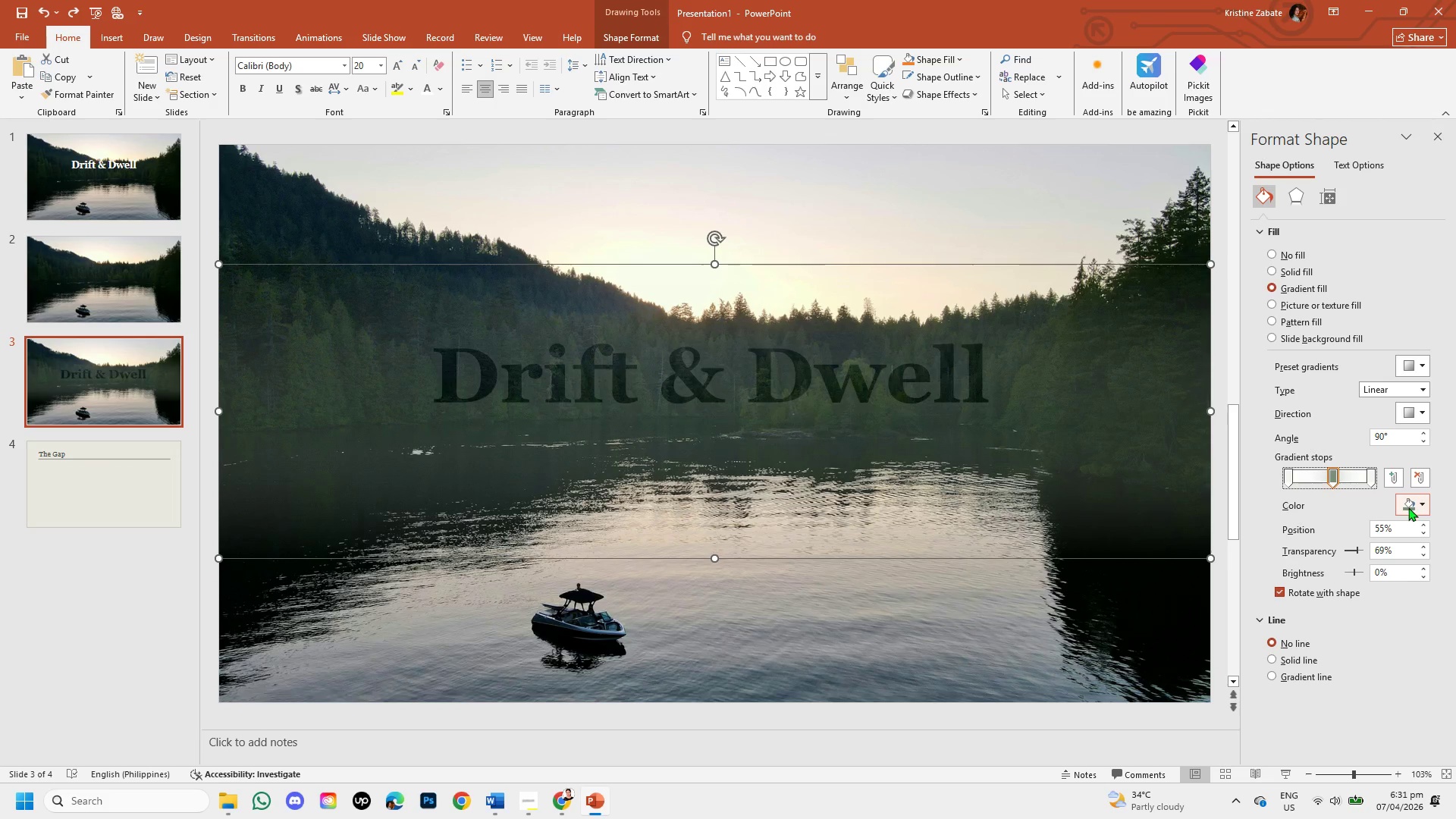 
mouse_move([1392, 515])
 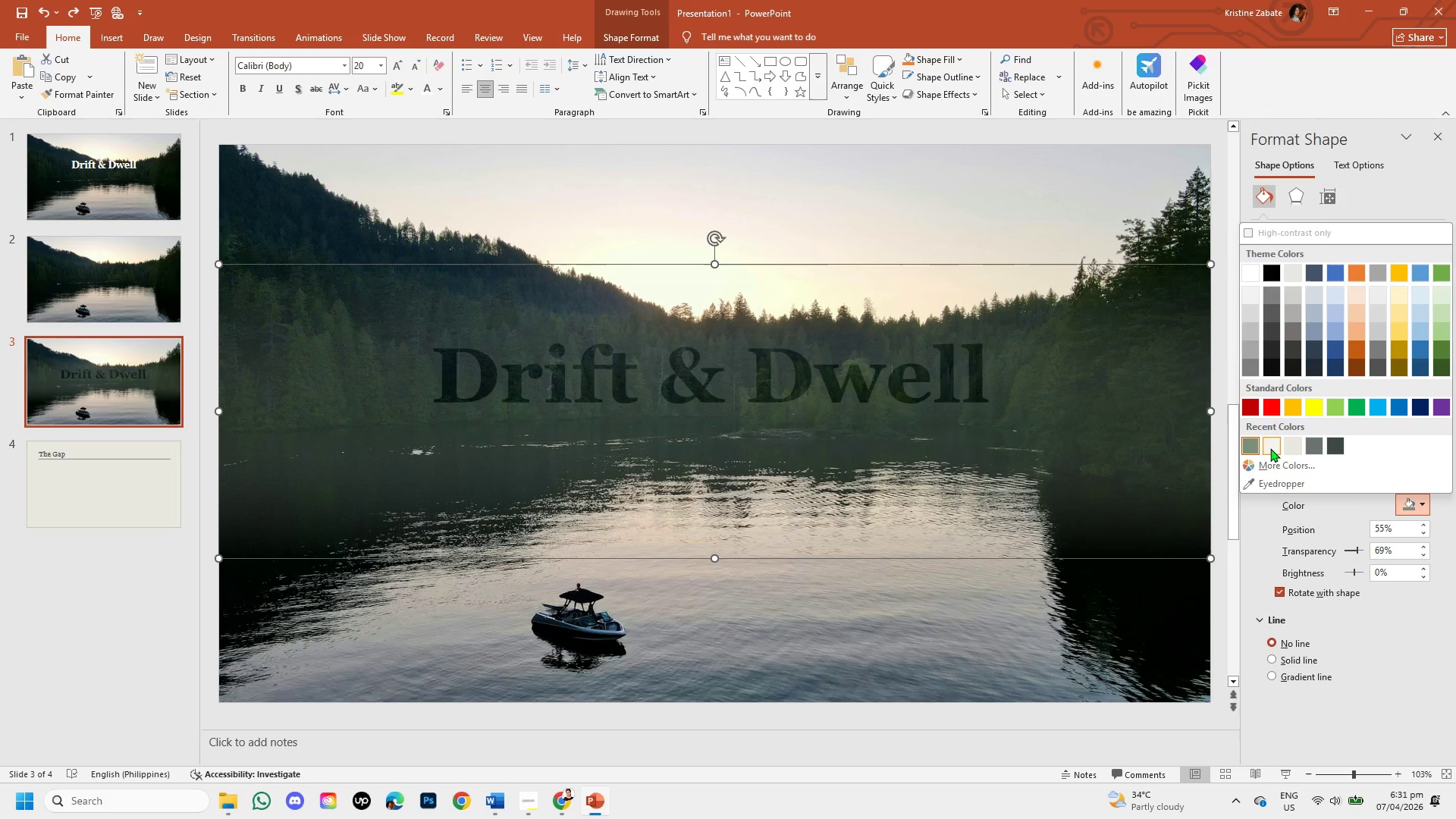 
left_click([1270, 448])
 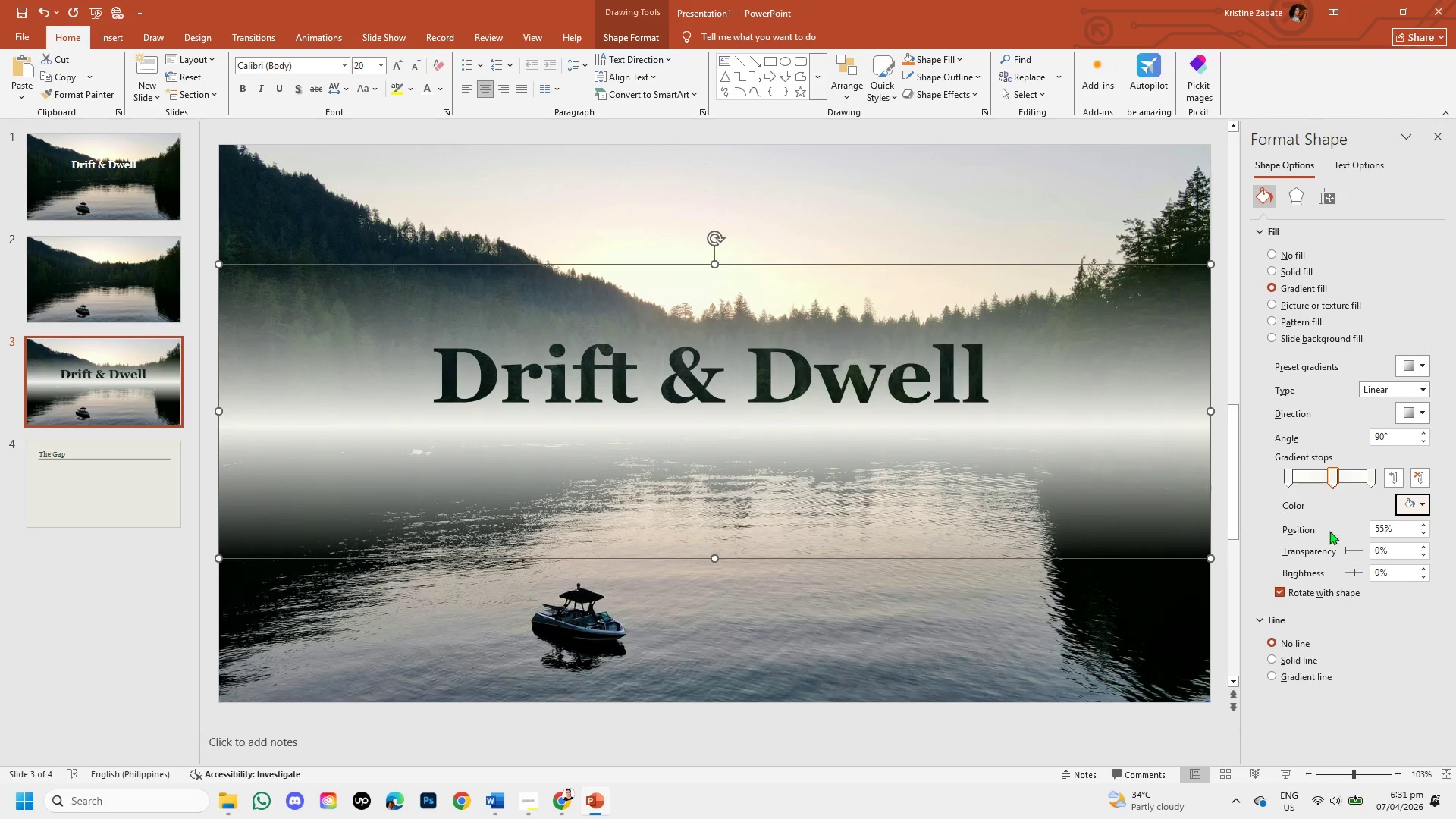 
left_click_drag(start_coordinate=[1343, 546], to_coordinate=[1352, 543])
 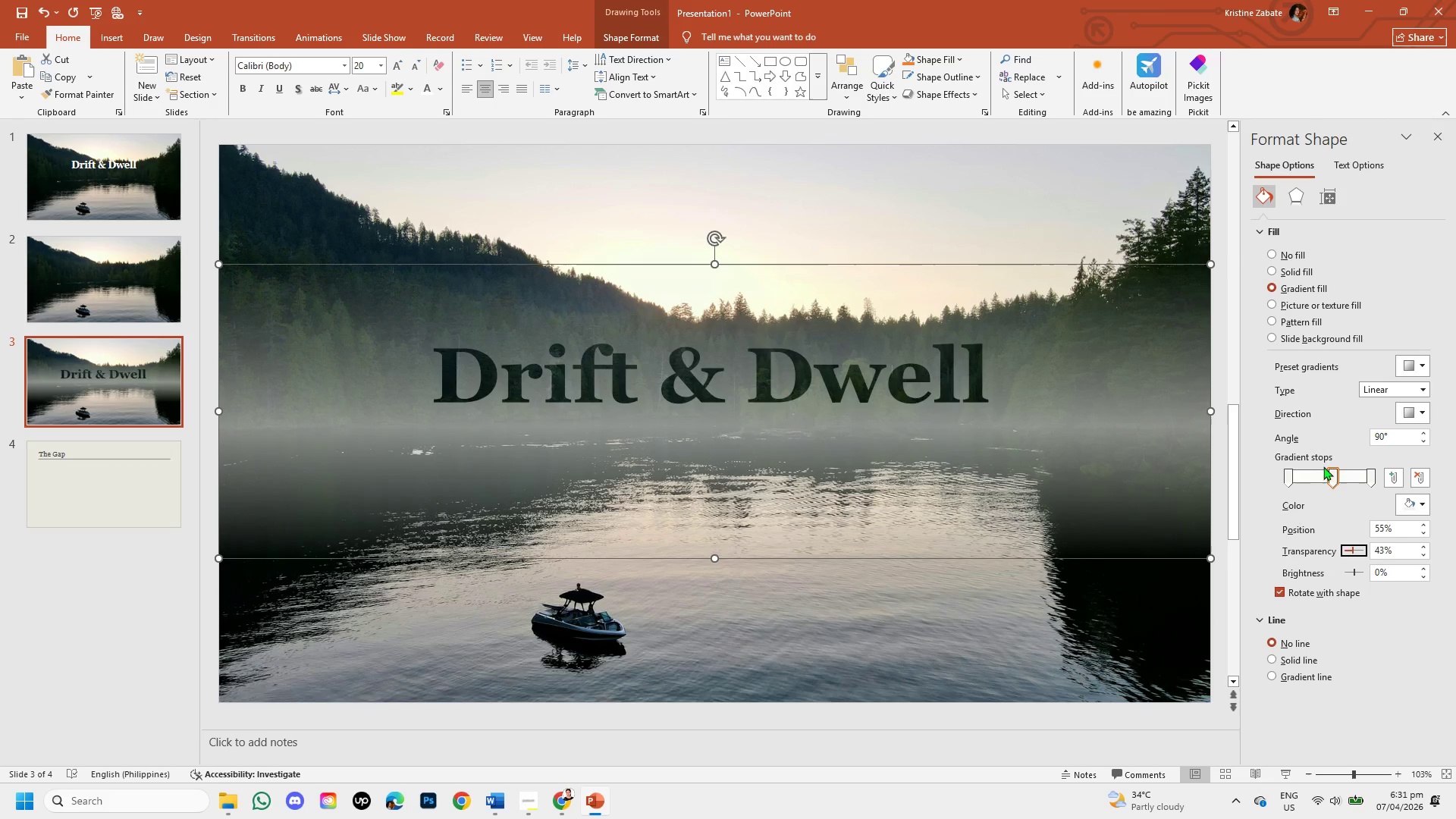 
wait(5.83)
 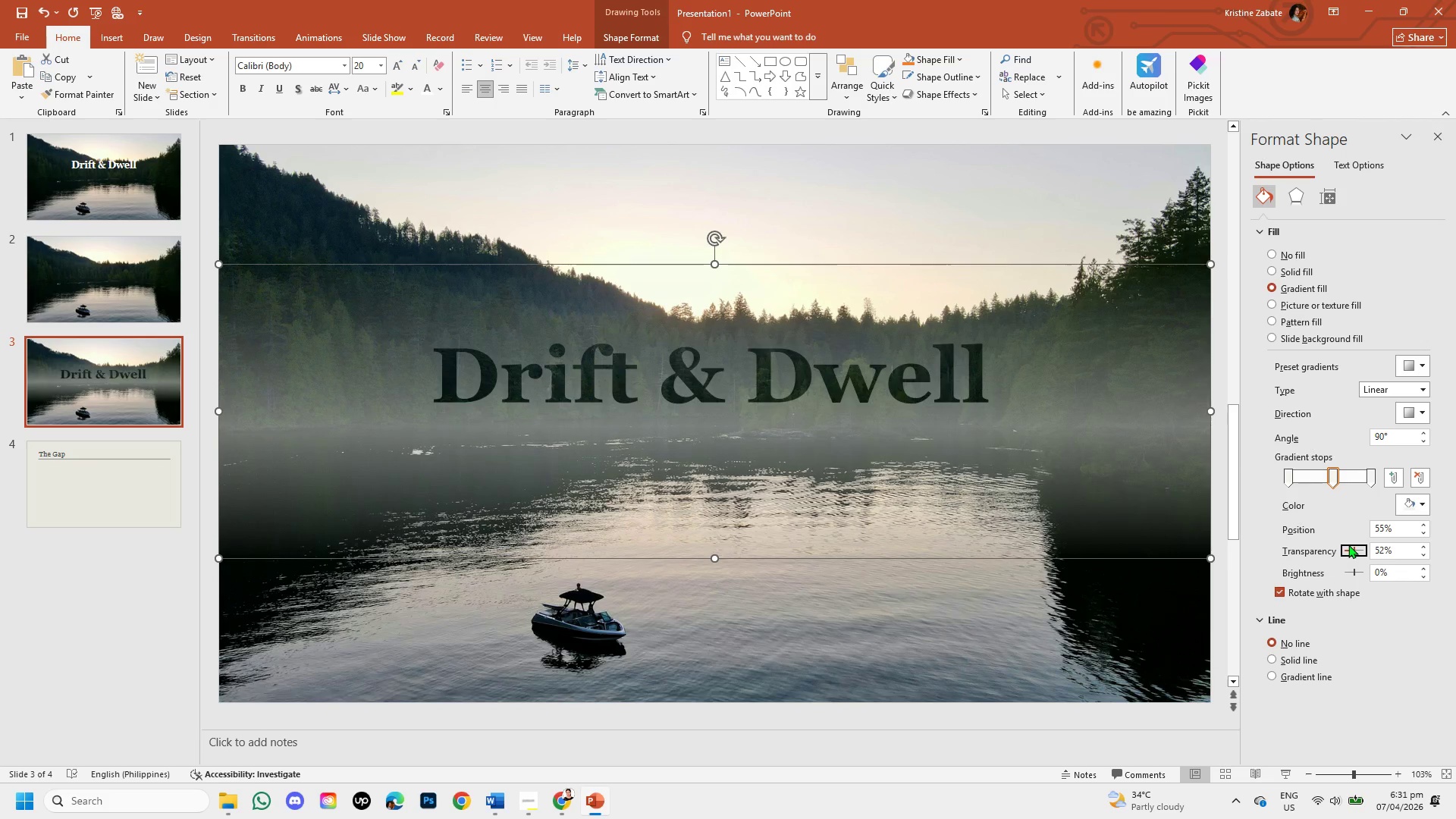 
left_click([1421, 506])
 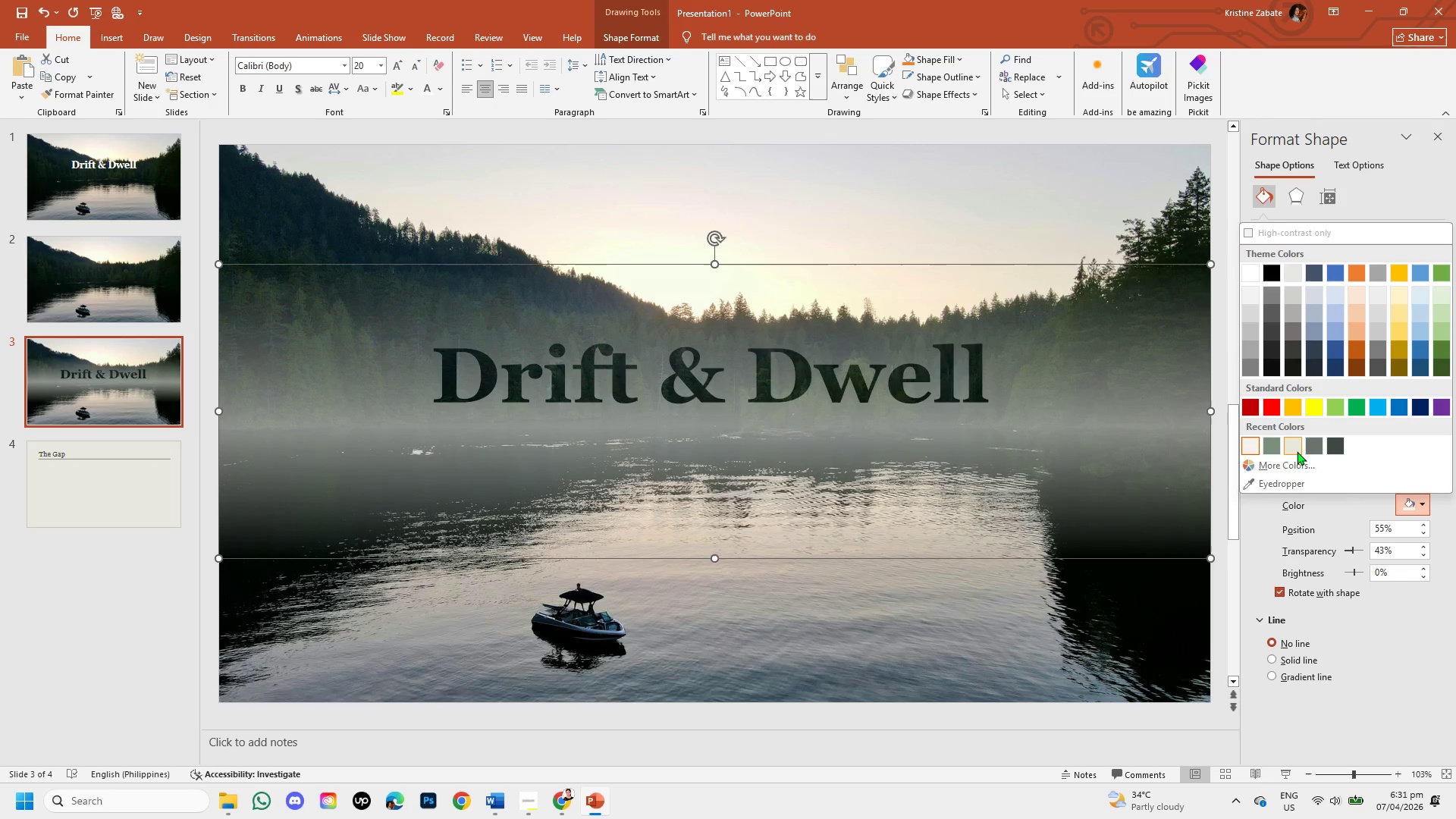 
left_click([1309, 450])
 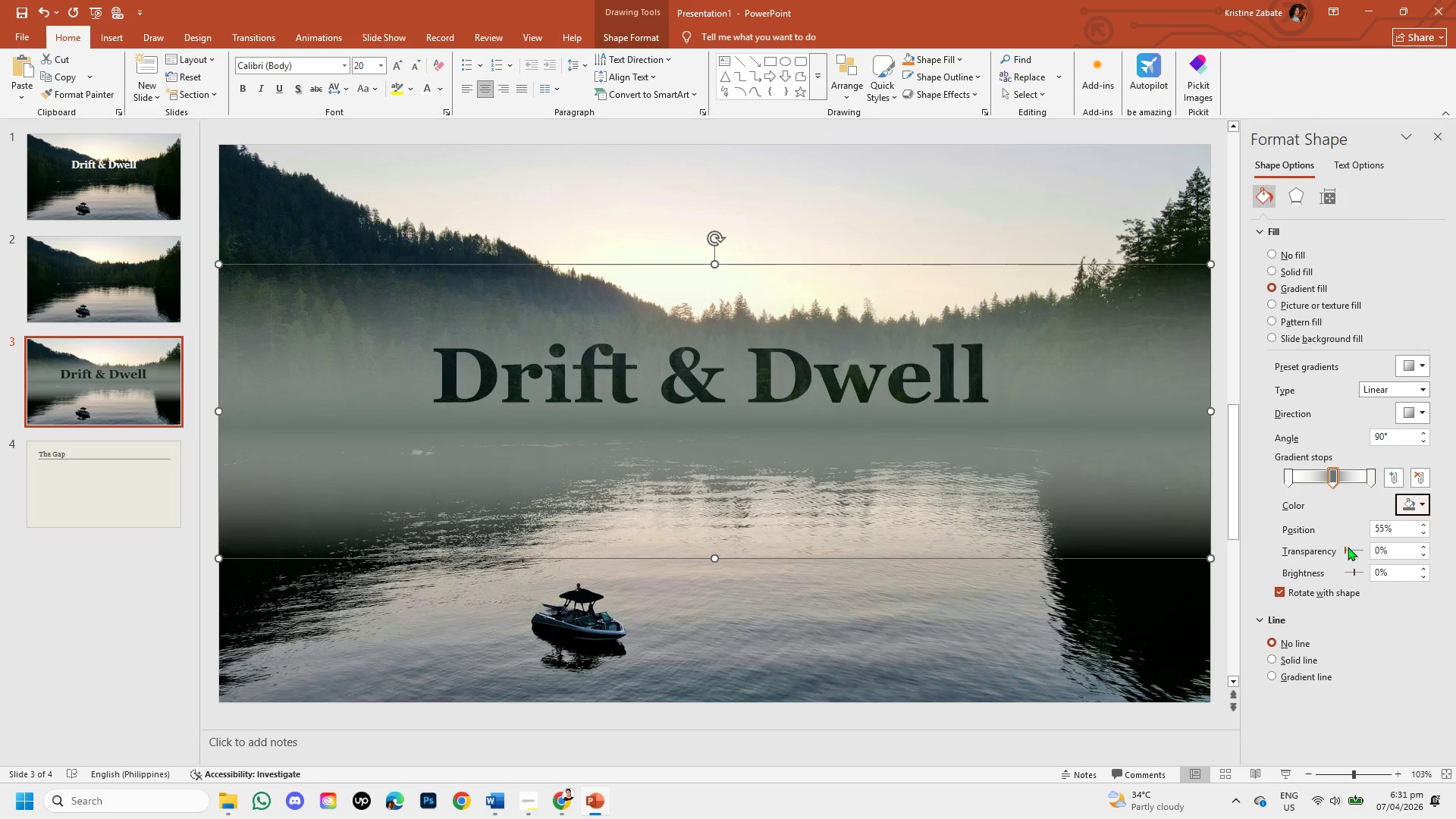 
left_click_drag(start_coordinate=[1344, 548], to_coordinate=[1351, 548])
 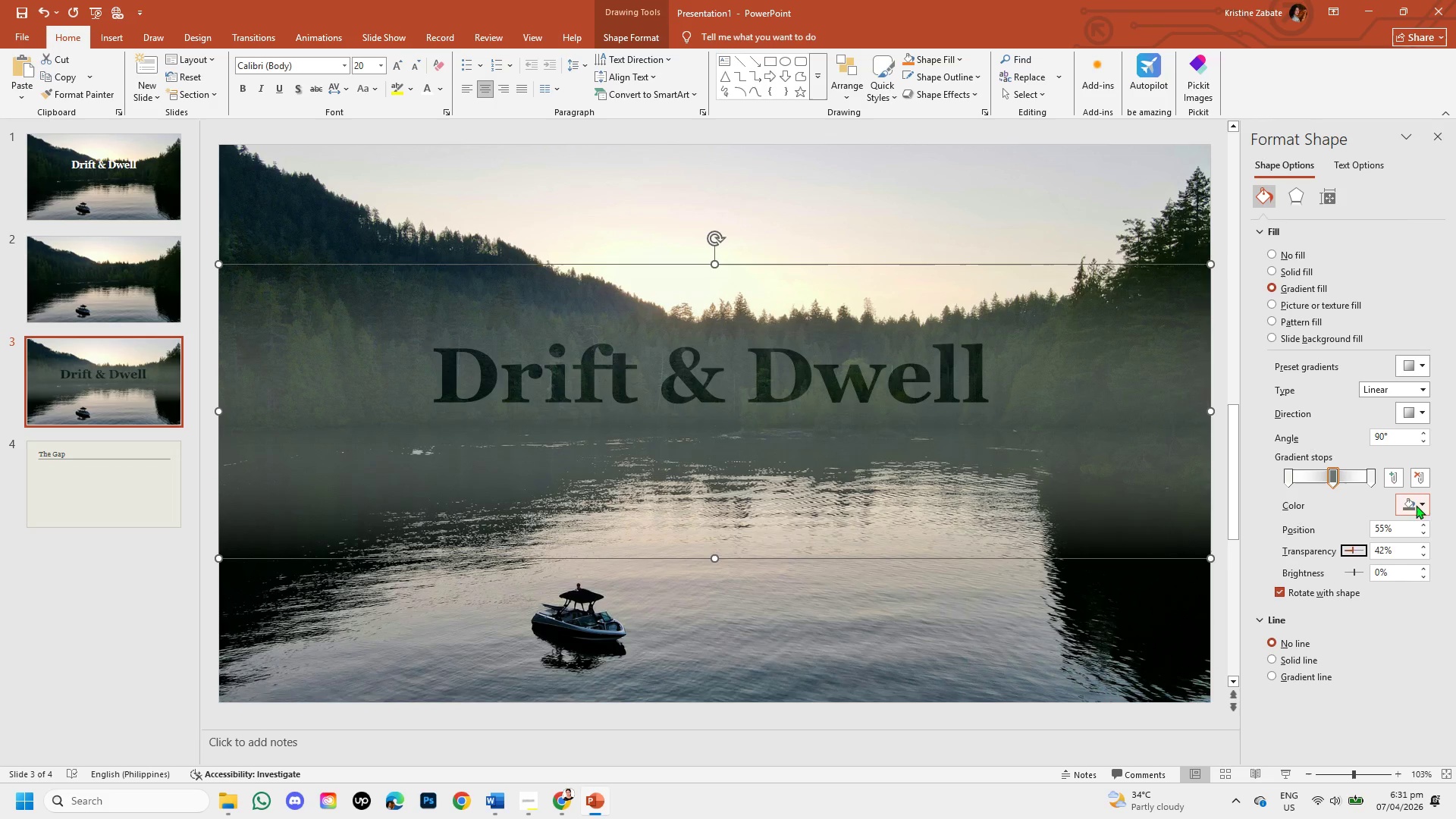 
left_click([1420, 506])
 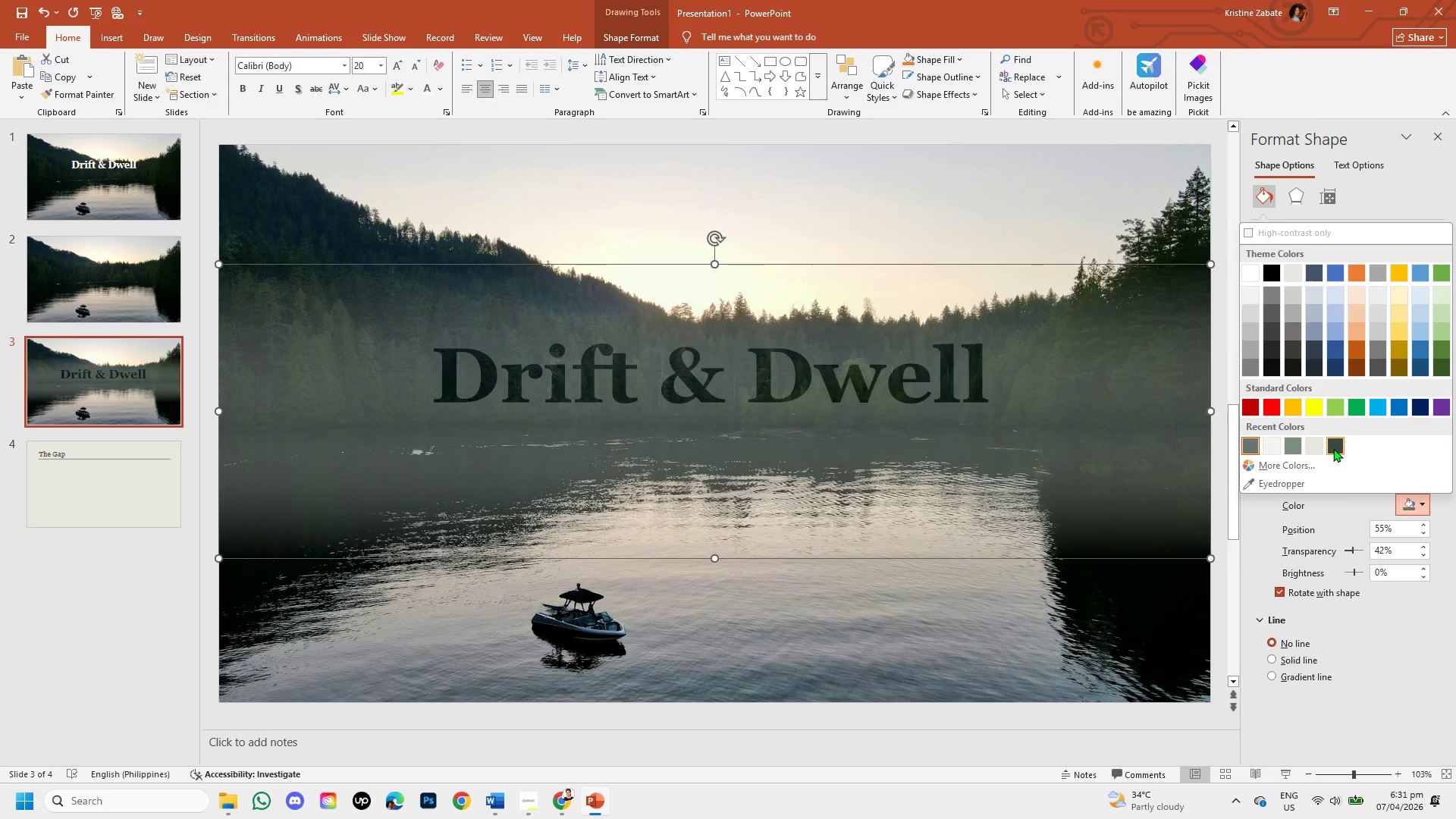 
left_click([1333, 448])
 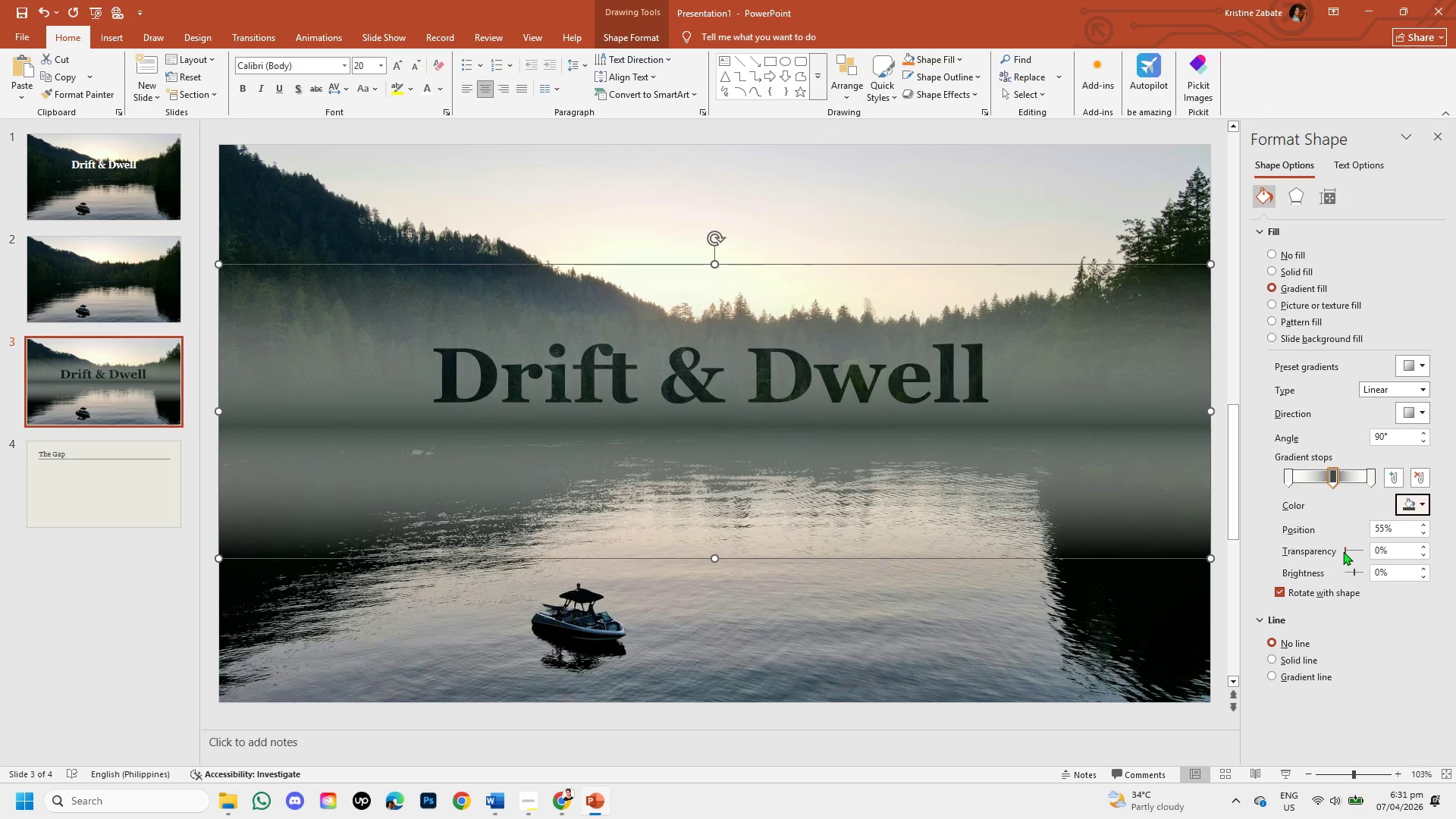 
left_click_drag(start_coordinate=[1343, 551], to_coordinate=[1351, 551])
 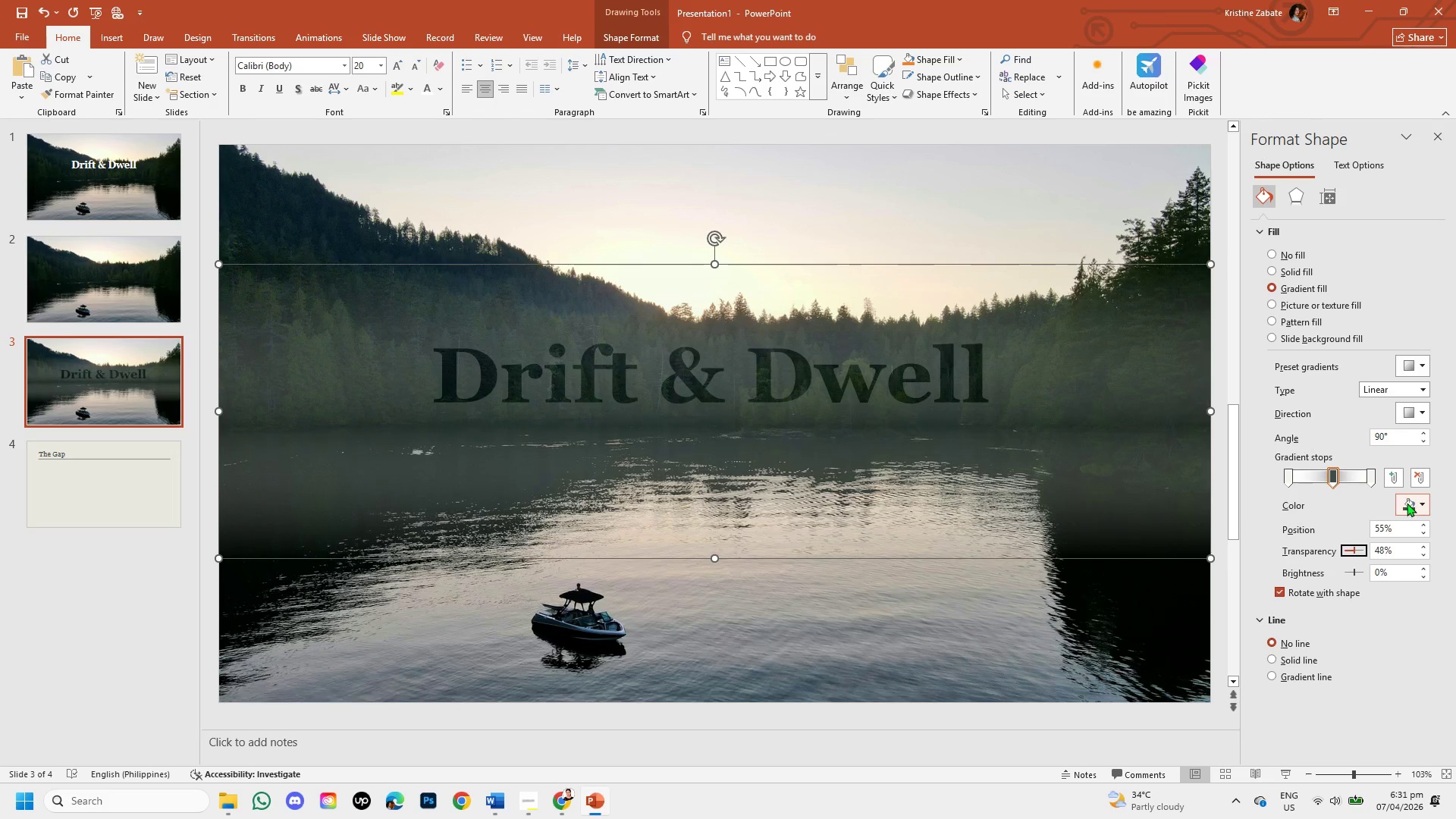 
left_click([1414, 503])
 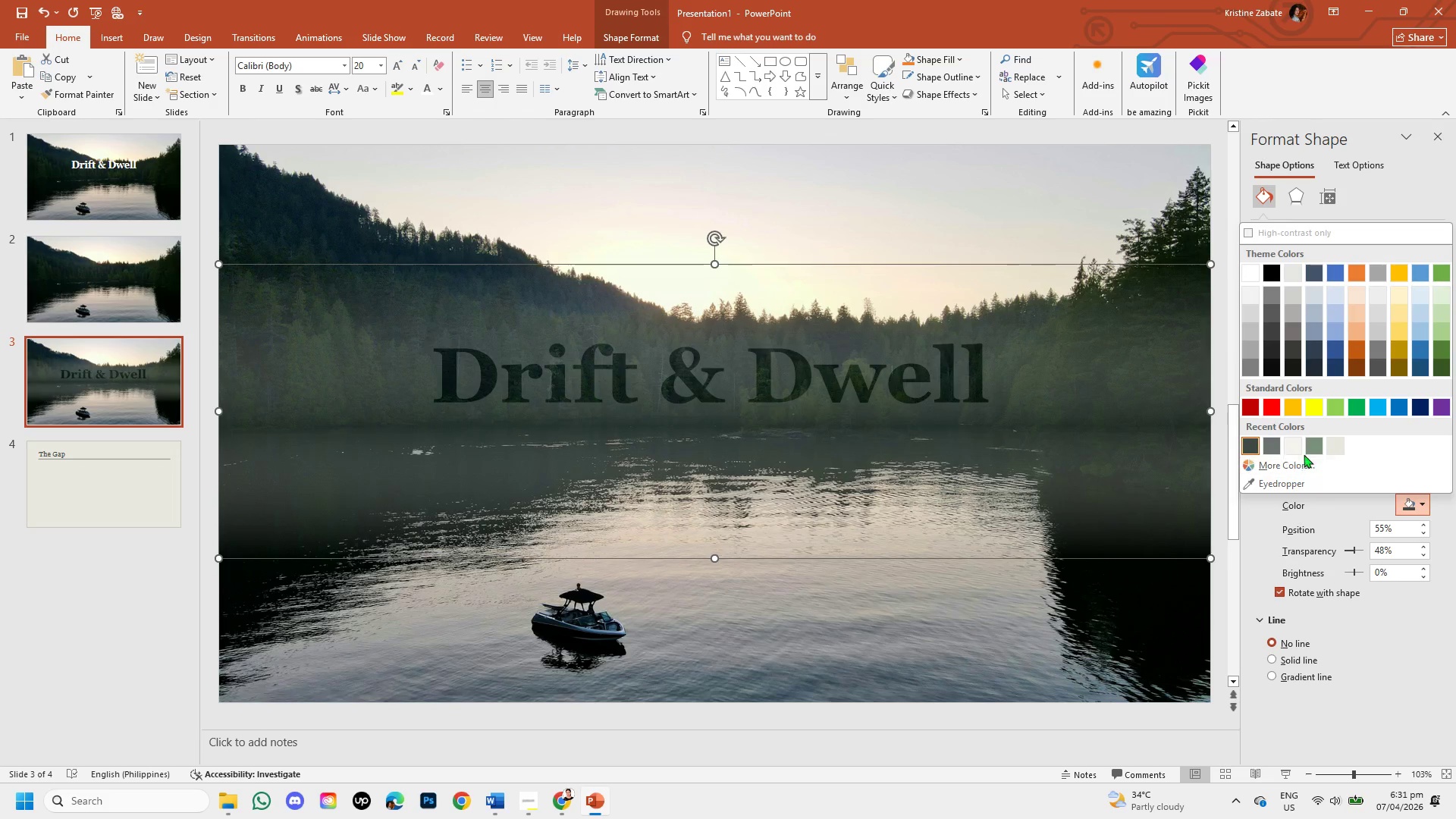 
left_click([1318, 447])
 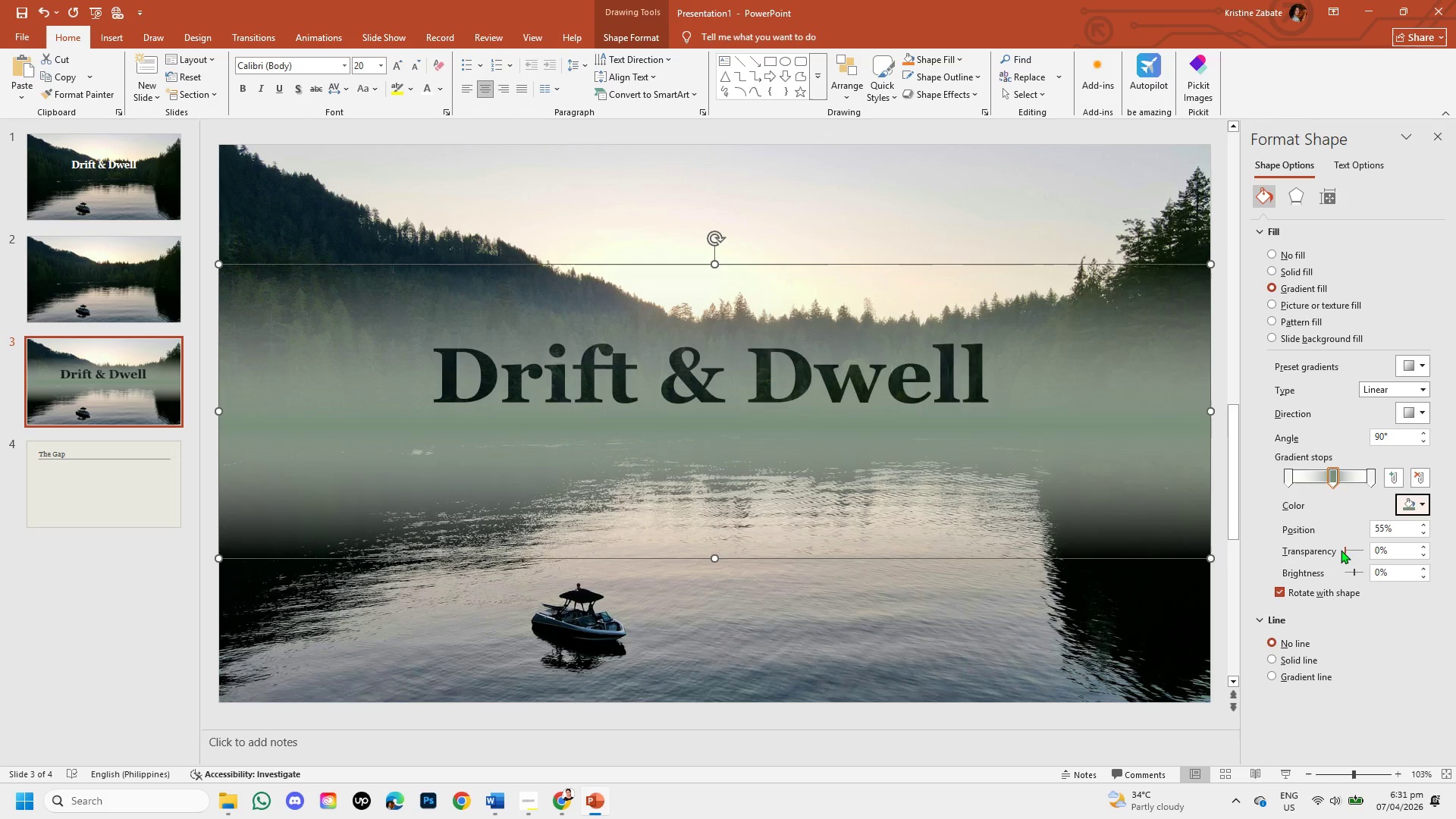 
left_click_drag(start_coordinate=[1344, 549], to_coordinate=[1354, 547])
 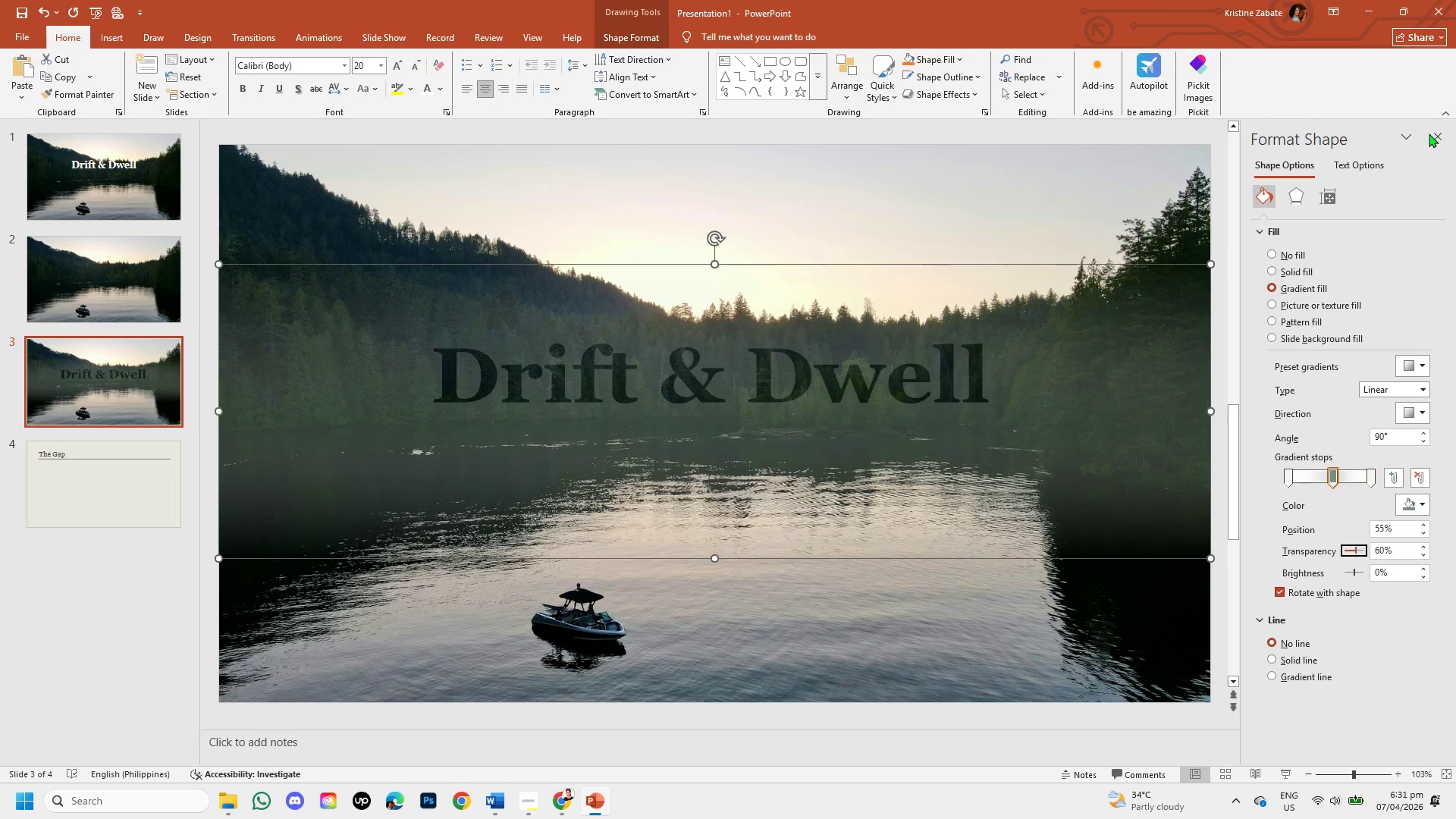 
left_click([1438, 134])
 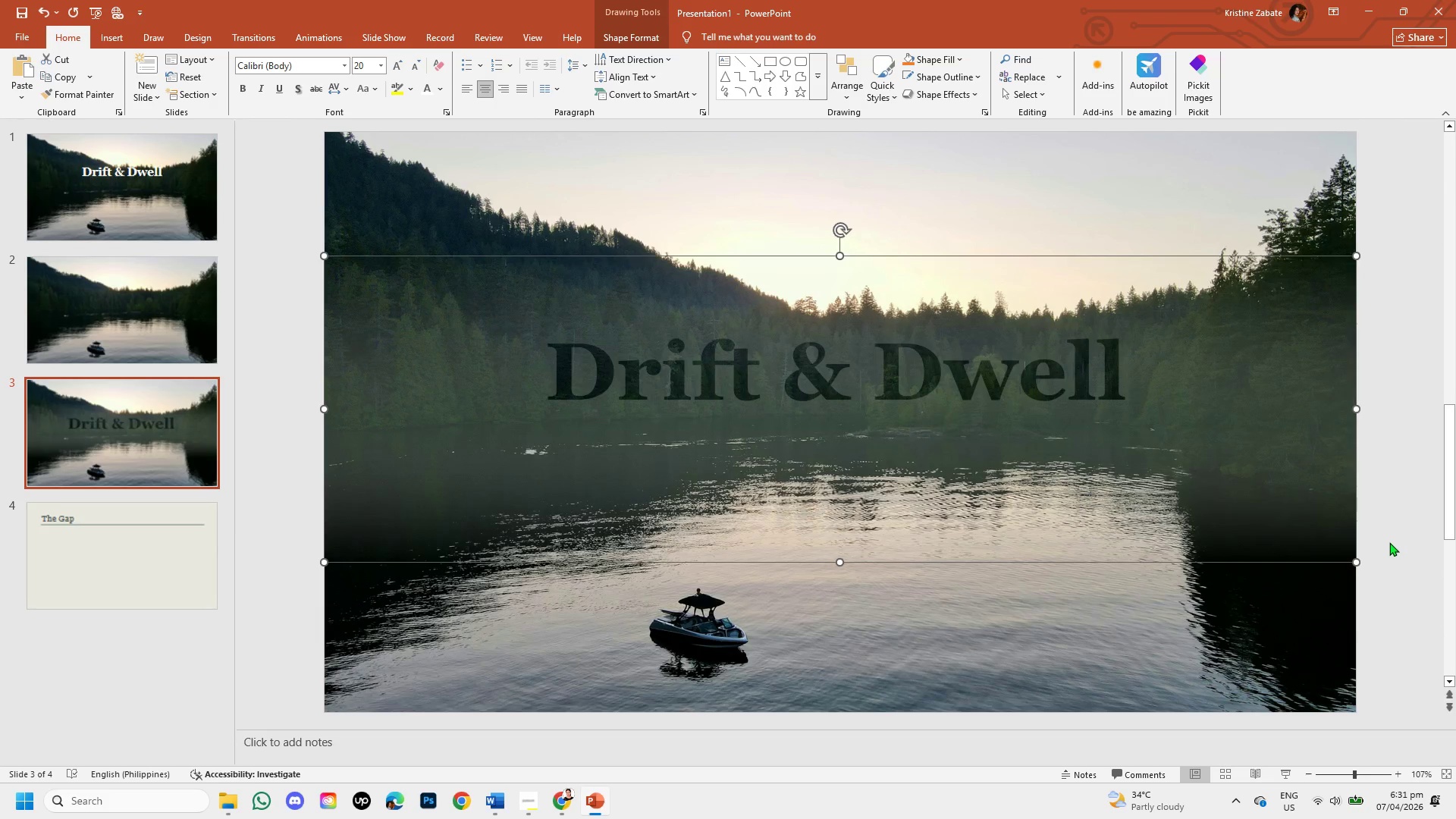 
left_click([1390, 565])
 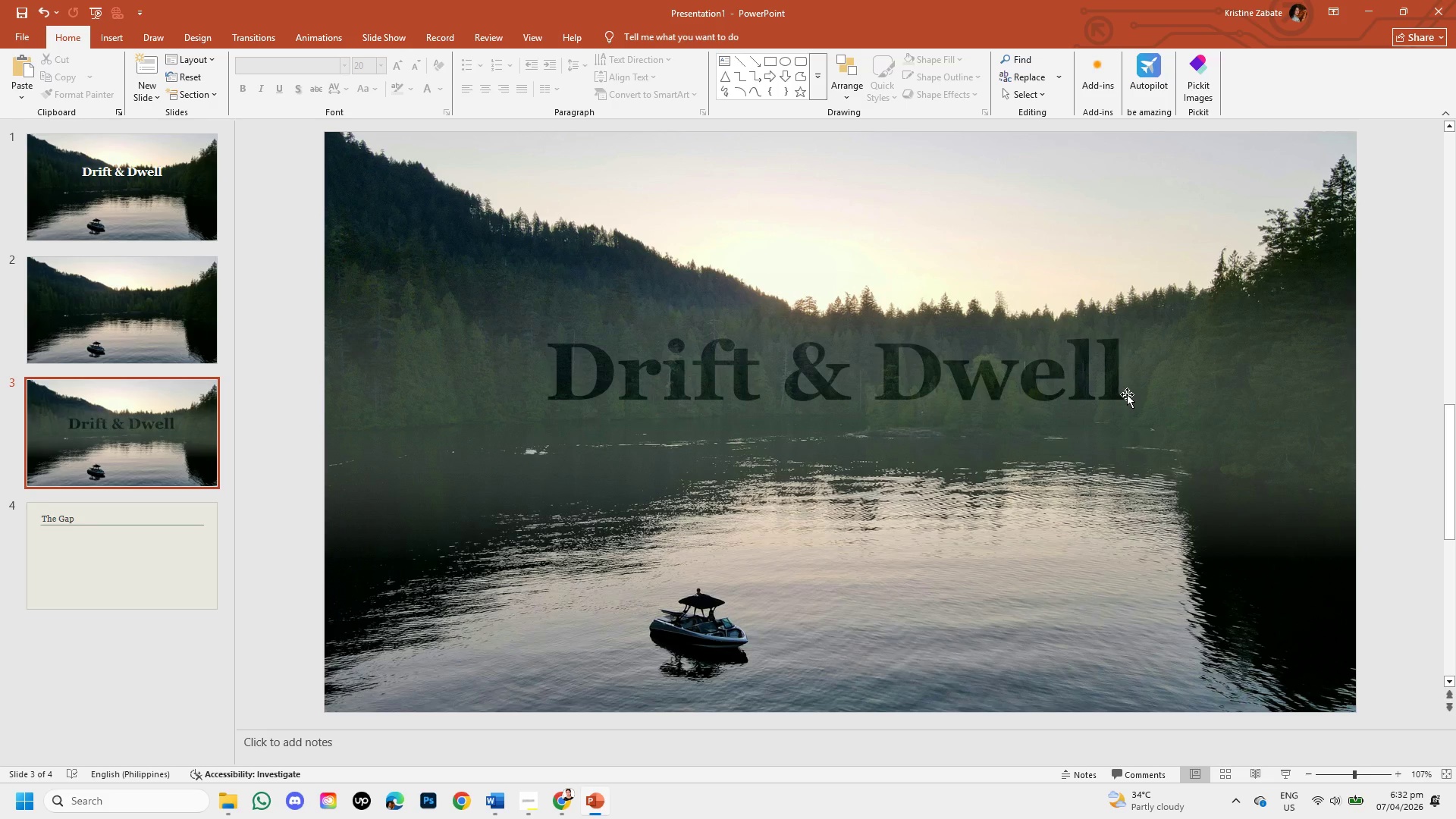 
wait(5.14)
 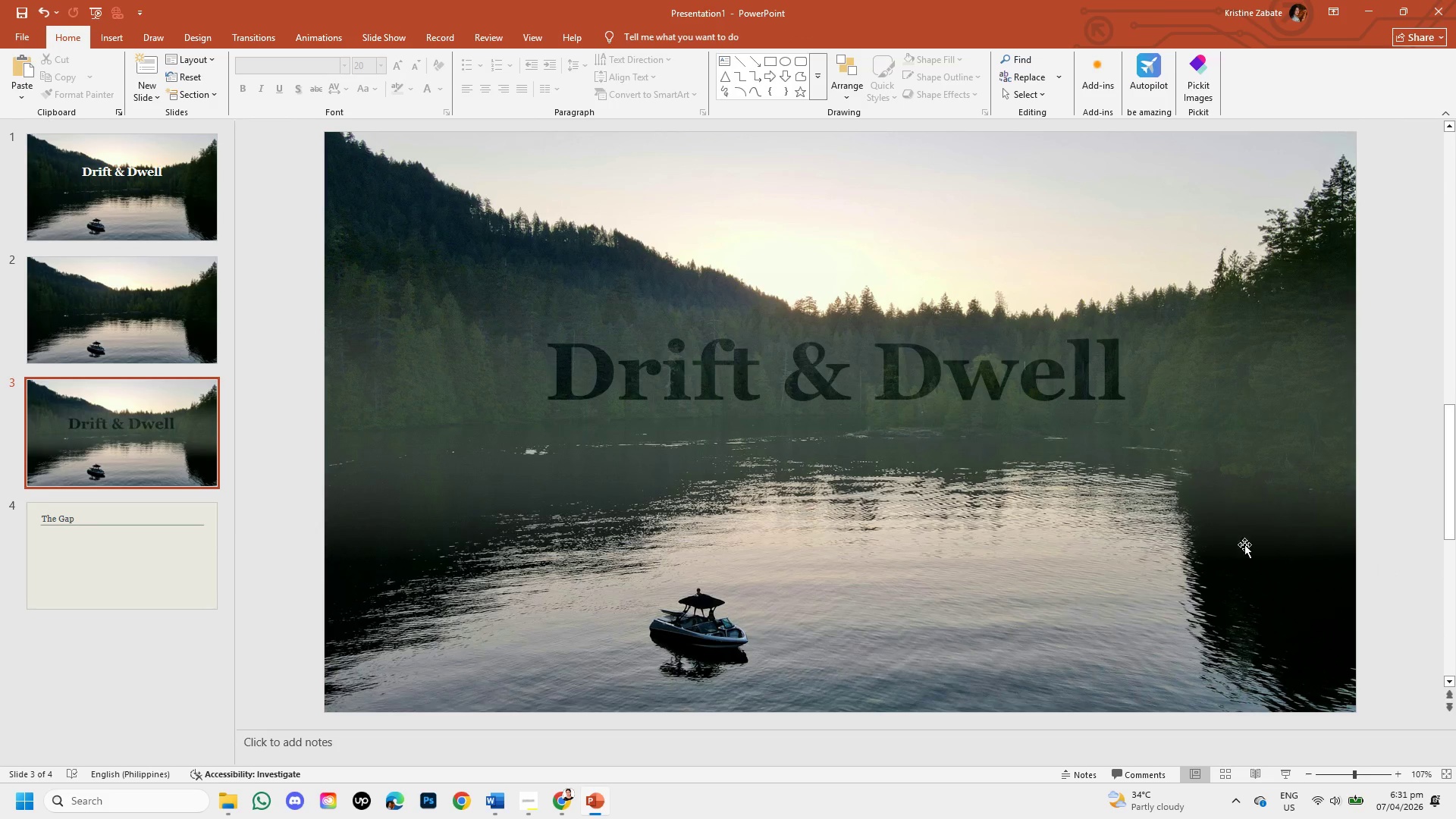 
left_click_drag(start_coordinate=[1109, 387], to_coordinate=[1135, 645])
 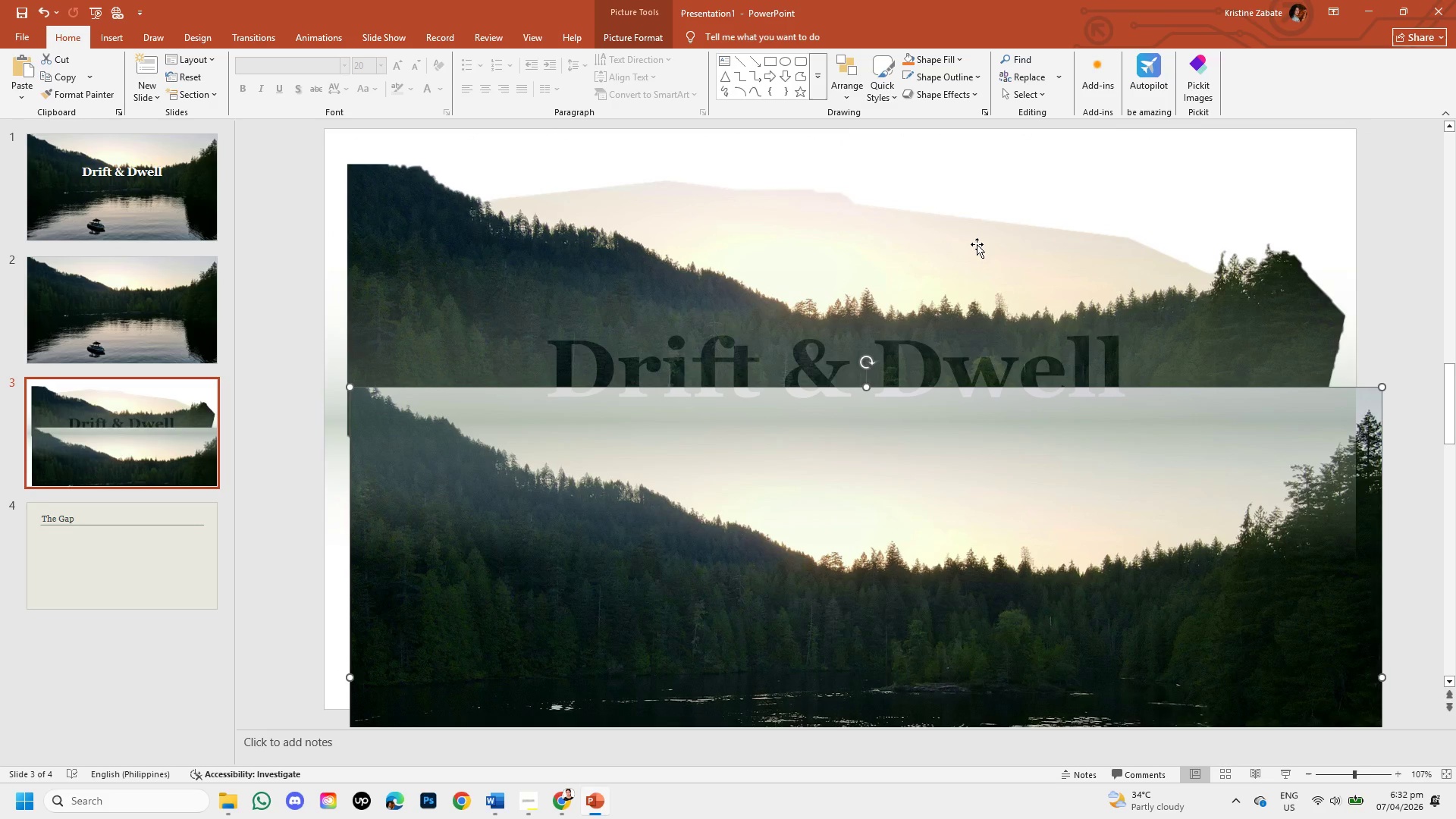 
left_click_drag(start_coordinate=[977, 244], to_coordinate=[999, 466])
 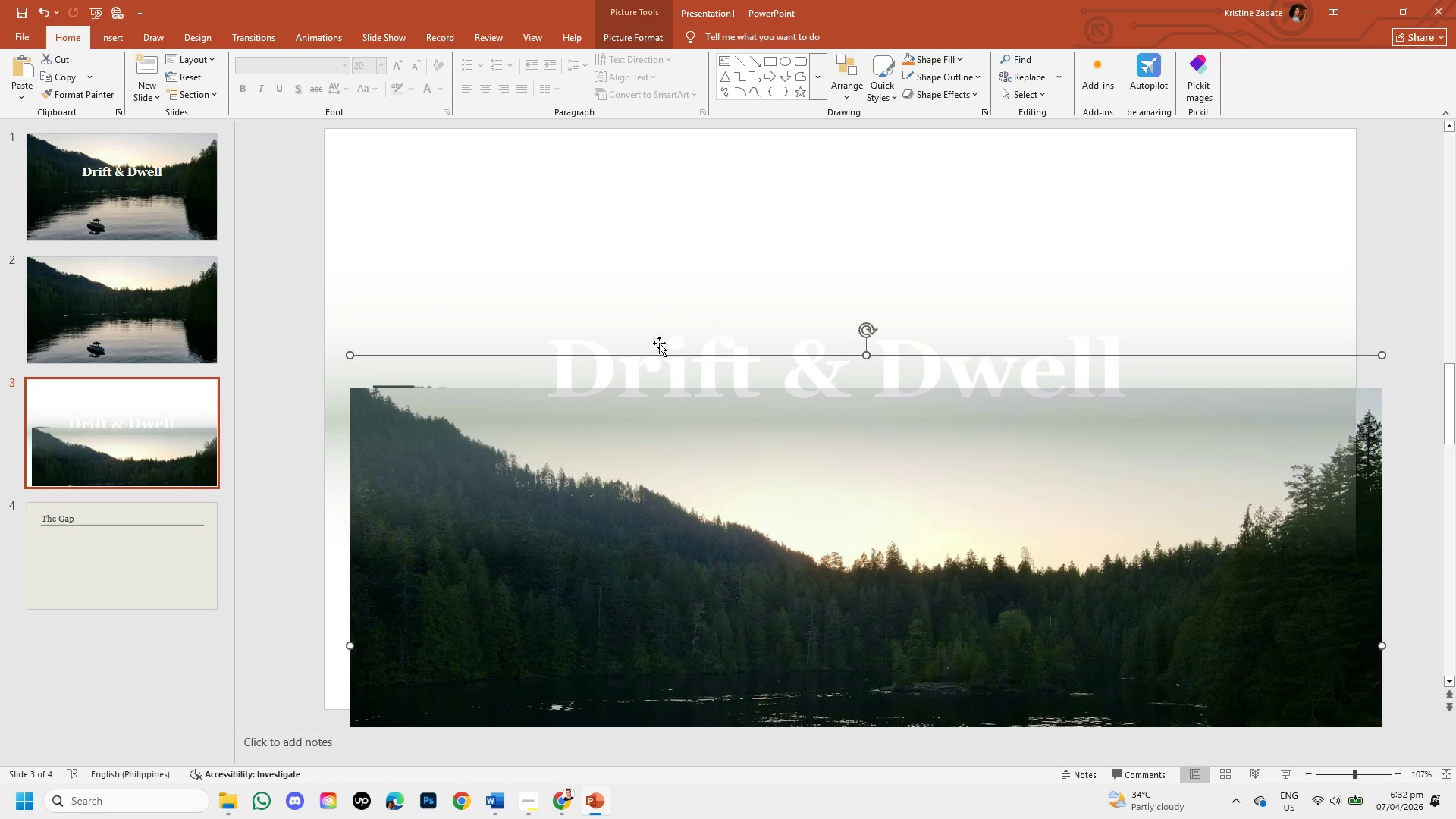 
left_click([670, 343])
 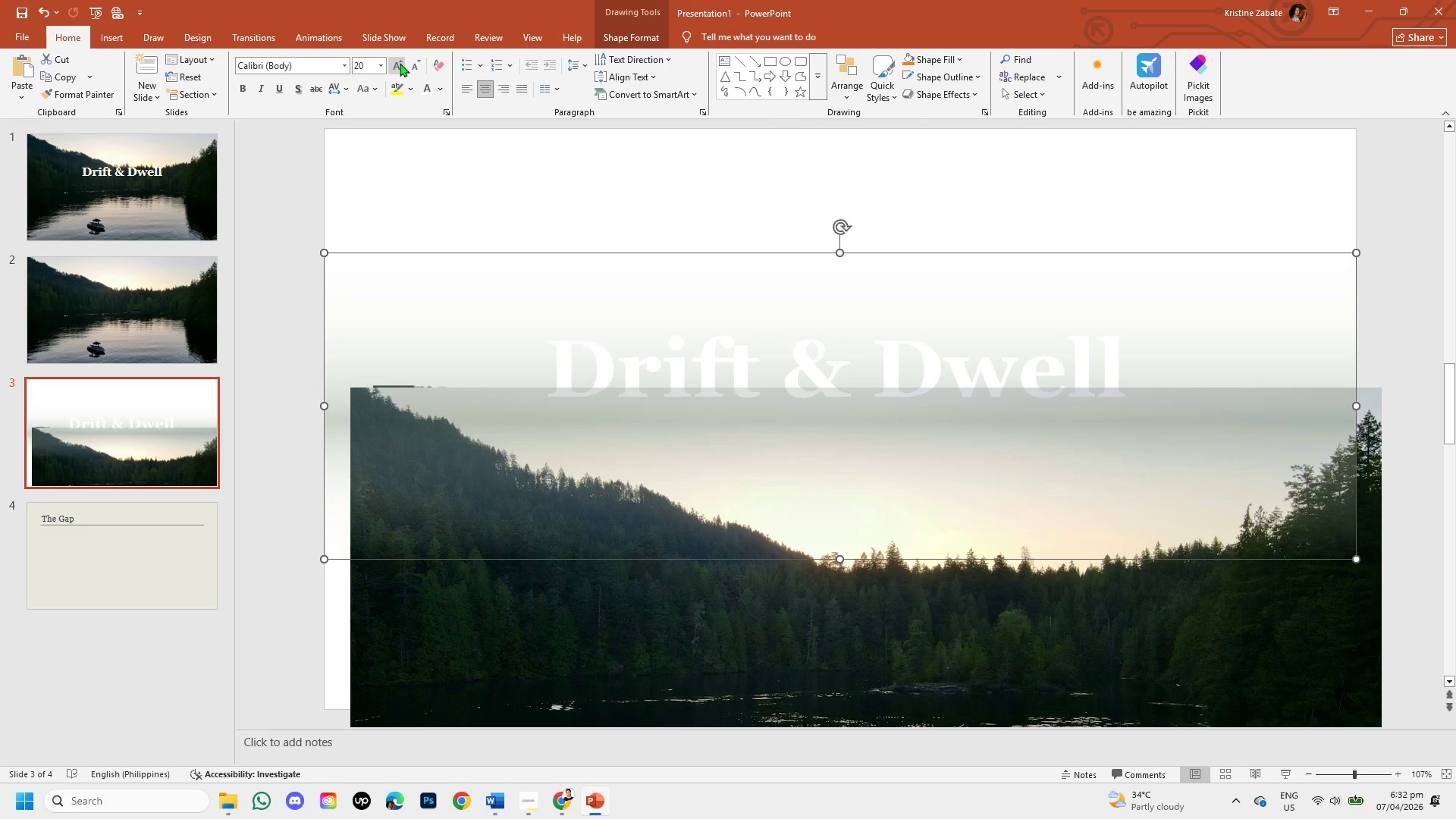 
double_click([399, 63])
 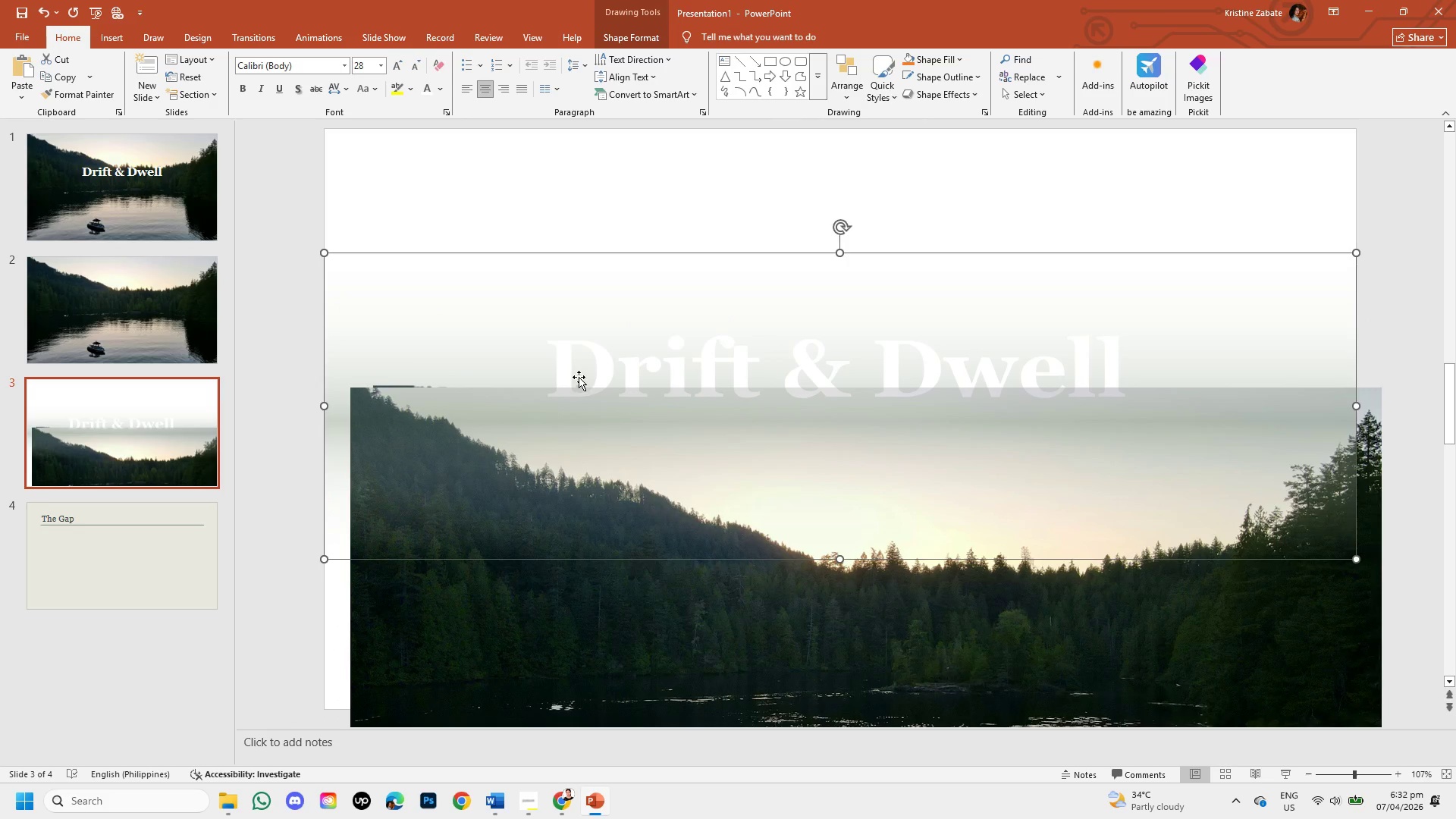 
left_click([564, 342])
 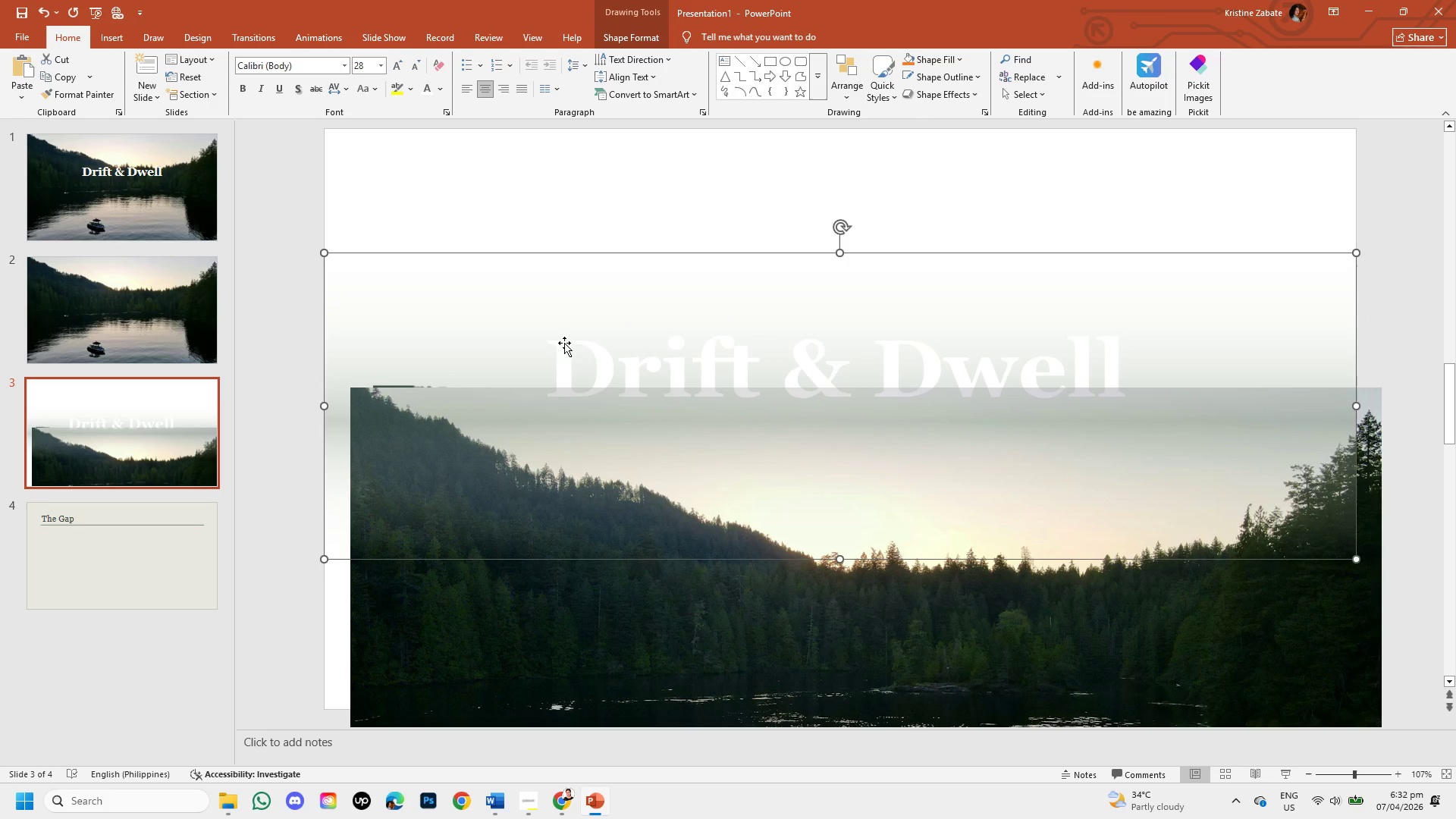 
left_click([564, 343])
 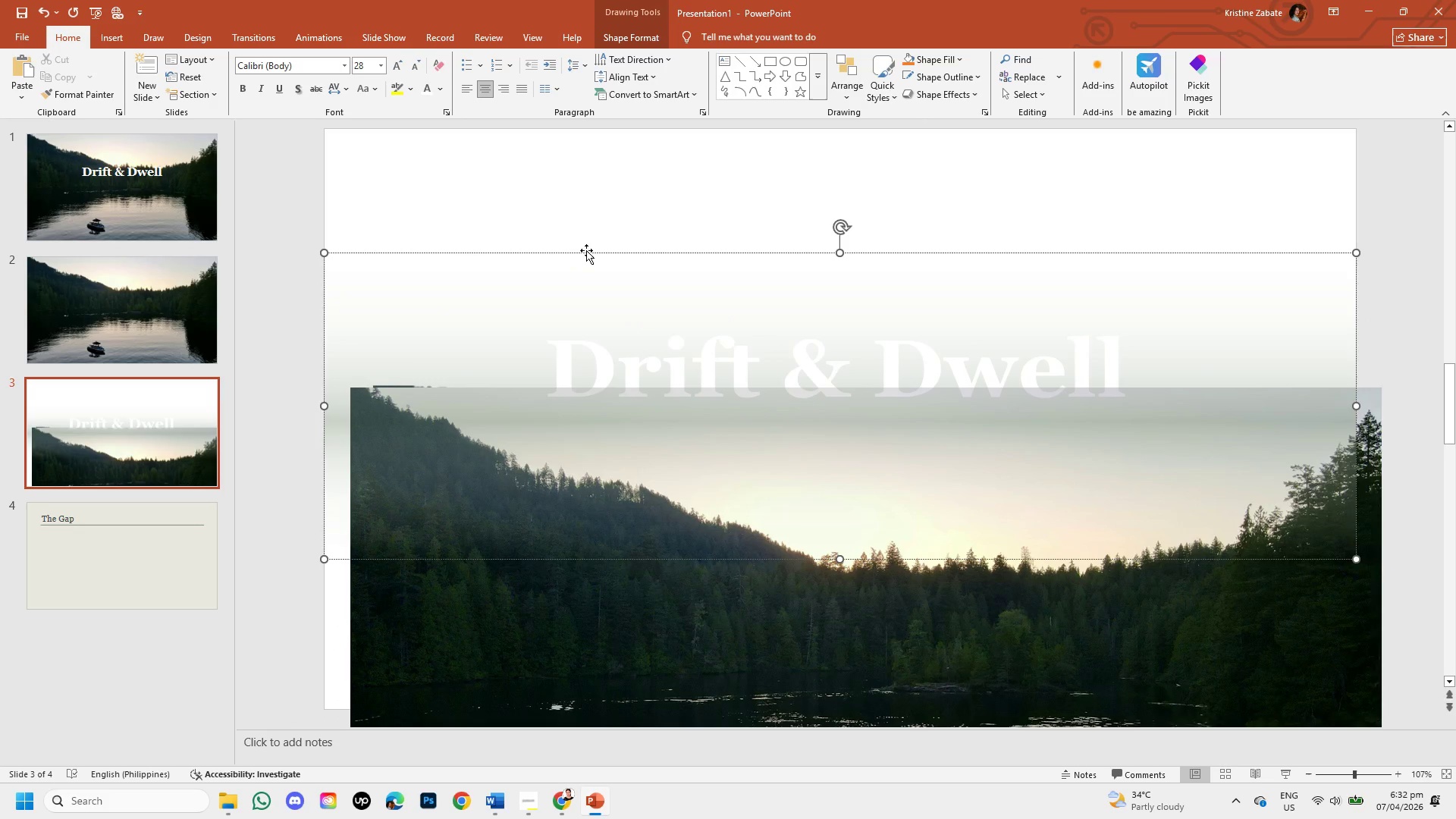 
left_click_drag(start_coordinate=[586, 250], to_coordinate=[592, 186])
 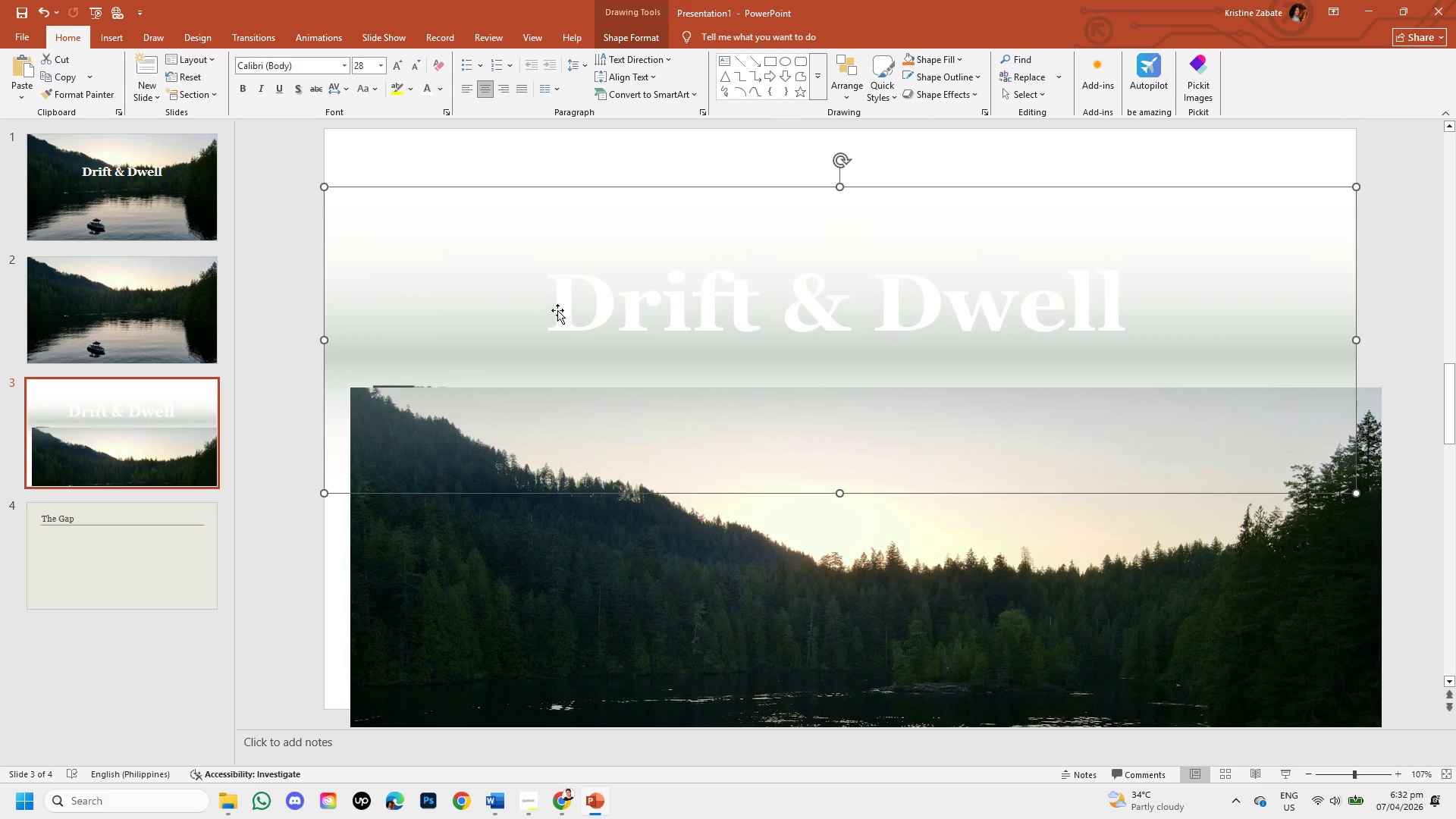 
left_click([557, 310])
 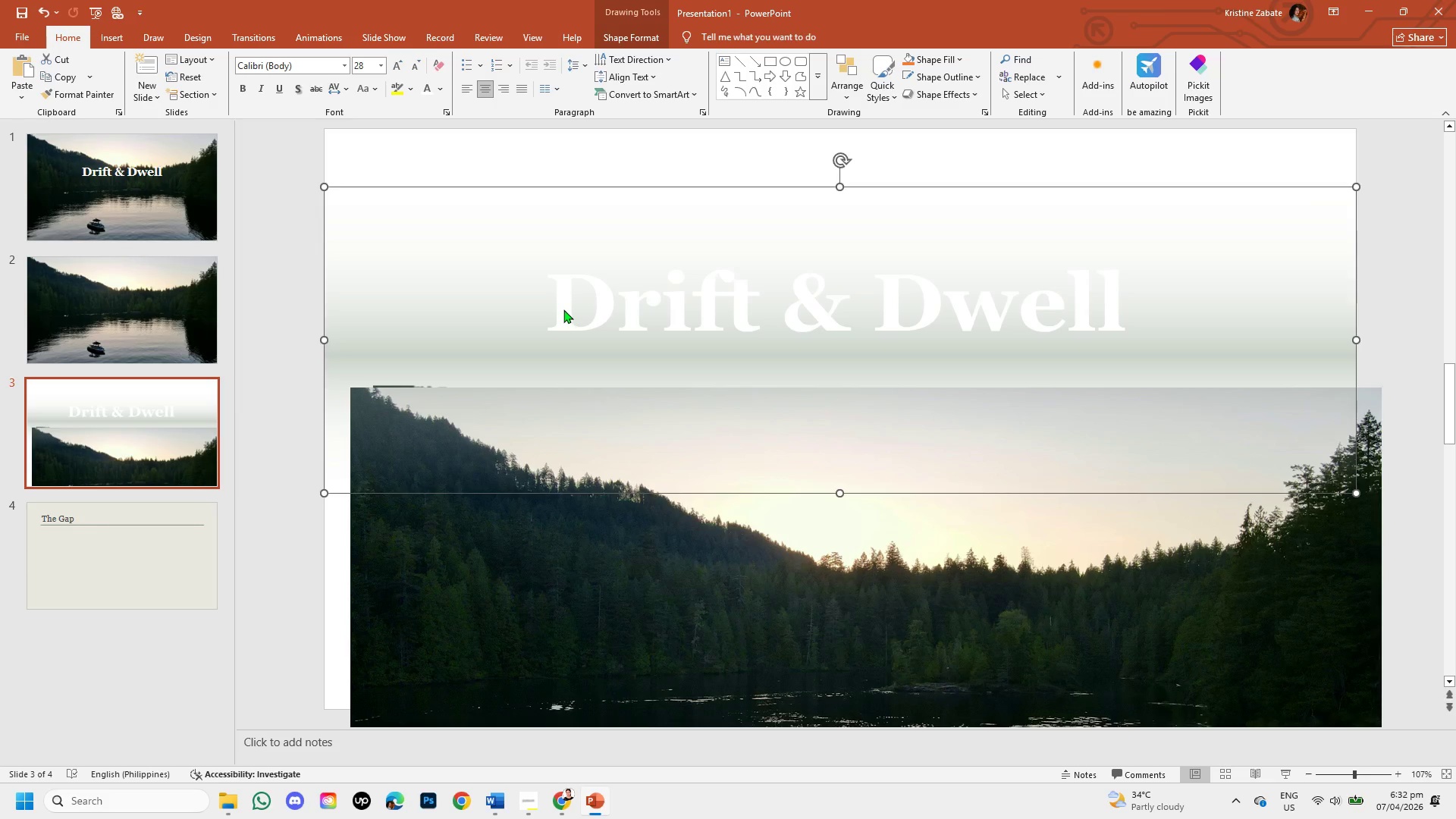 
left_click_drag(start_coordinate=[563, 309], to_coordinate=[1035, 318])
 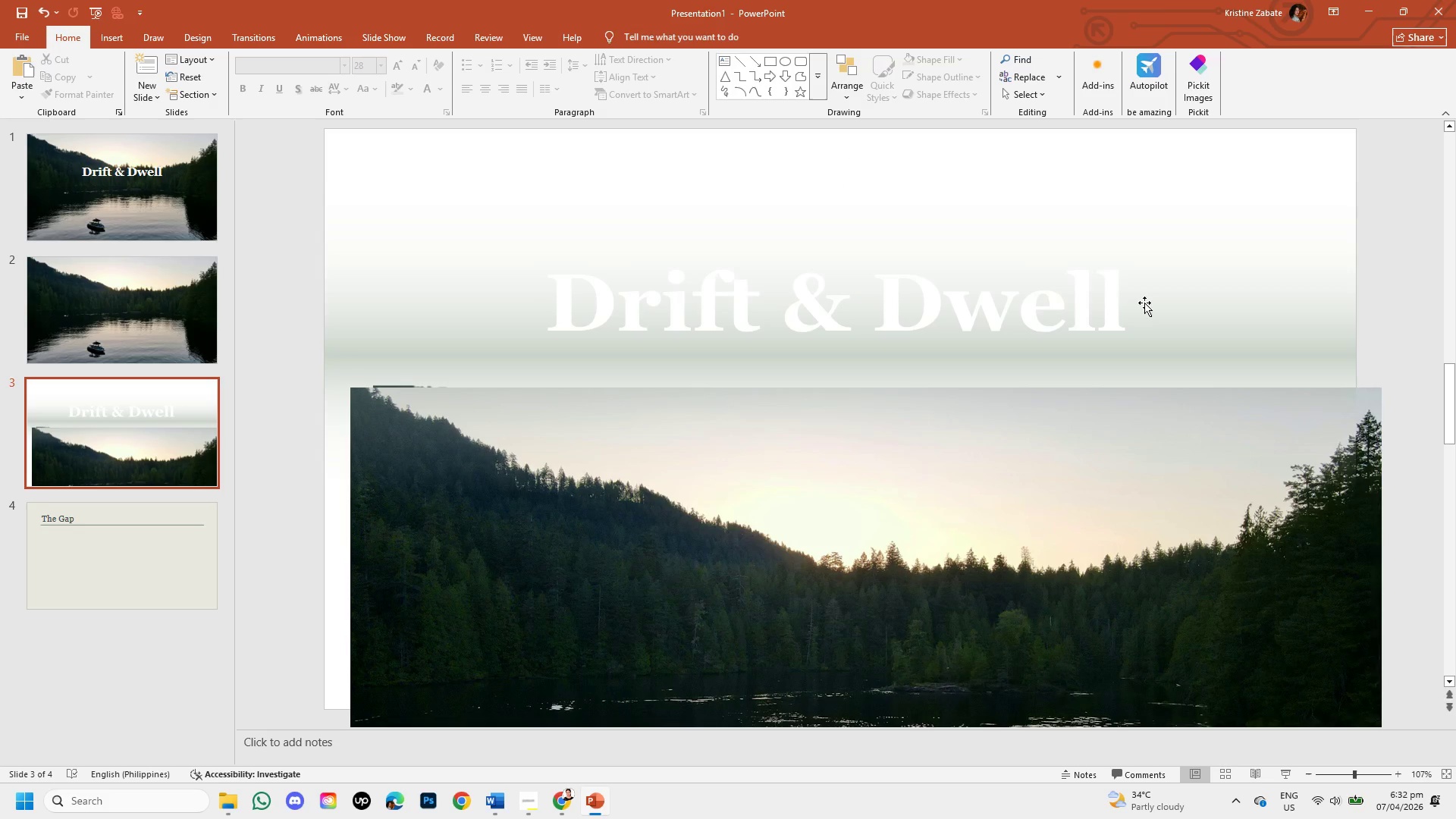 
left_click_drag(start_coordinate=[1144, 303], to_coordinate=[1054, 323])
 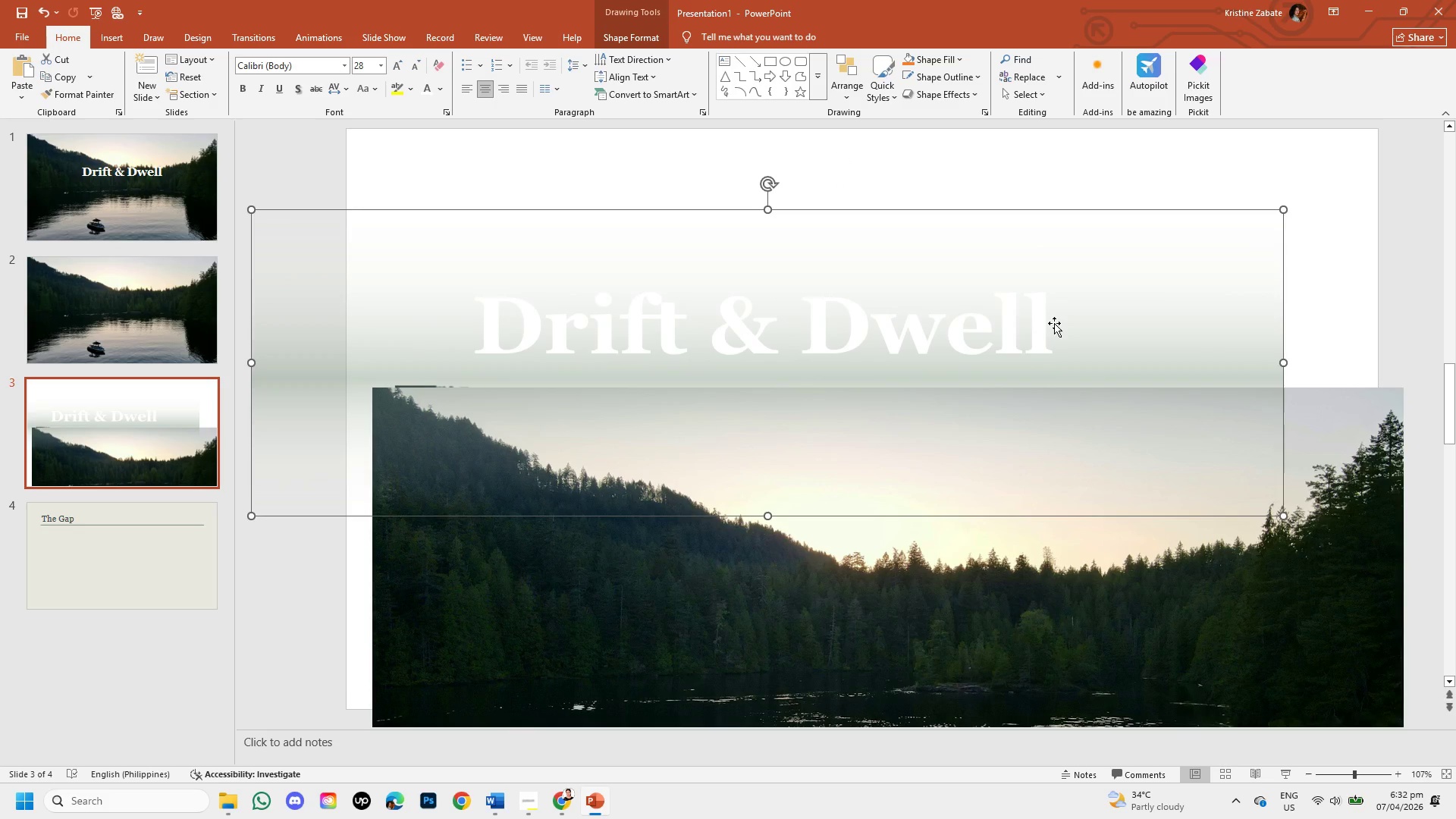 
key(Control+Z)
 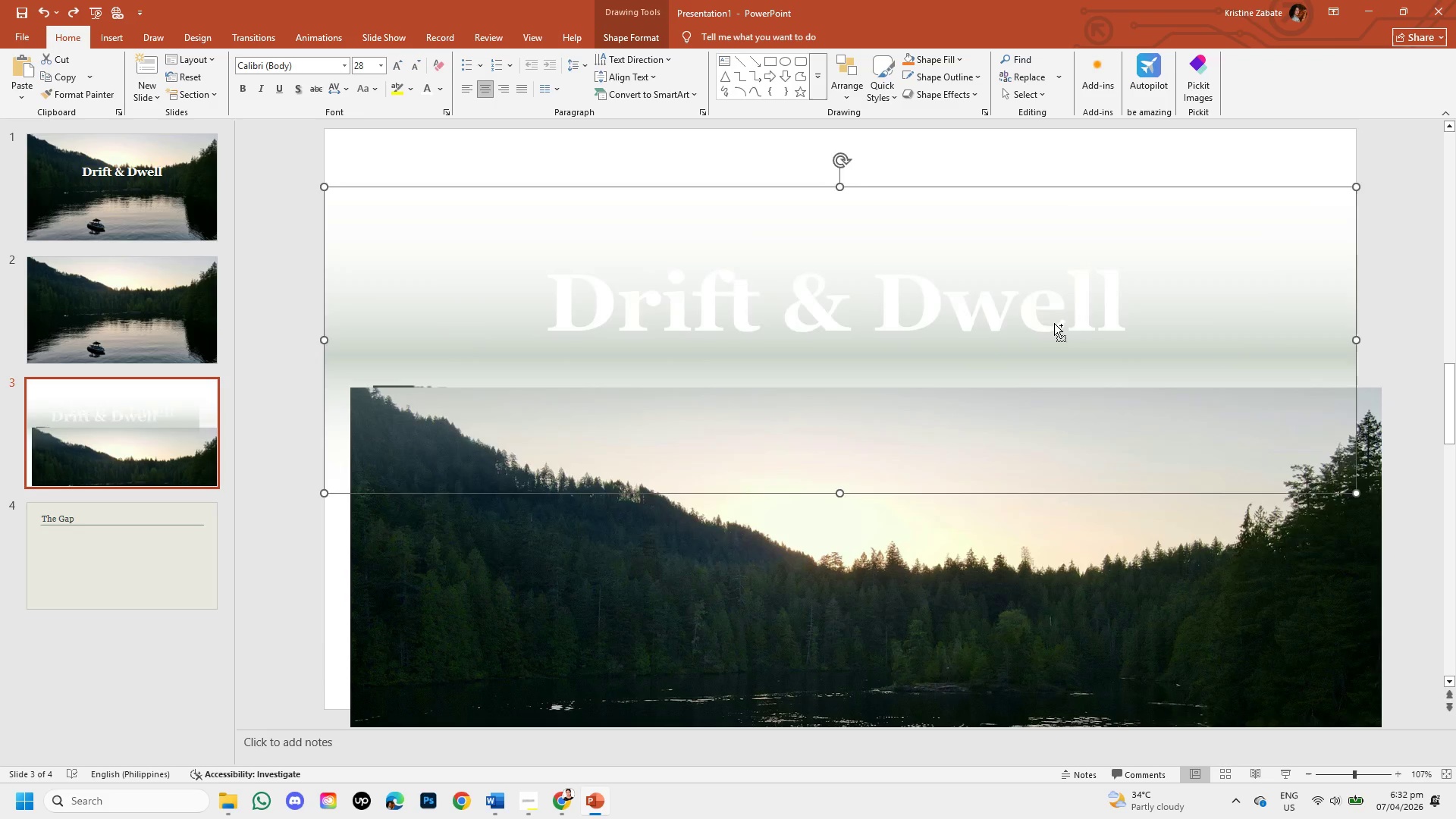 
key(Control+Z)
 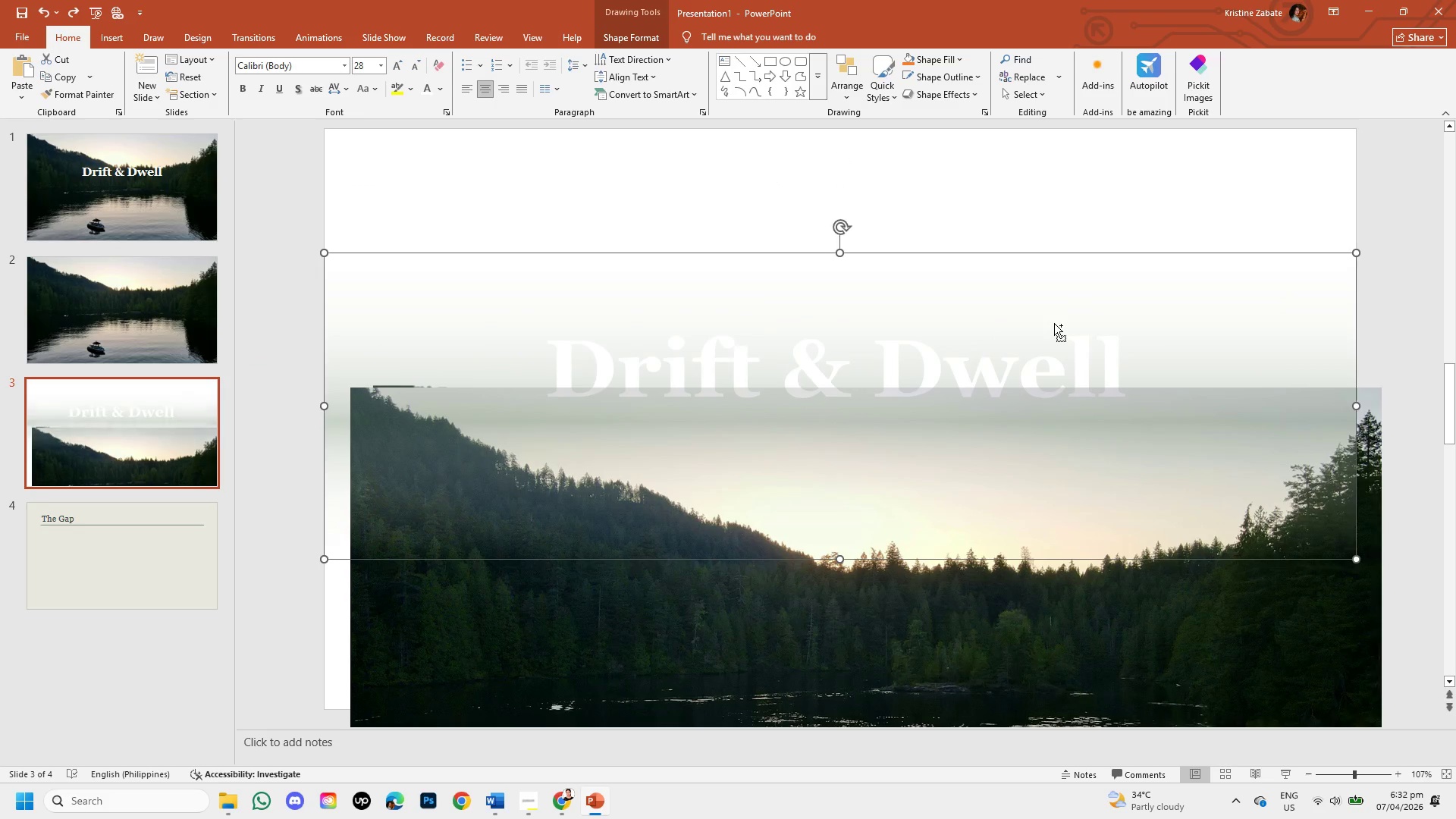 
key(Control+Z)
 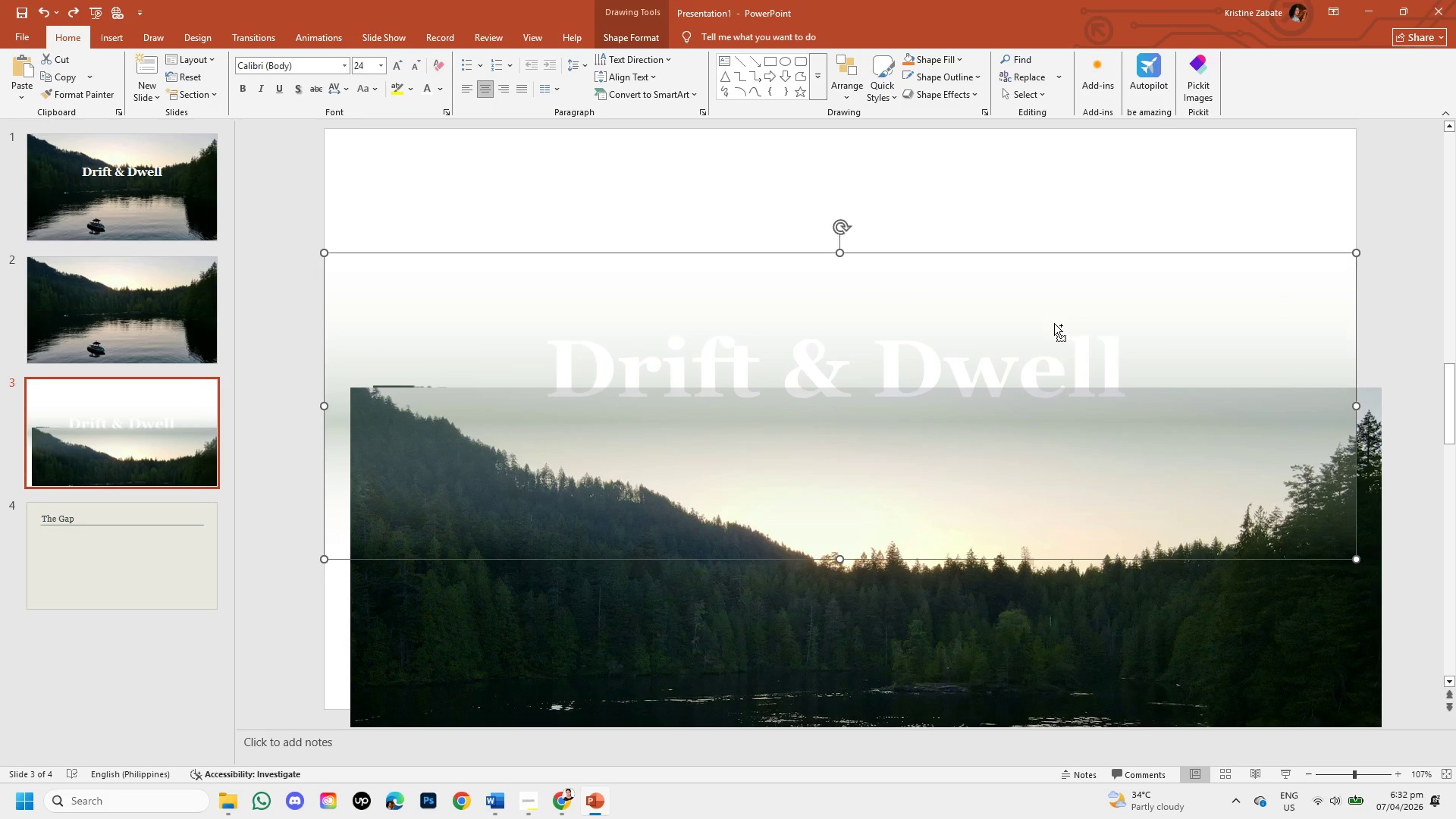 
key(Control+Z)
 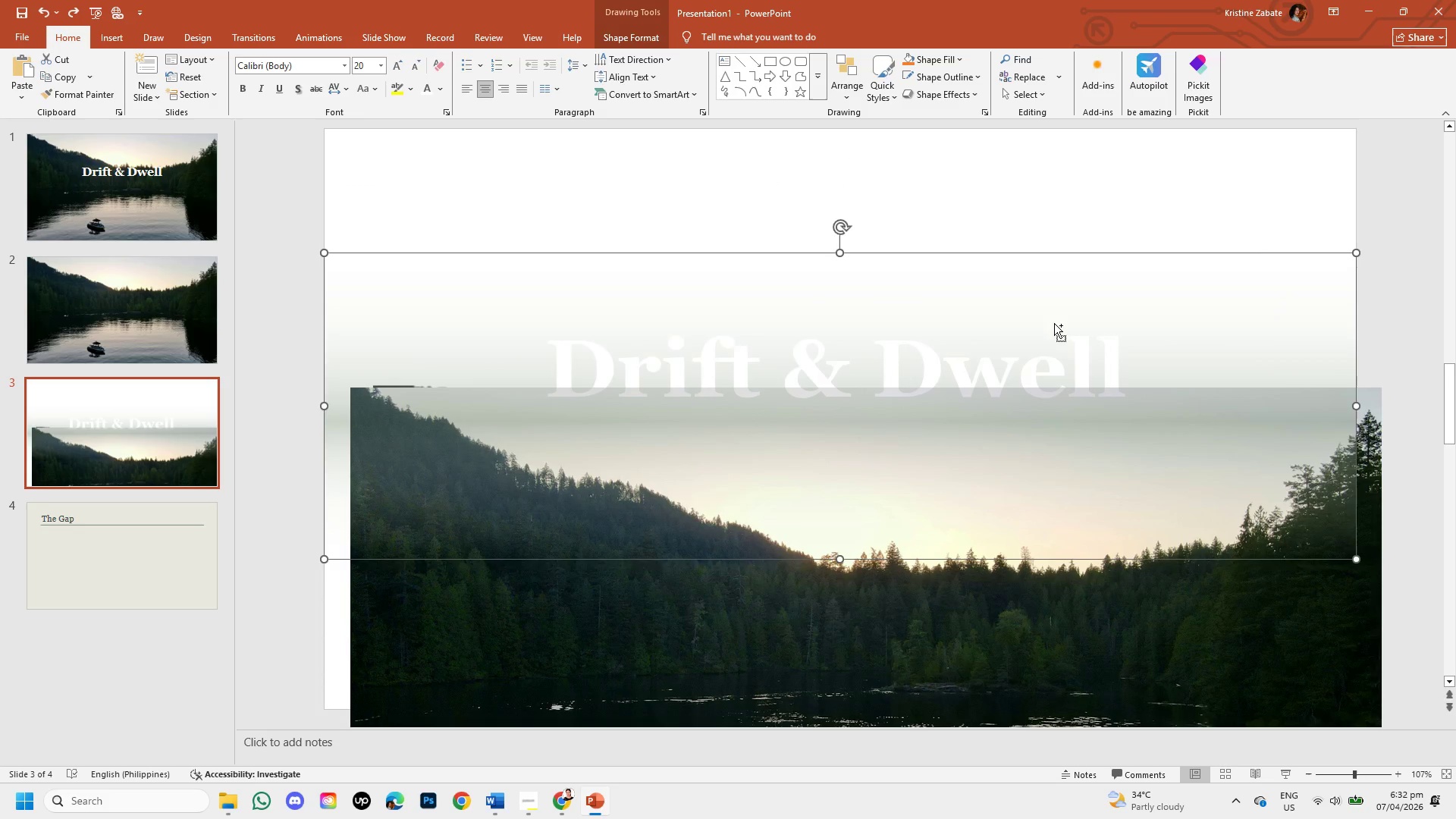 
key(Control+Z)
 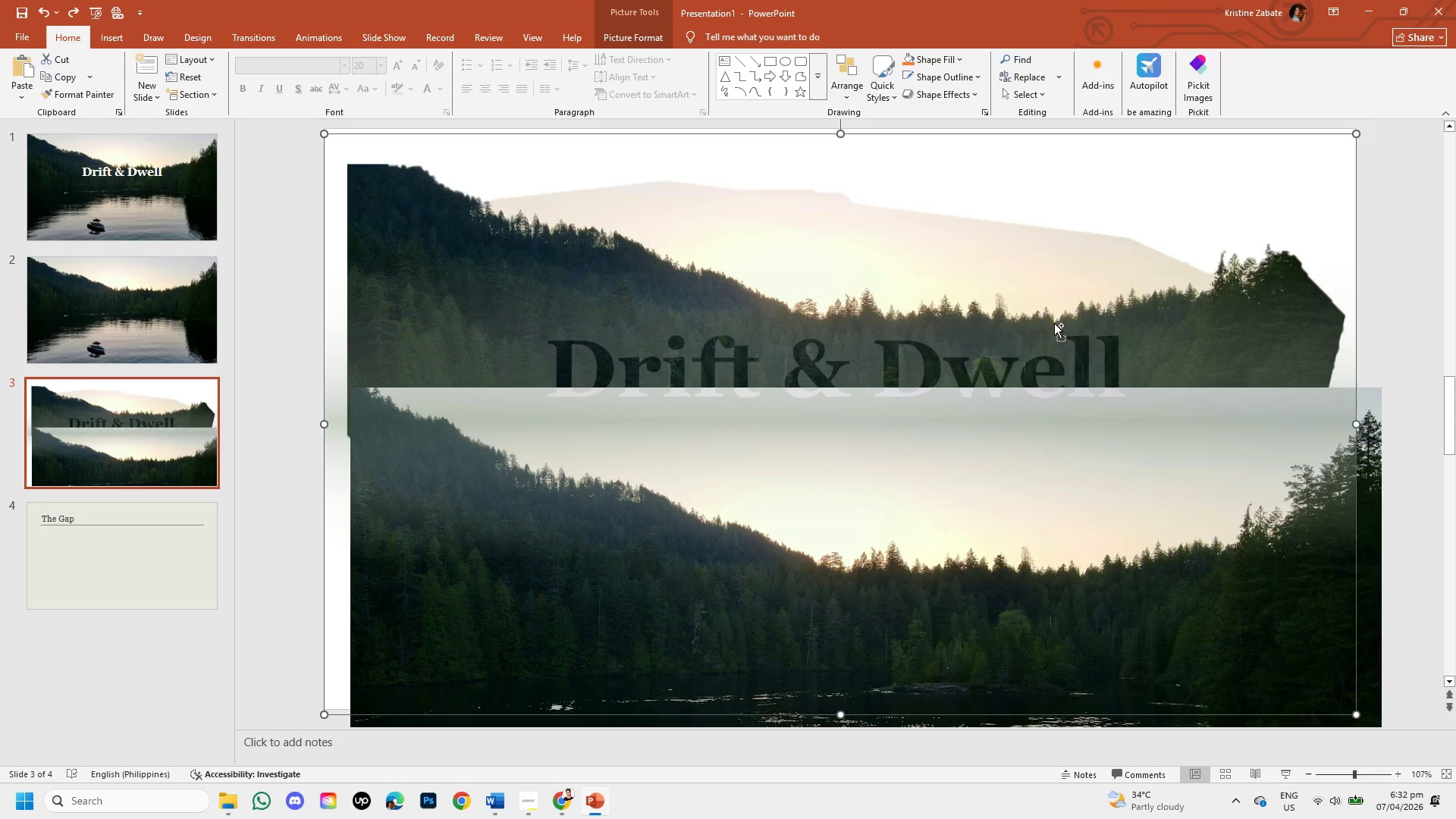 
key(Control+Z)
 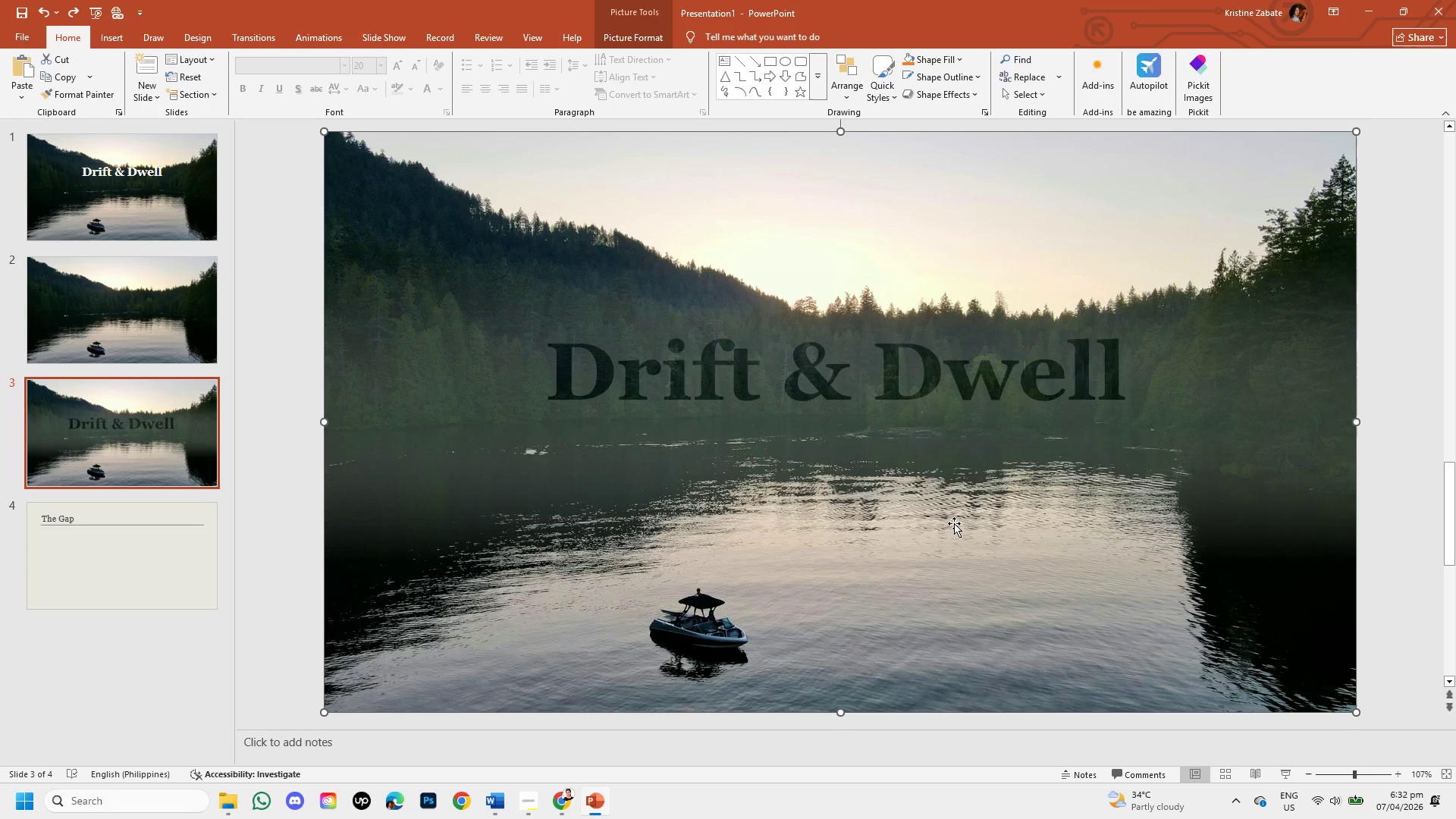 
left_click([163, 303])
 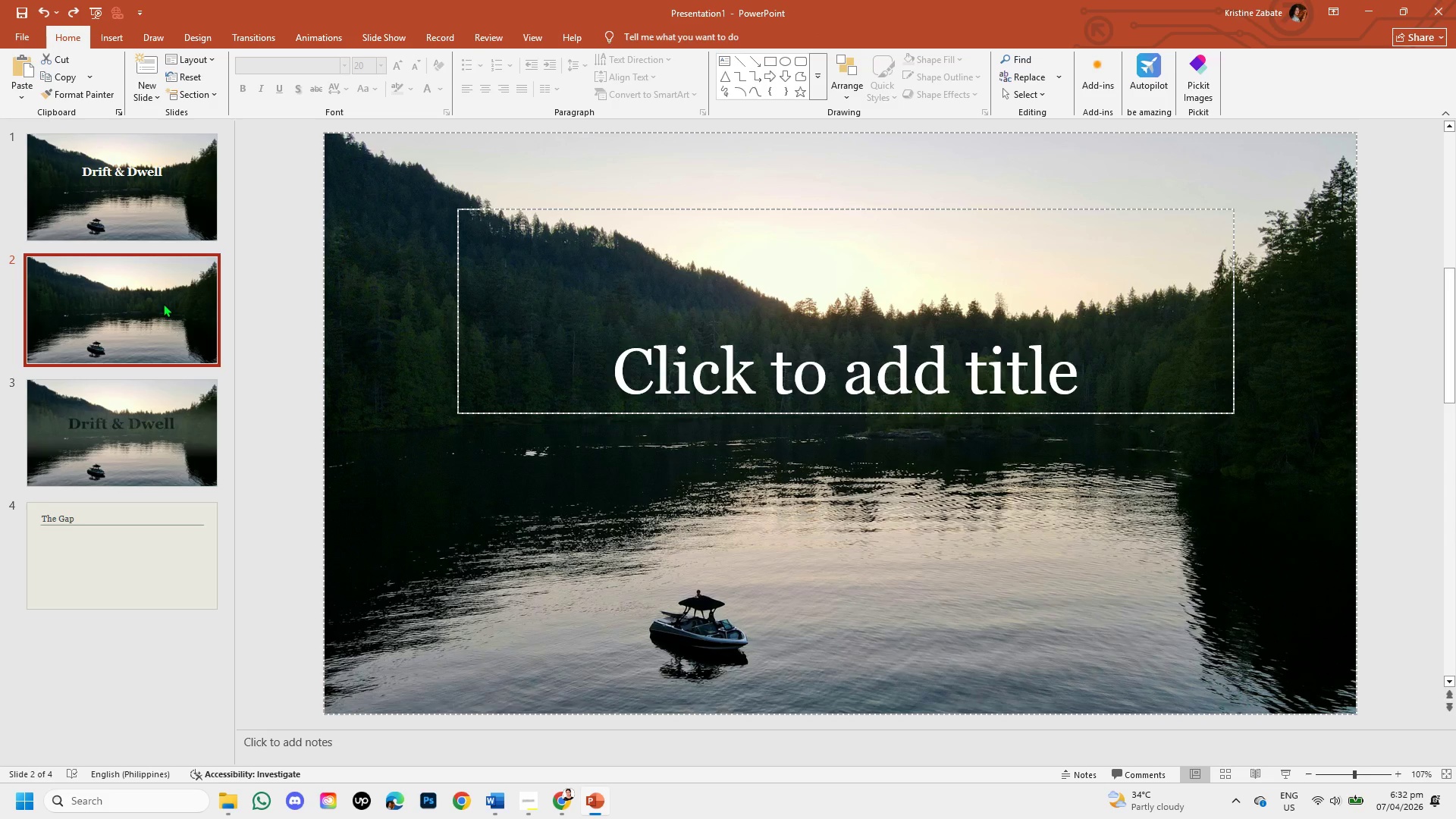 
left_click([95, 177])
 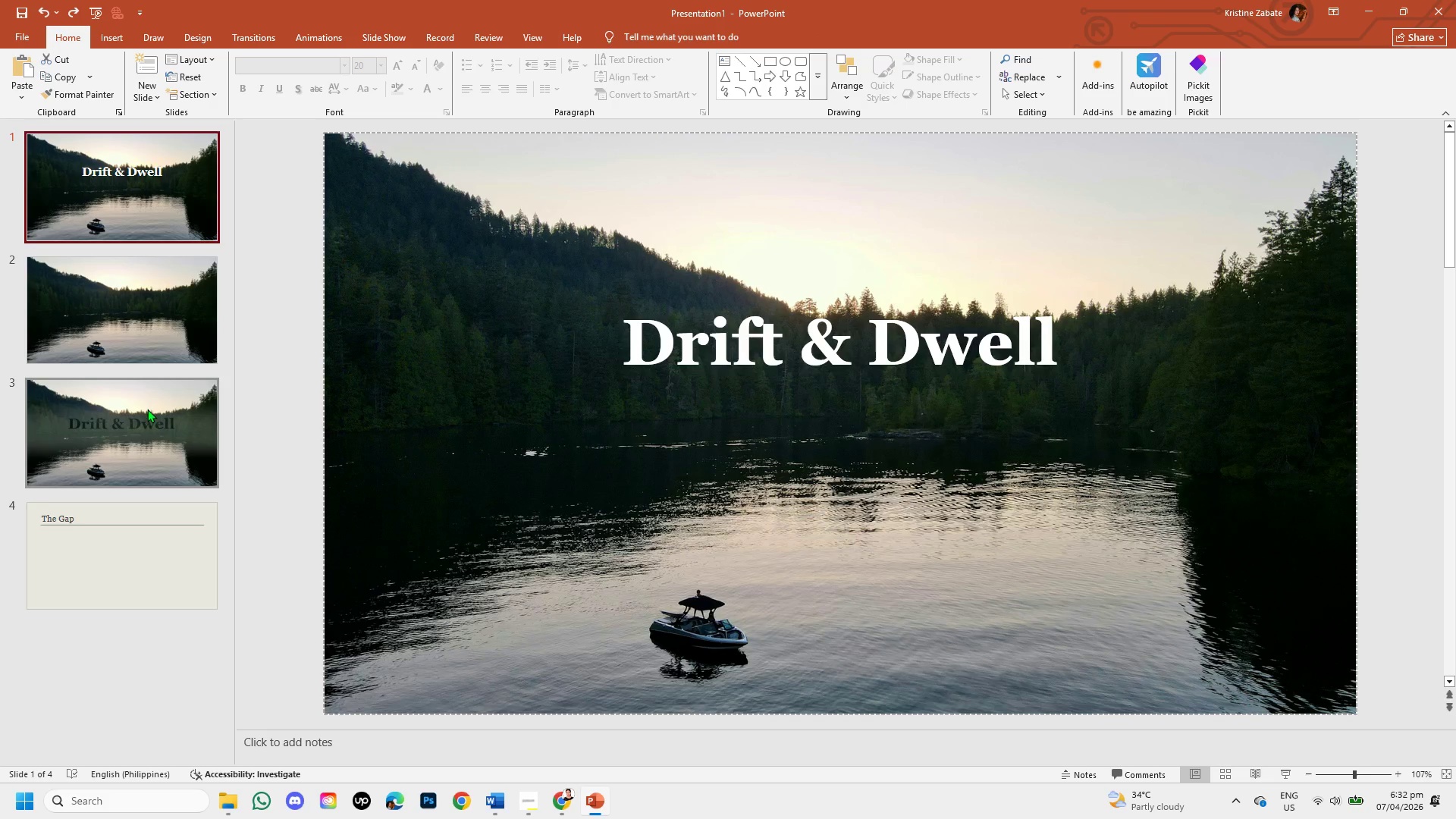 
left_click([147, 409])
 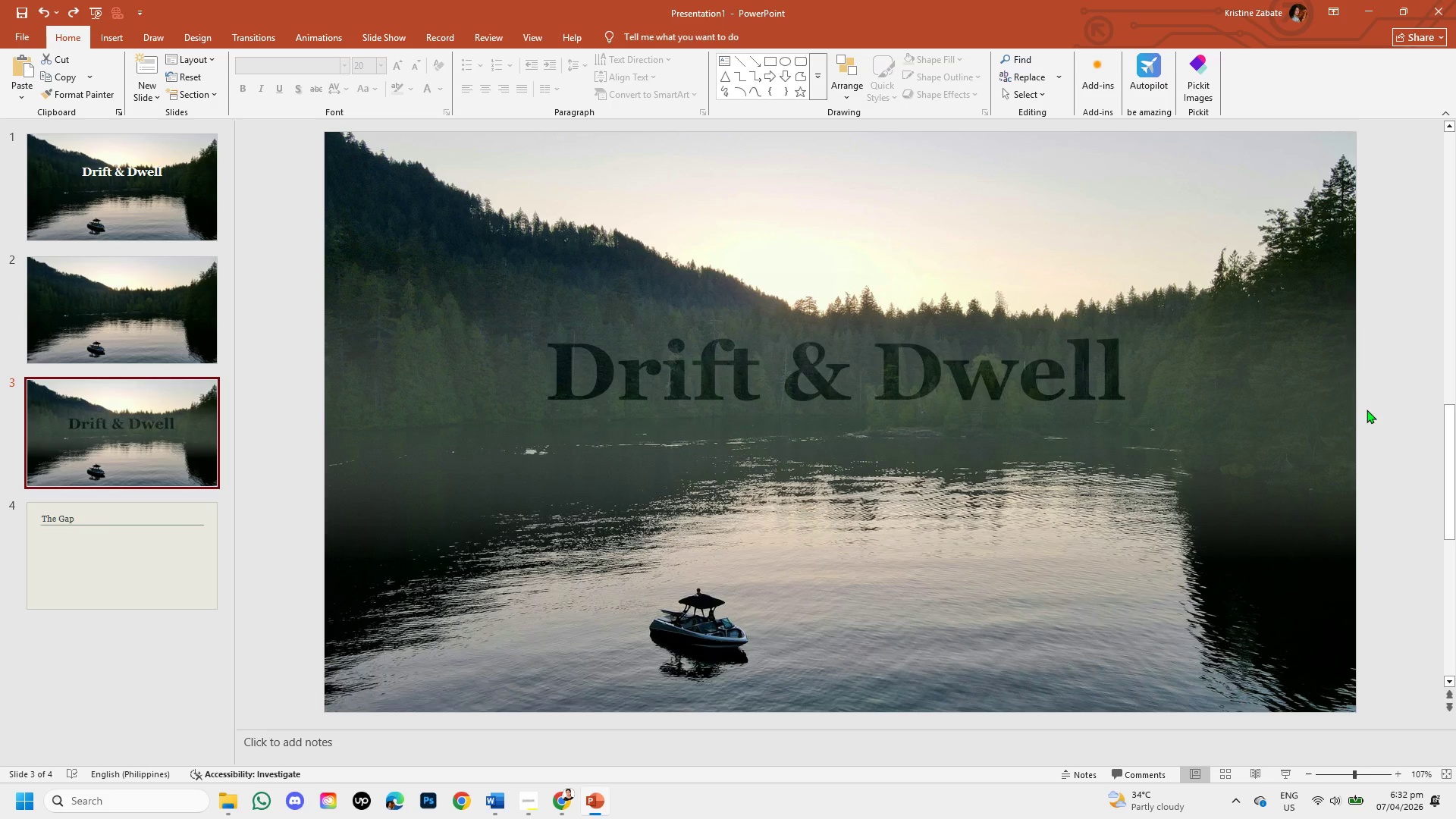 
wait(15.41)
 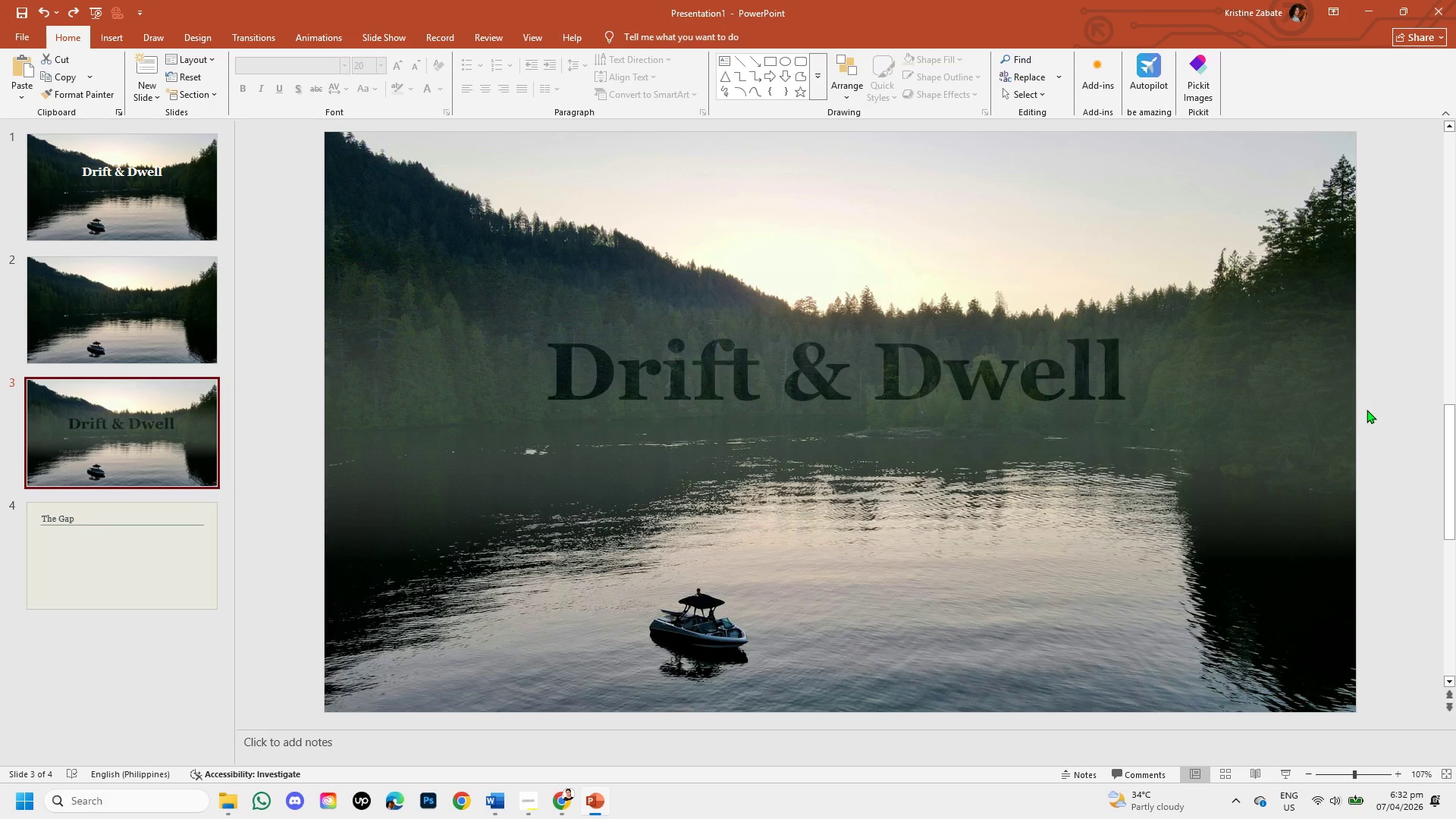 
left_click([137, 308])
 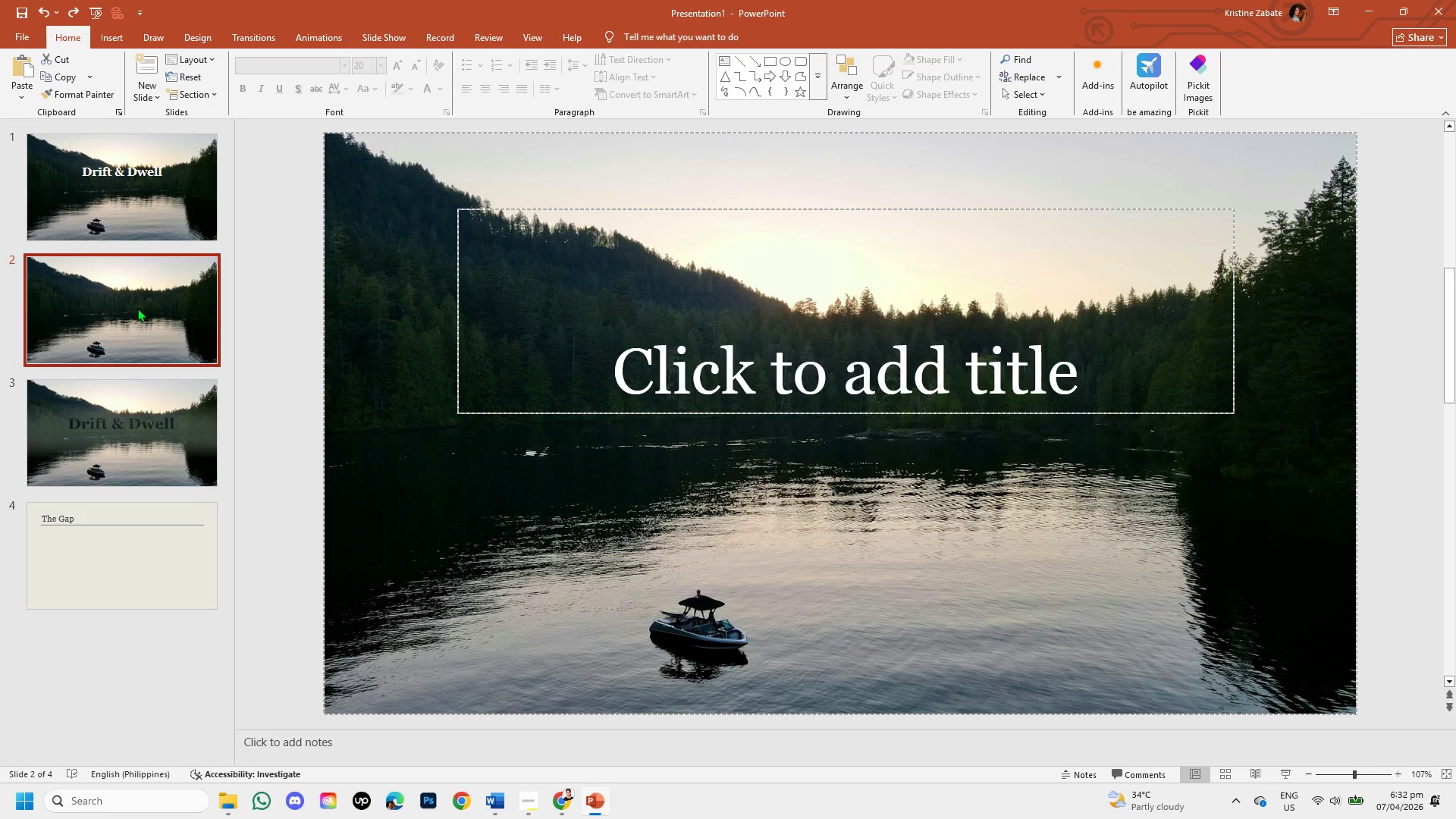 
right_click([137, 308])
 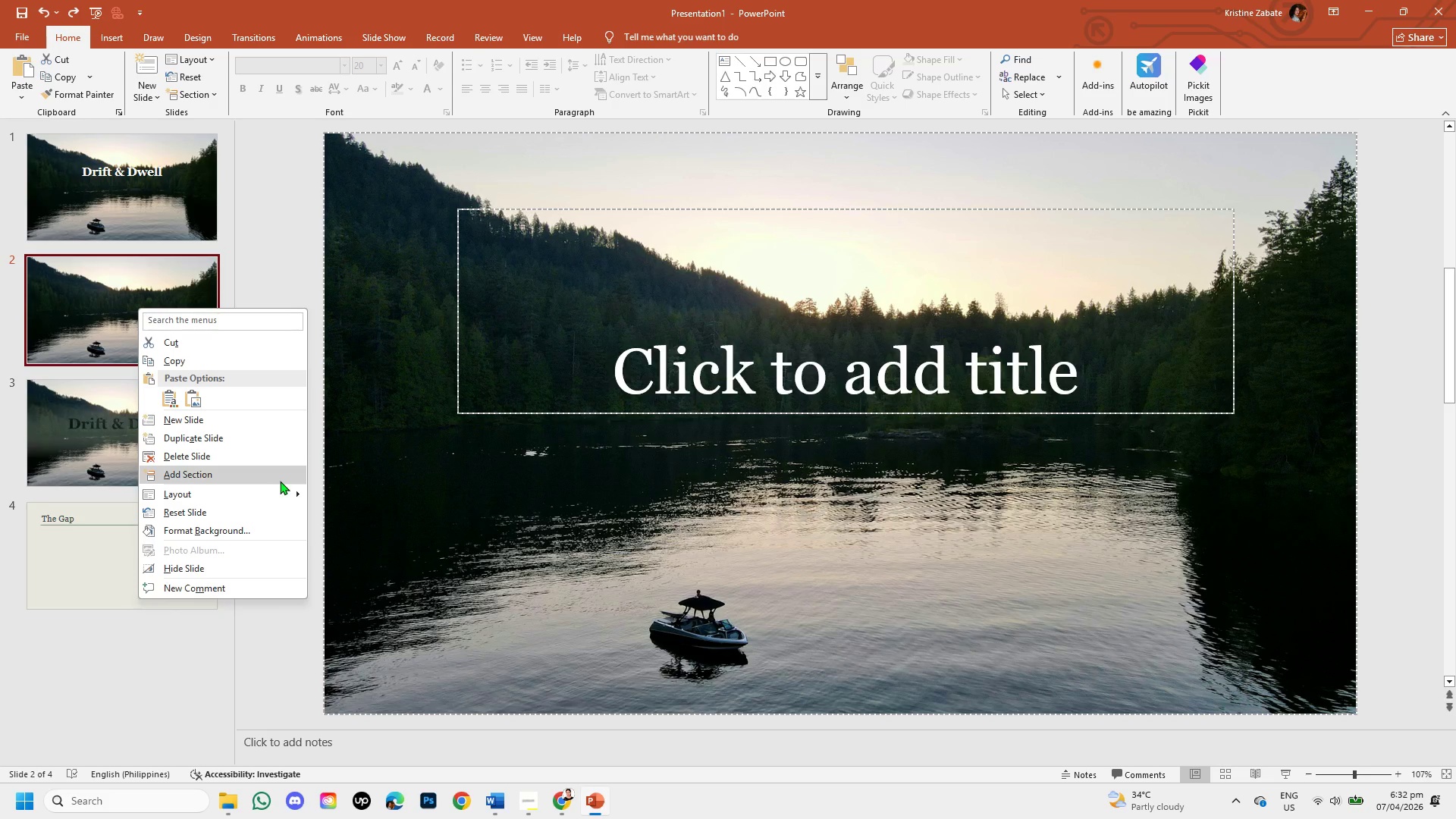 
wait(6.0)
 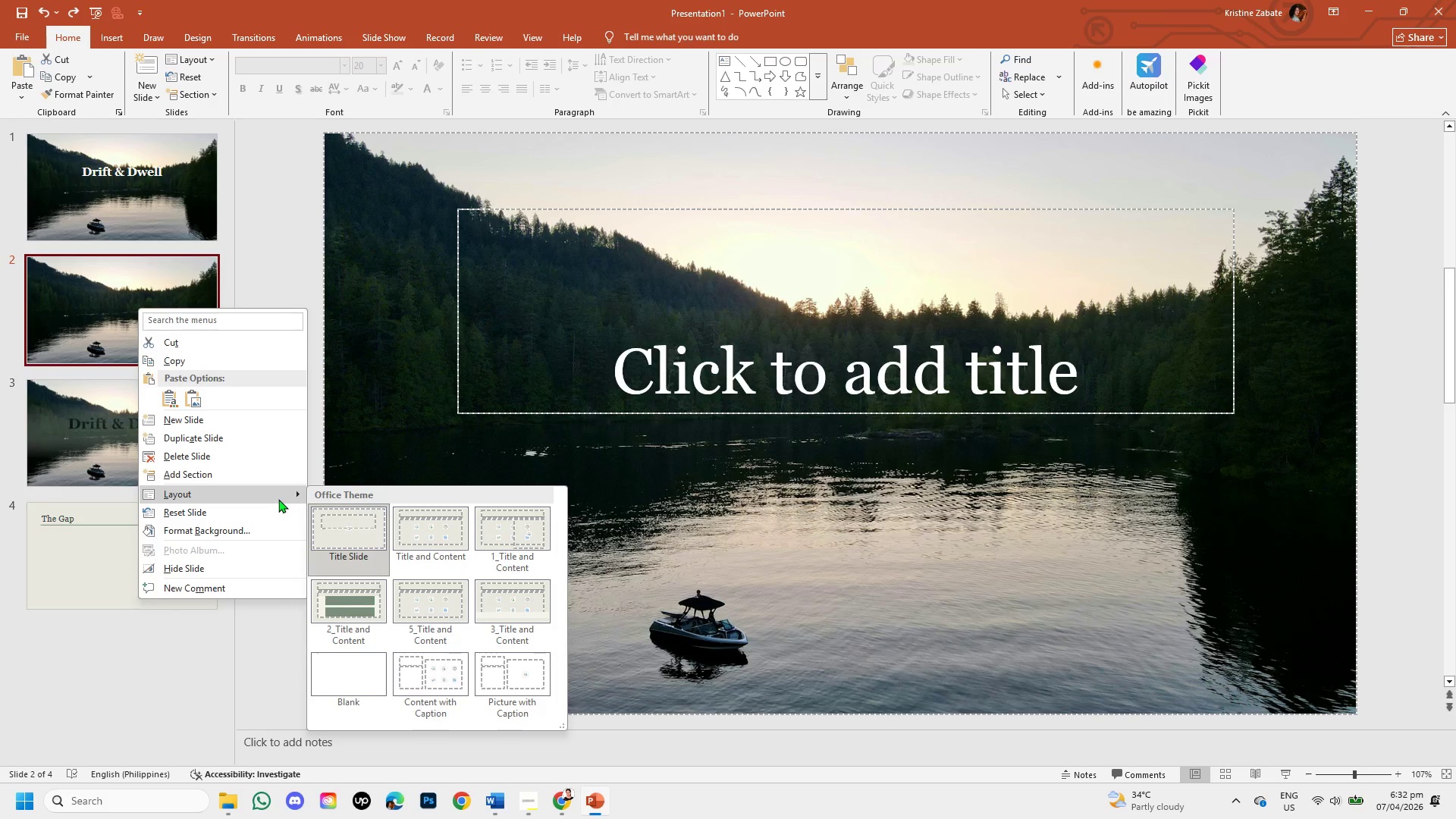 
left_click([230, 454])
 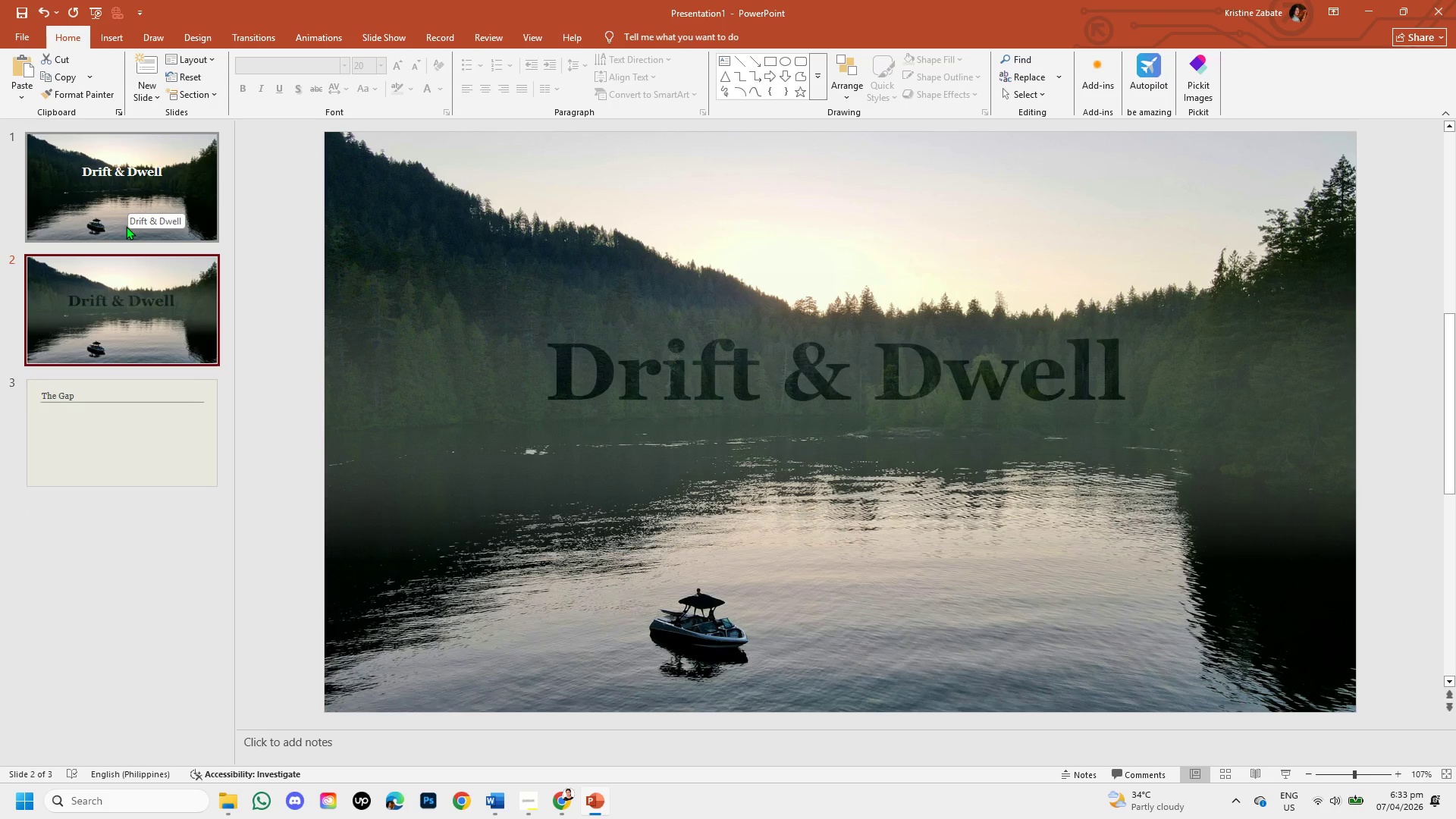 
left_click([129, 180])
 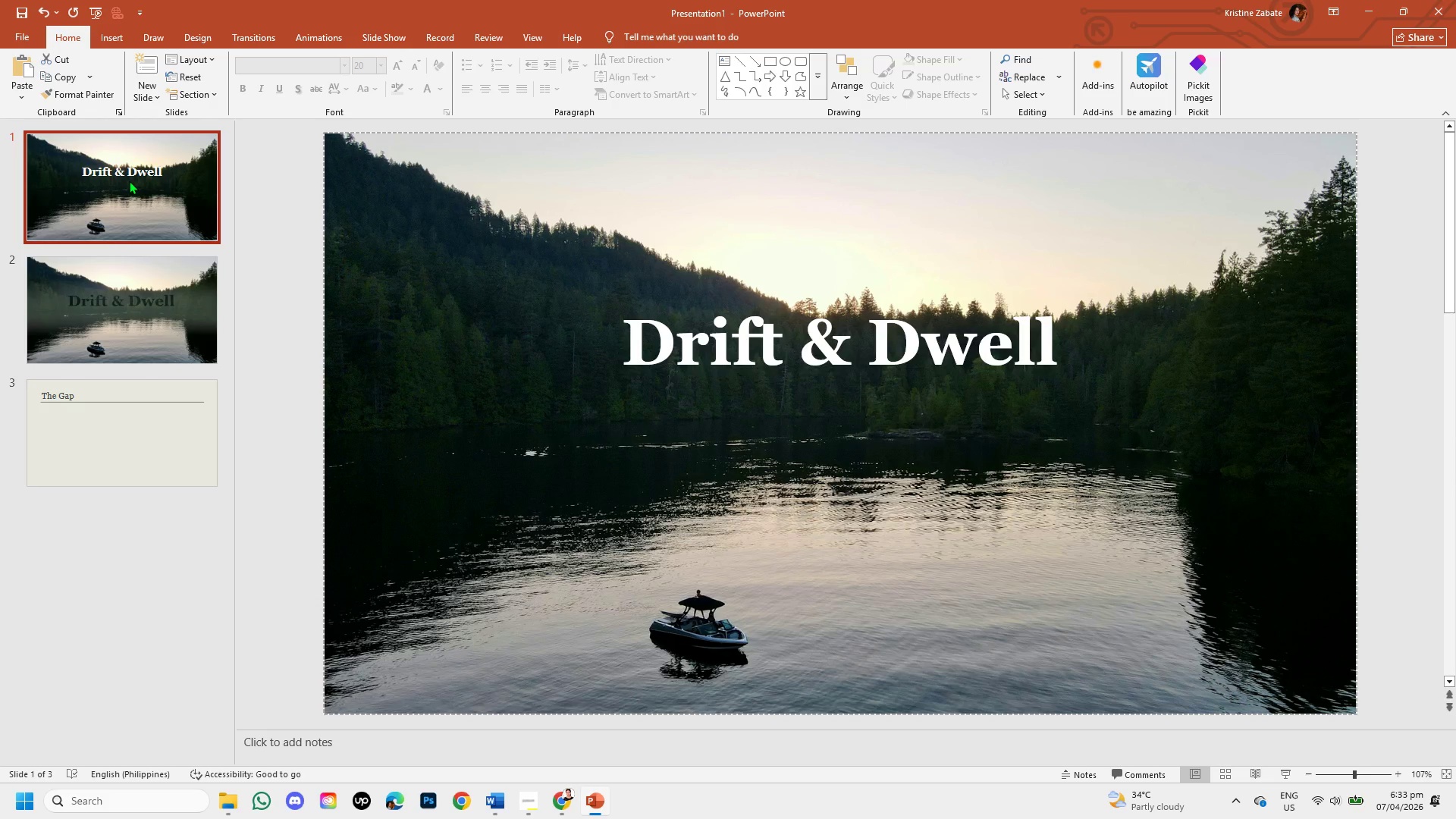 
right_click([129, 180])
 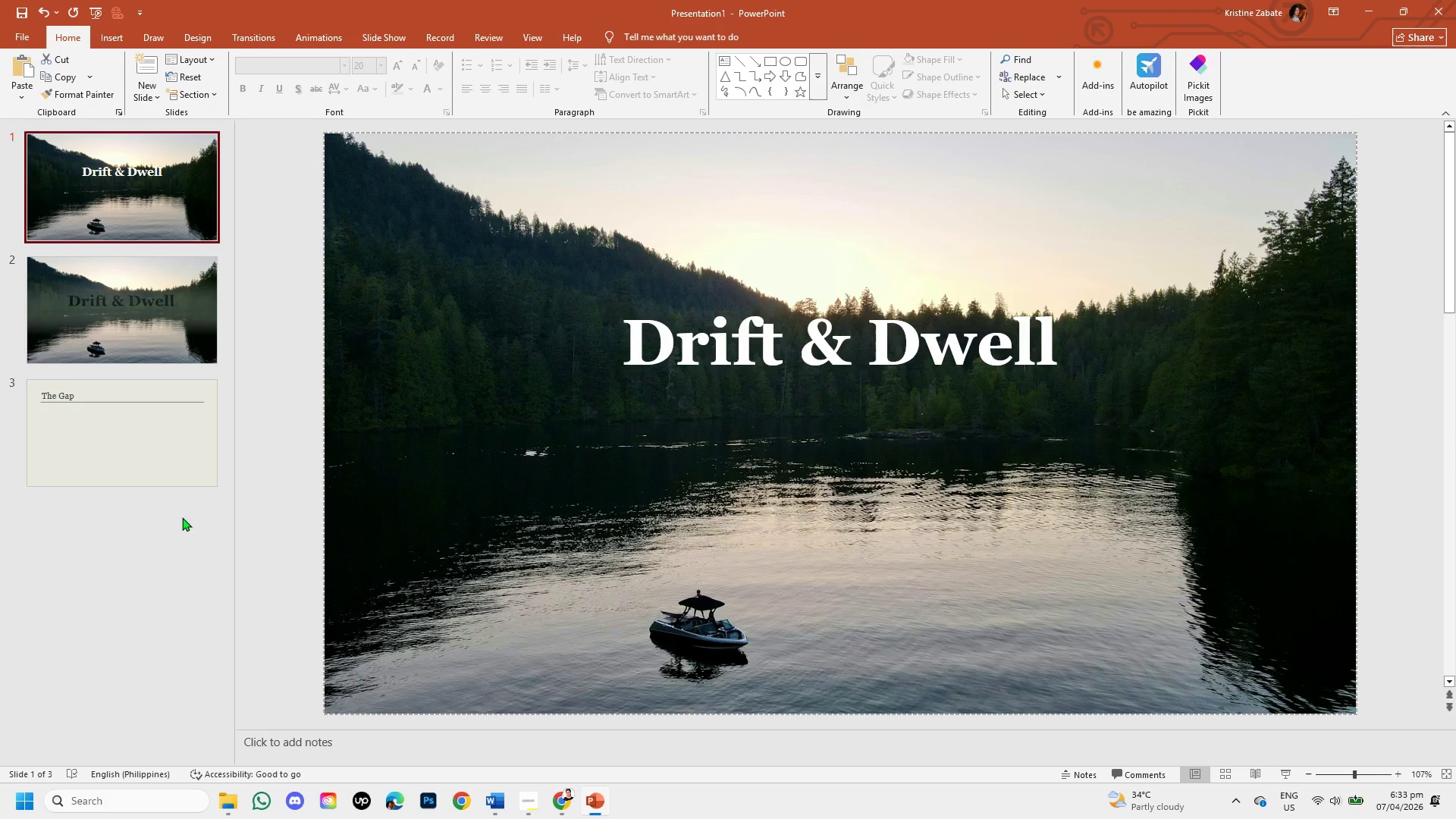 
double_click([108, 301])
 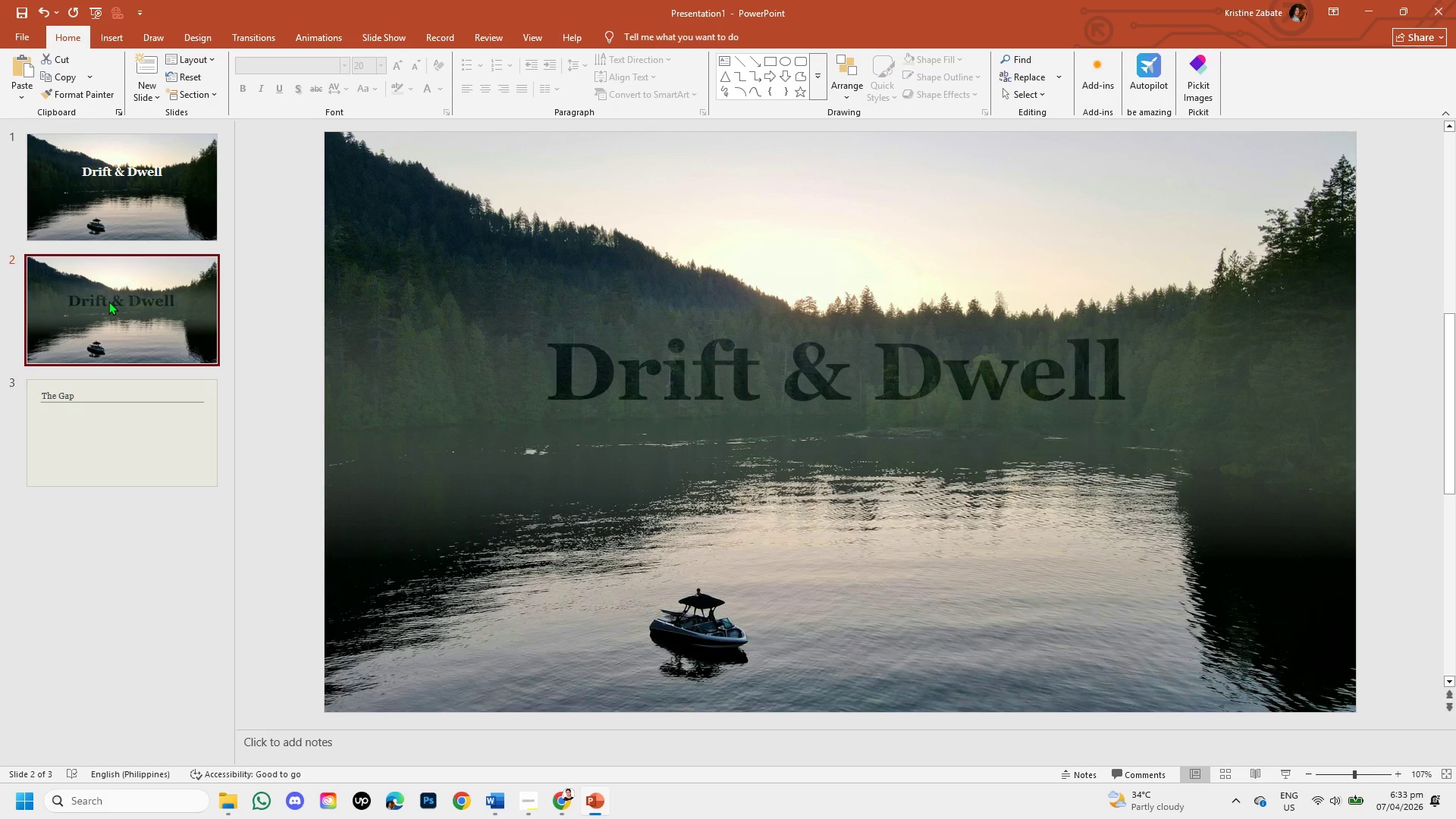 
left_click([121, 206])
 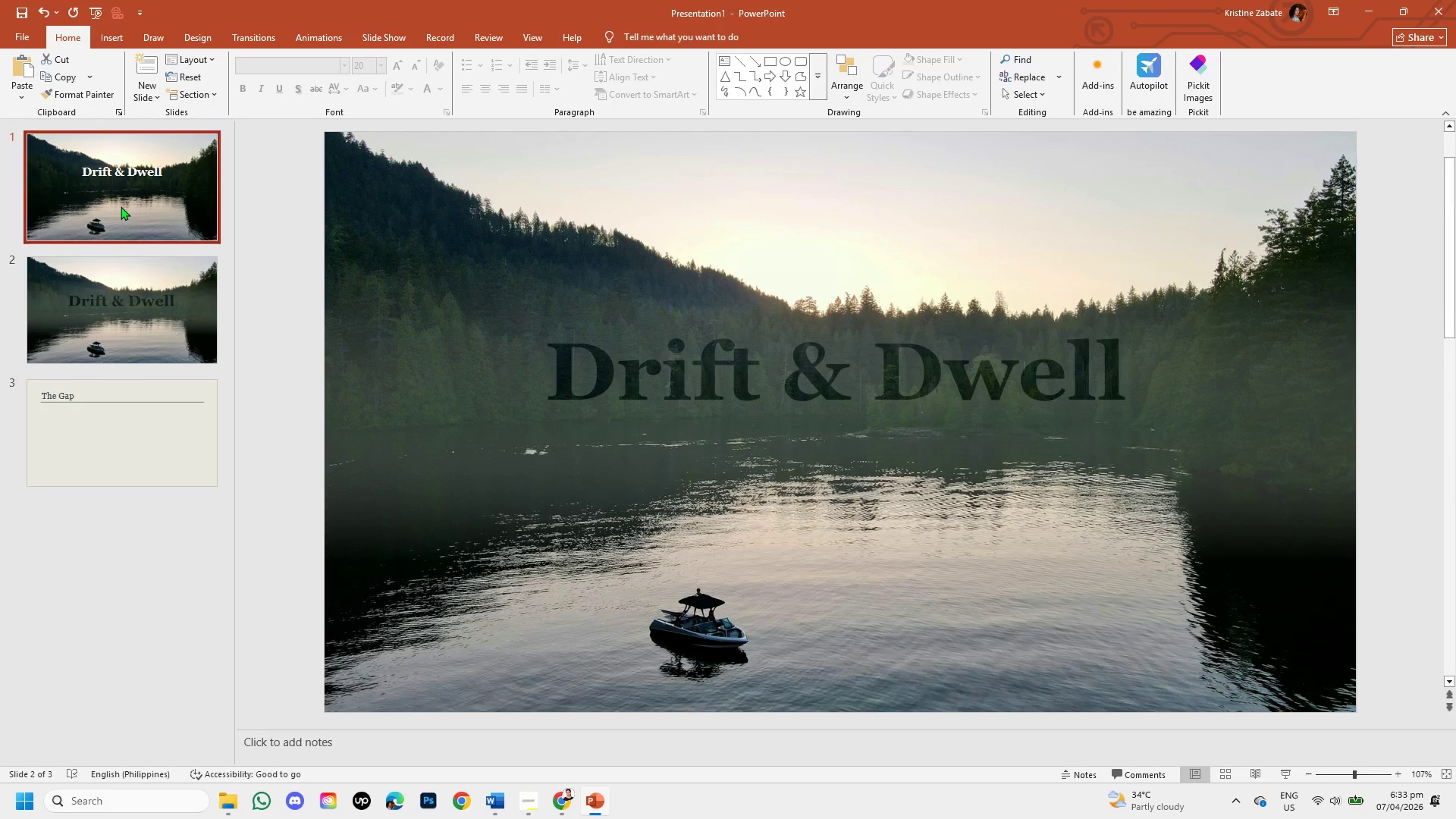 
right_click([121, 206])
 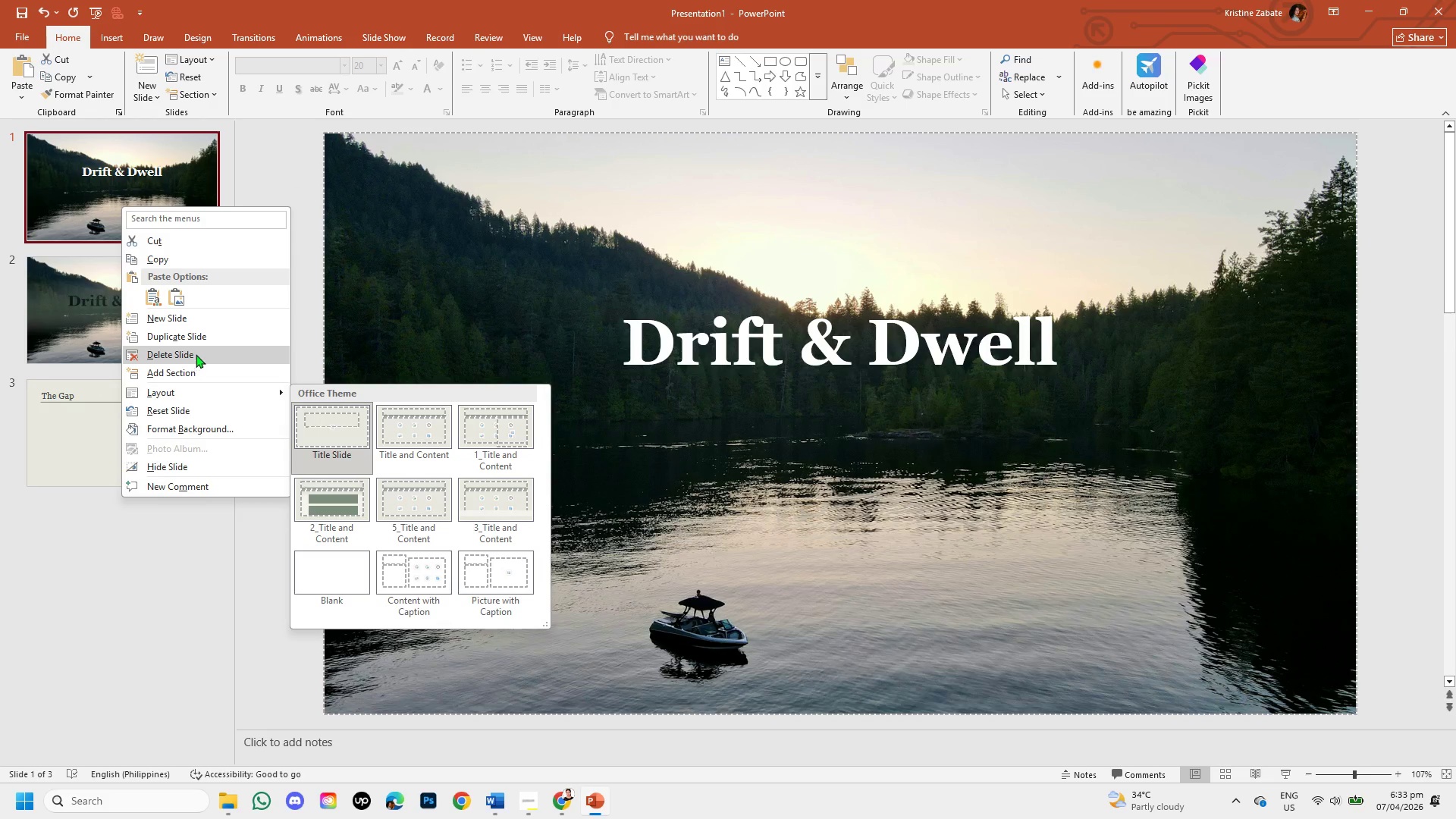 
left_click([196, 354])
 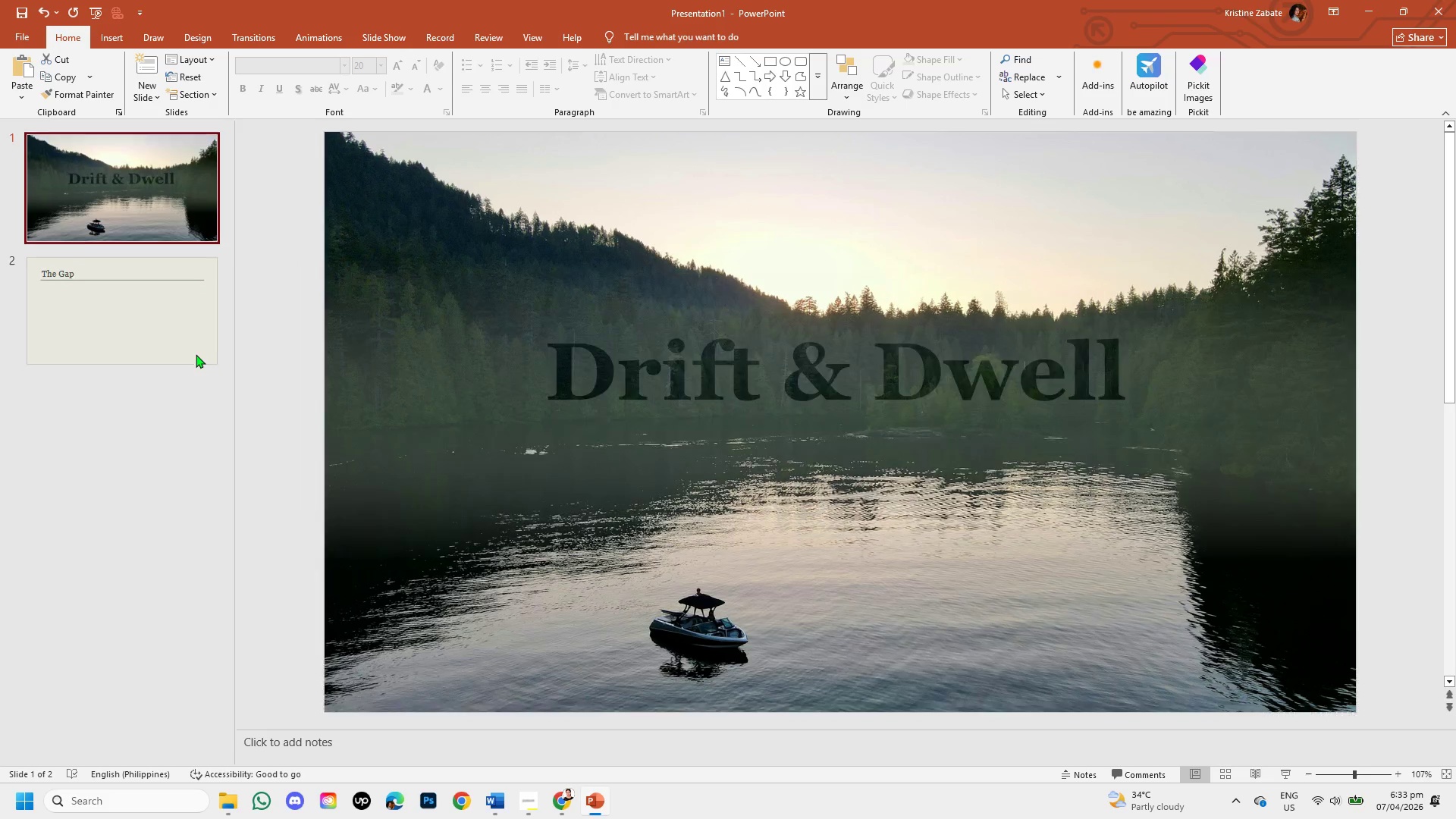 
left_click([139, 183])
 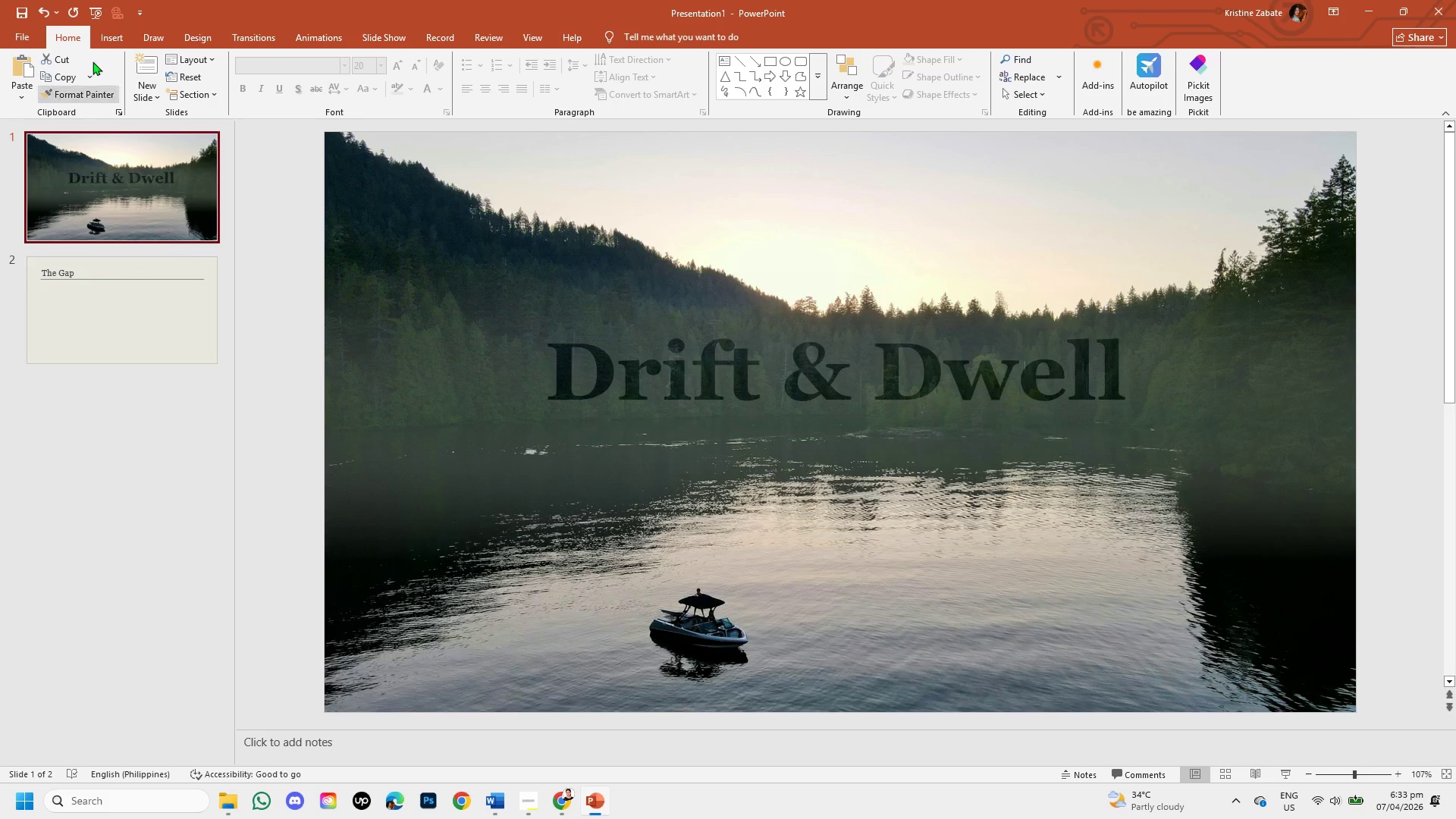 
left_click([105, 40])
 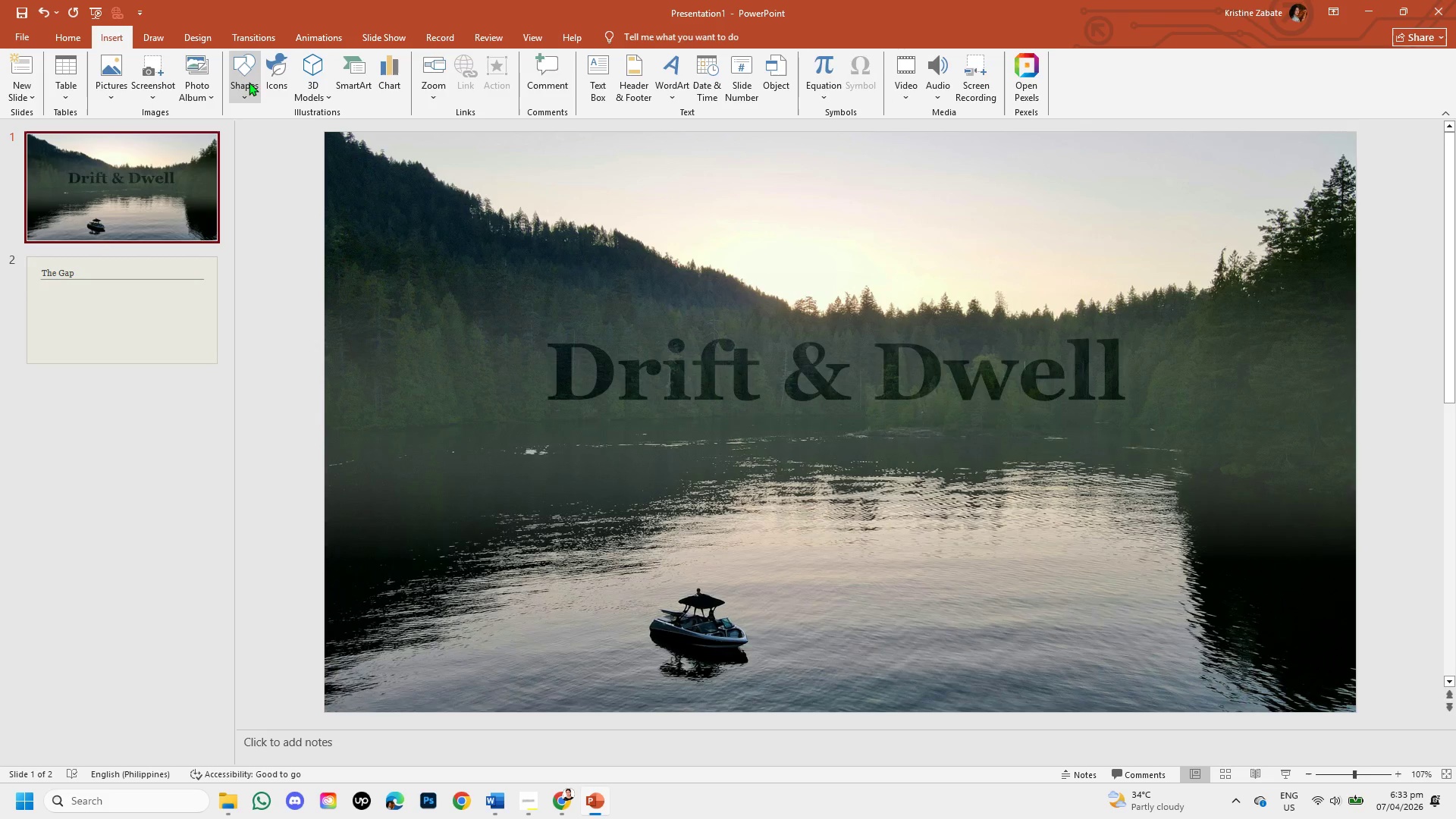 
left_click([249, 82])
 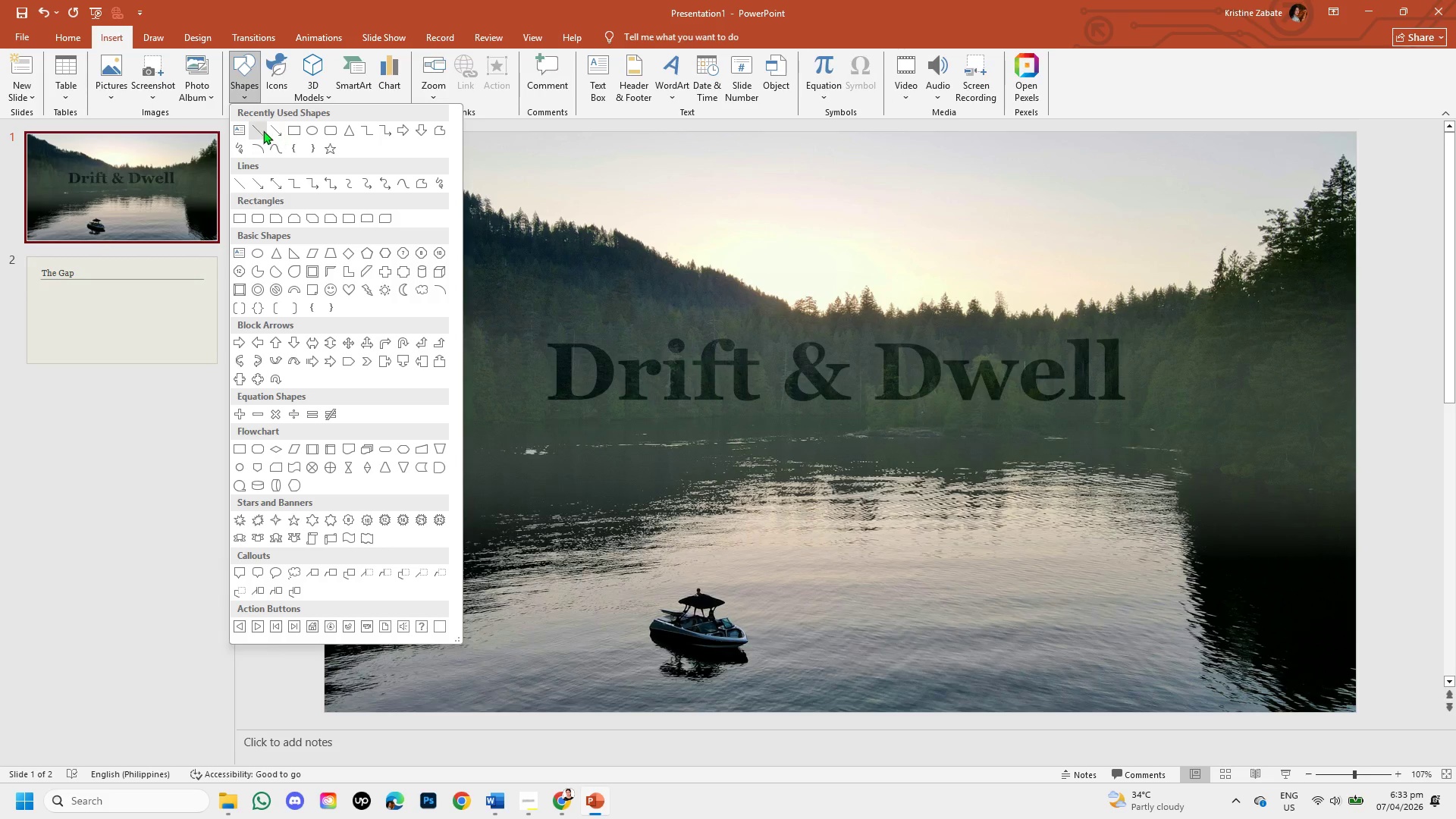 
left_click([258, 130])
 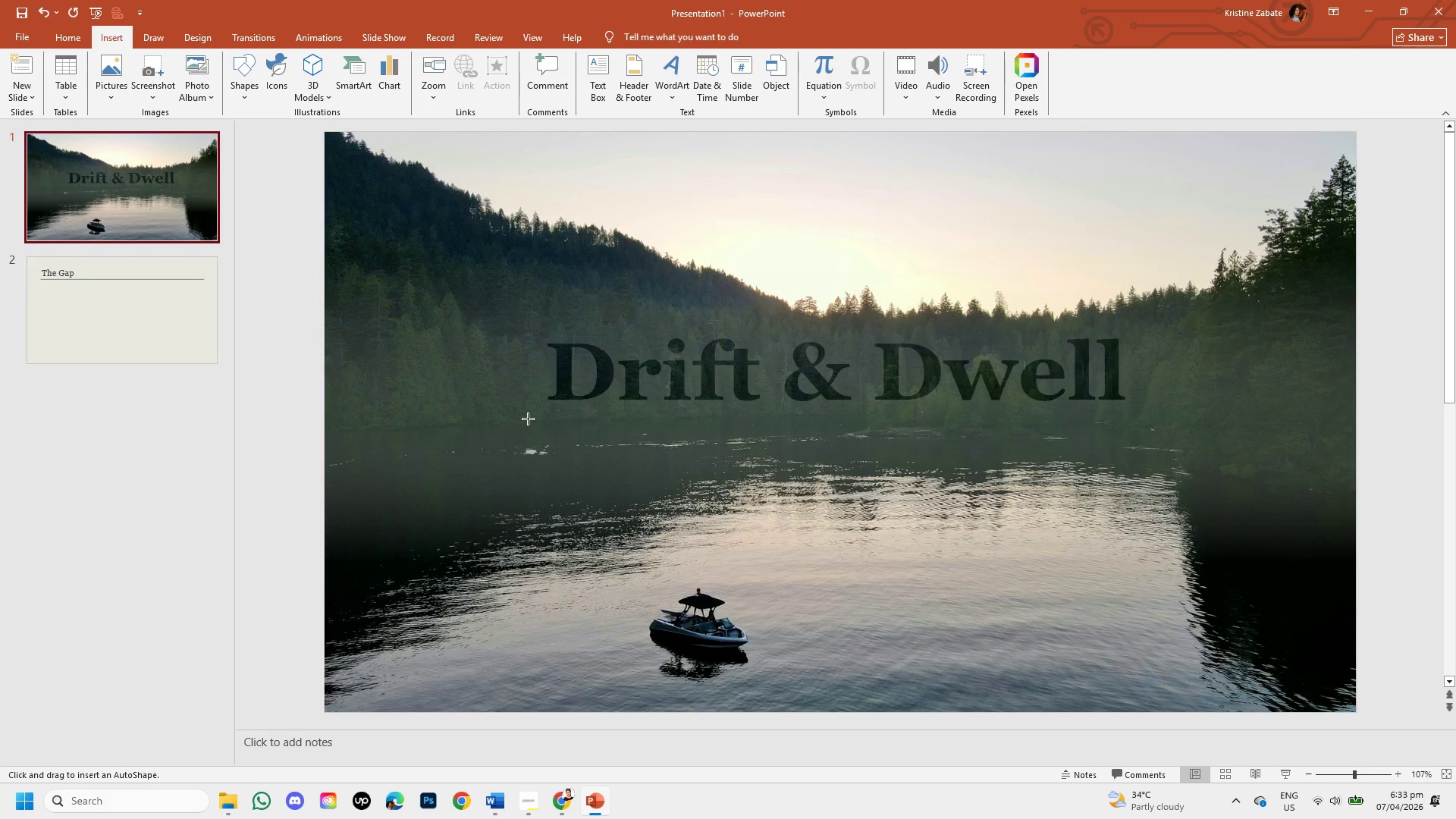 
left_click_drag(start_coordinate=[515, 424], to_coordinate=[1172, 420])
 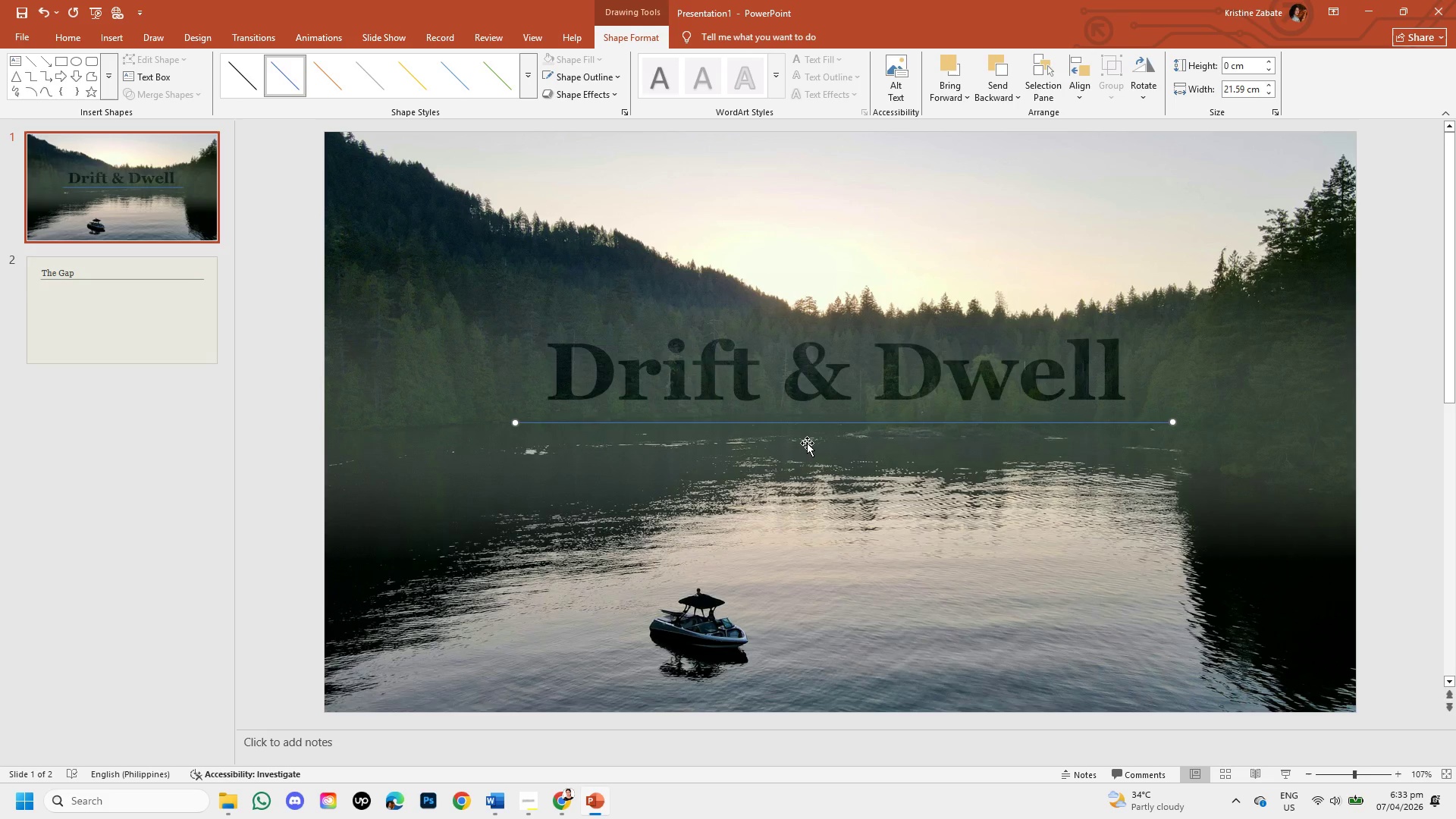 
key(ArrowUp)
 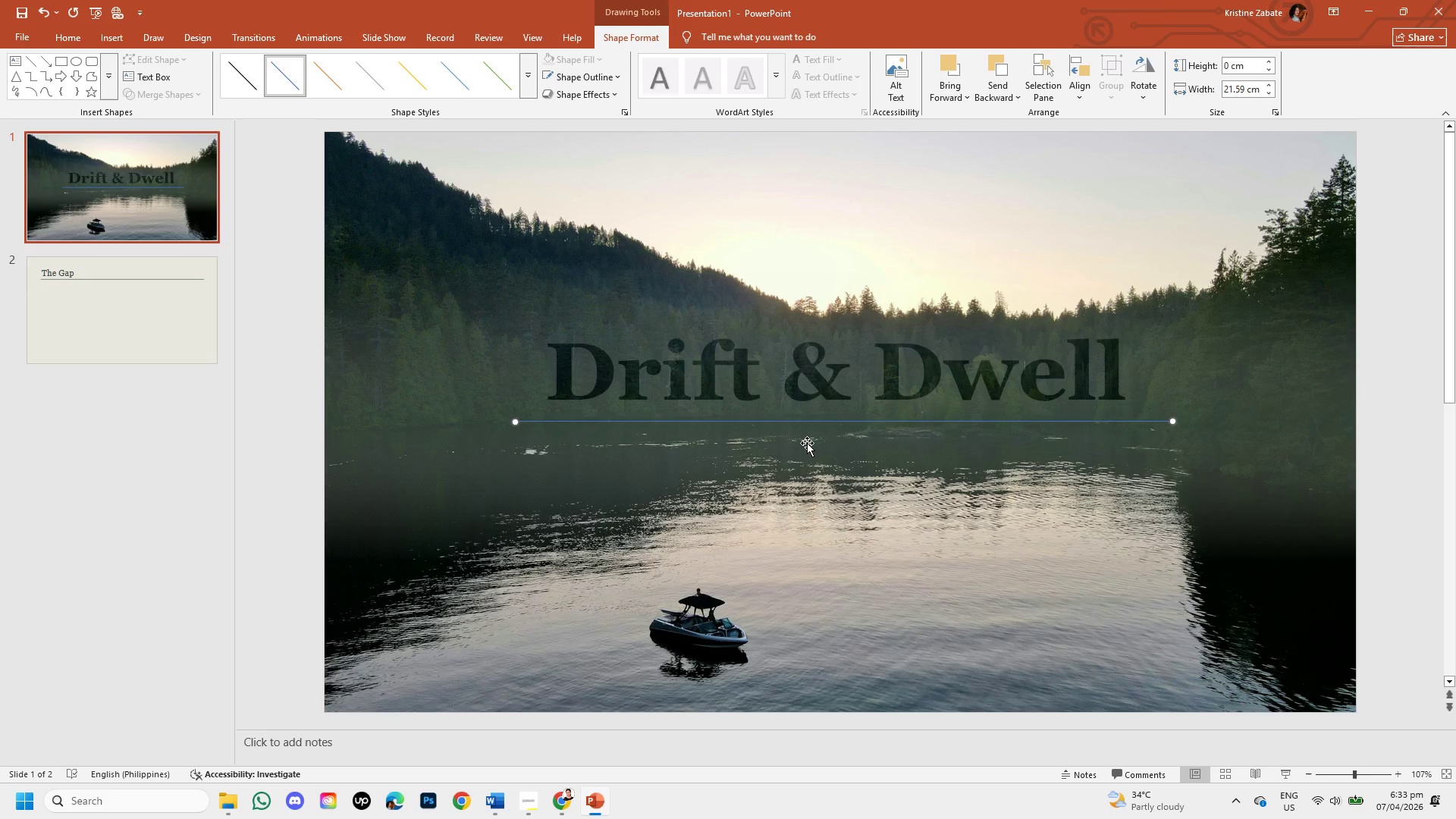 
key(ArrowUp)
 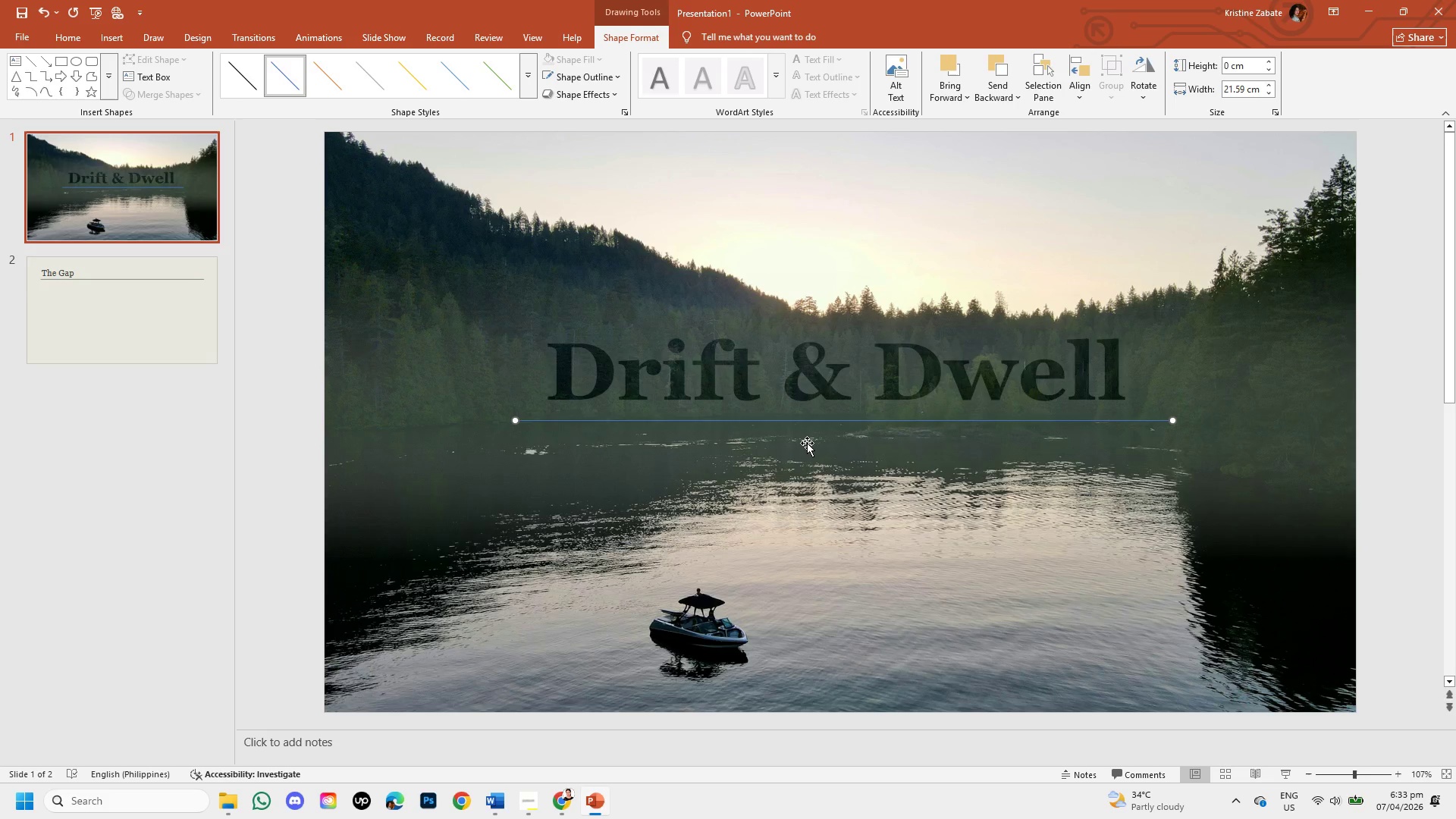 
key(ArrowUp)
 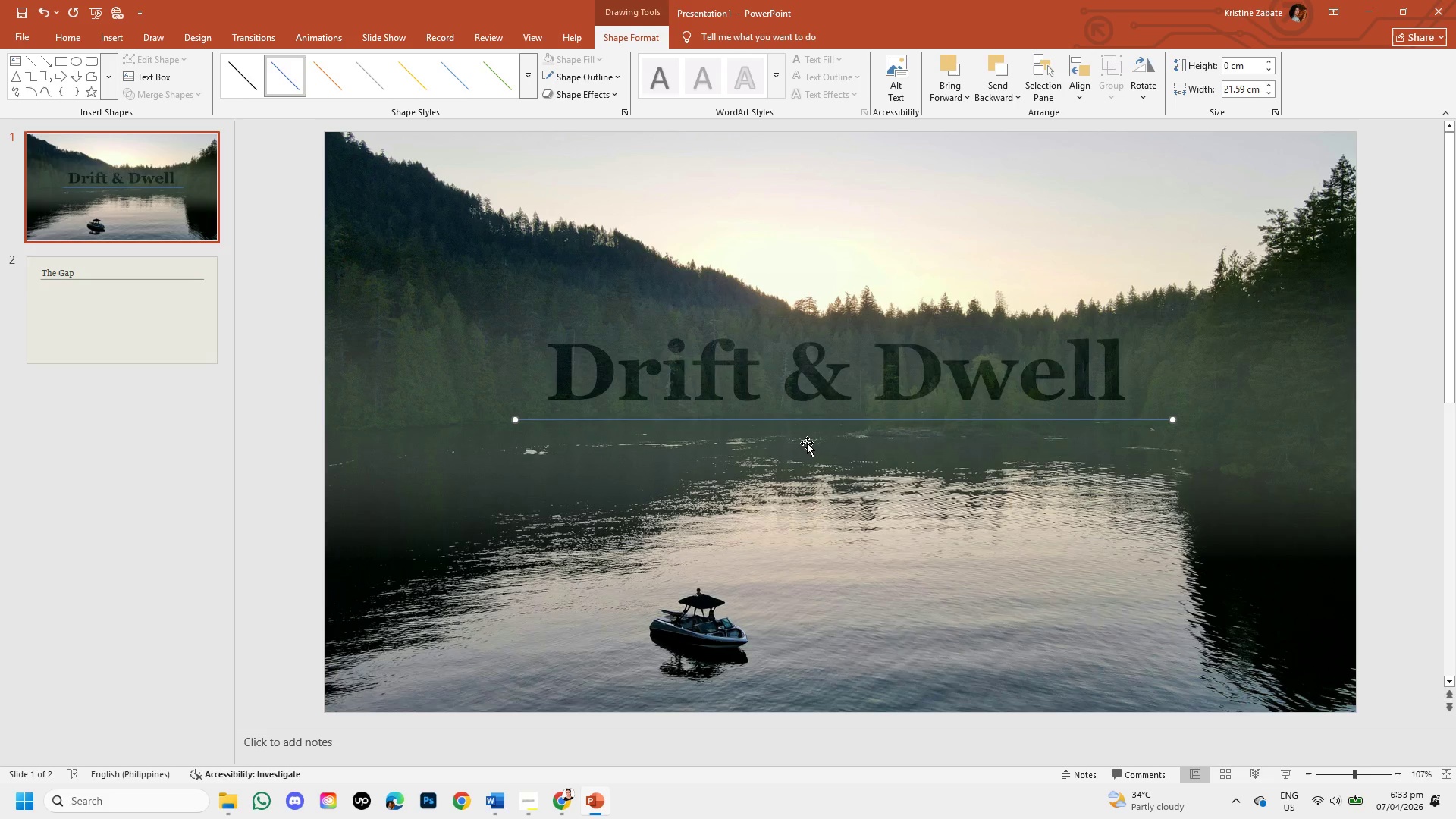 
key(ArrowUp)
 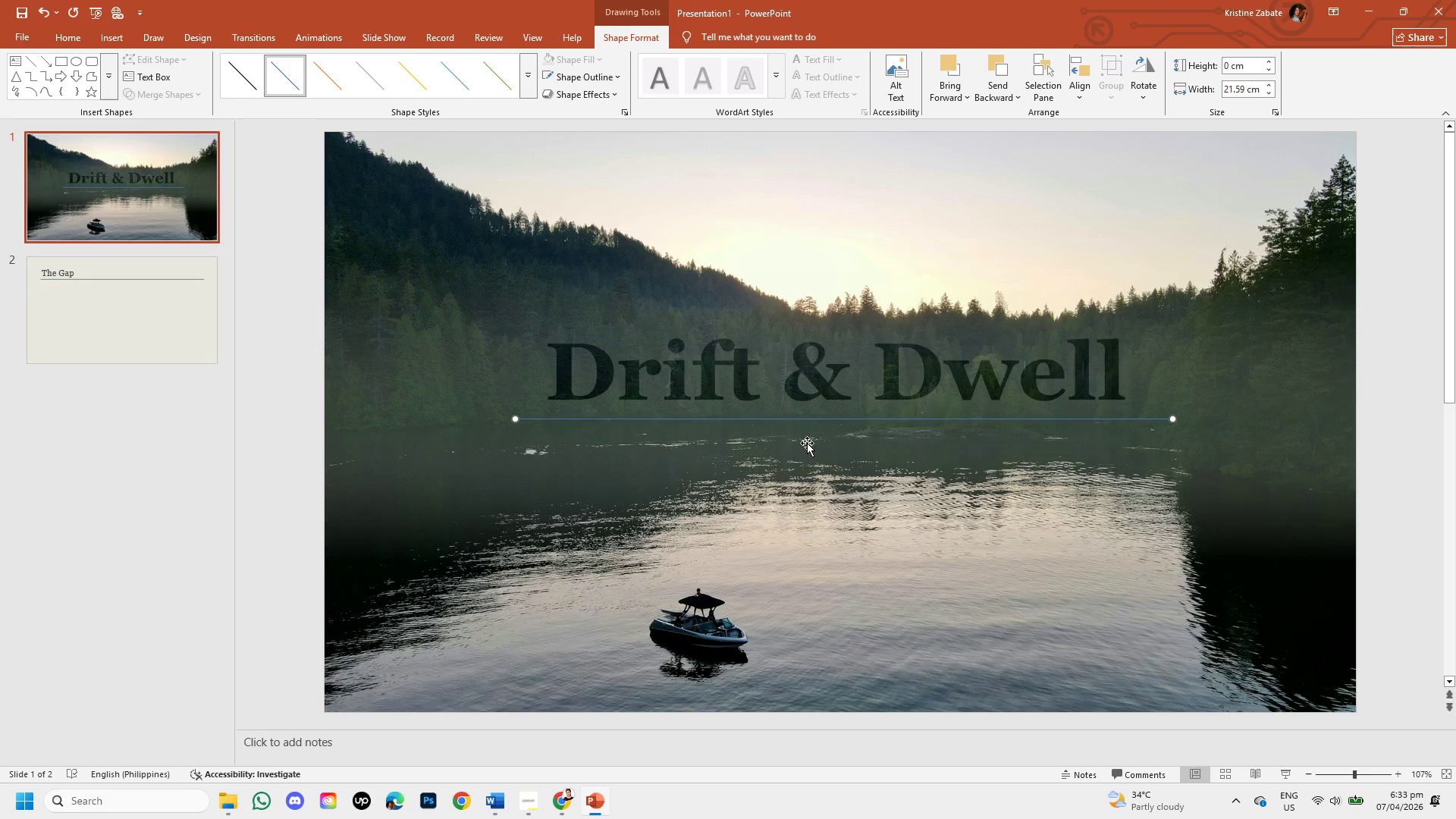 
key(ArrowUp)
 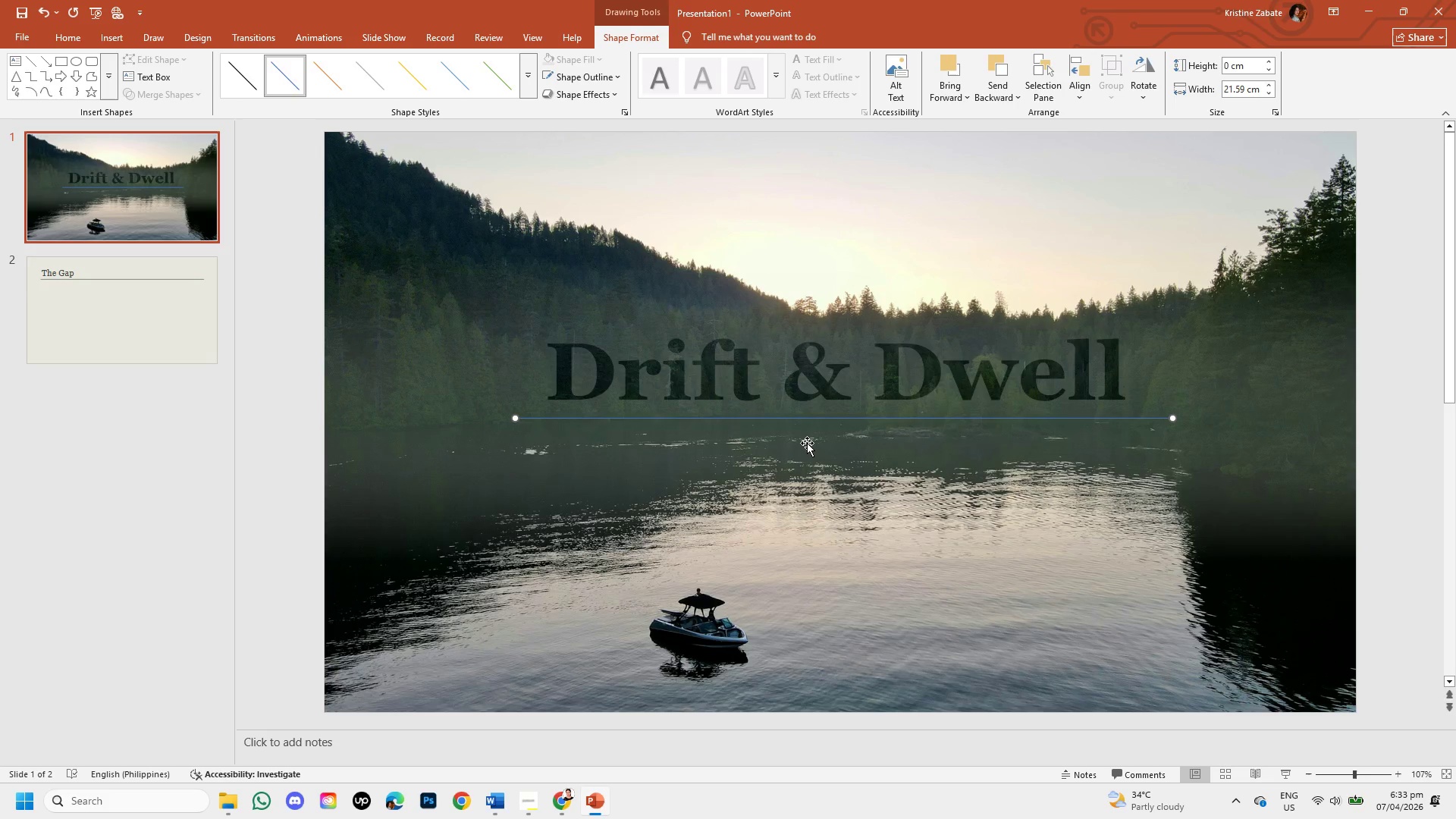 
key(ArrowUp)
 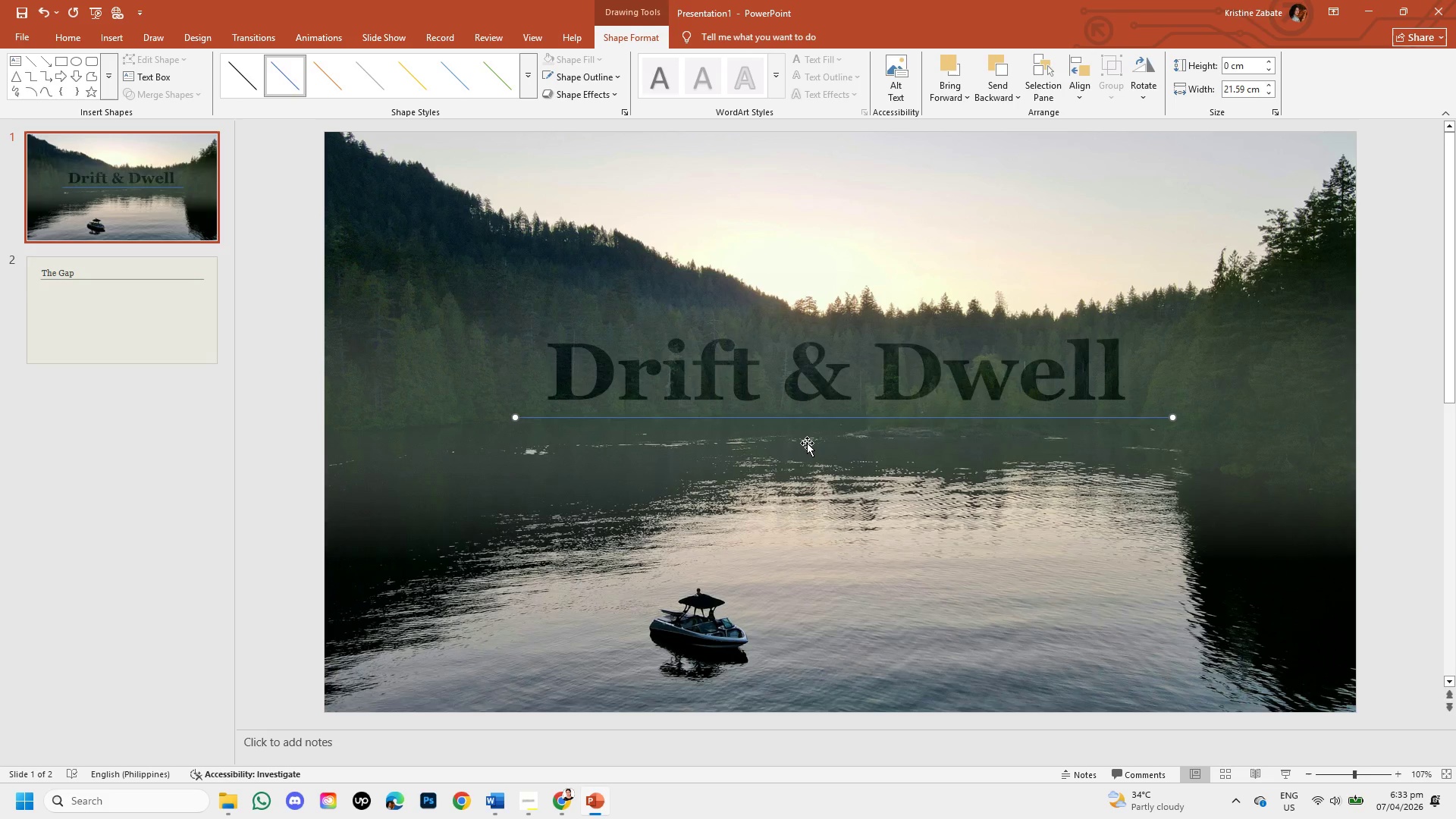 
key(ArrowUp)
 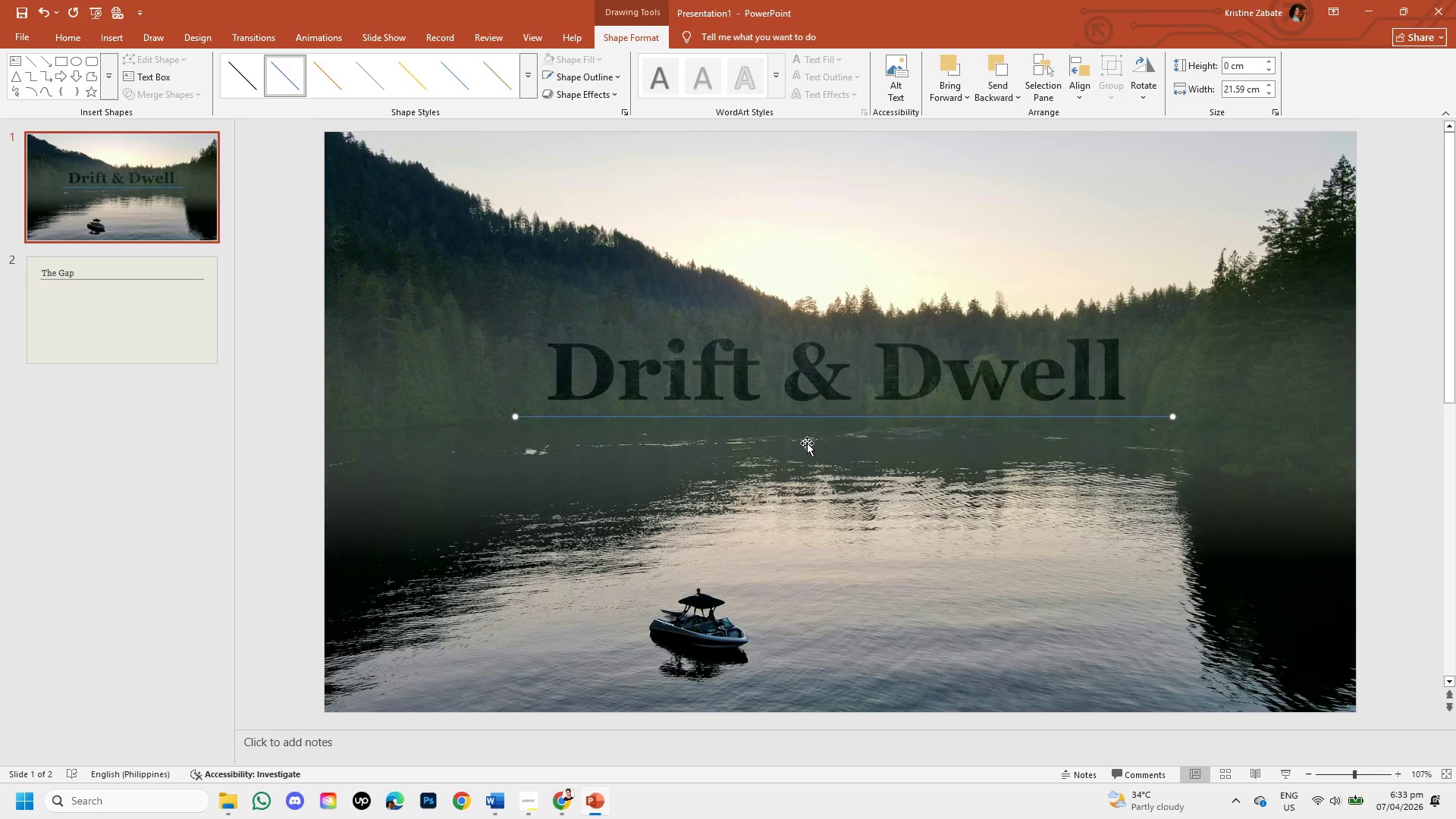 
key(ArrowUp)
 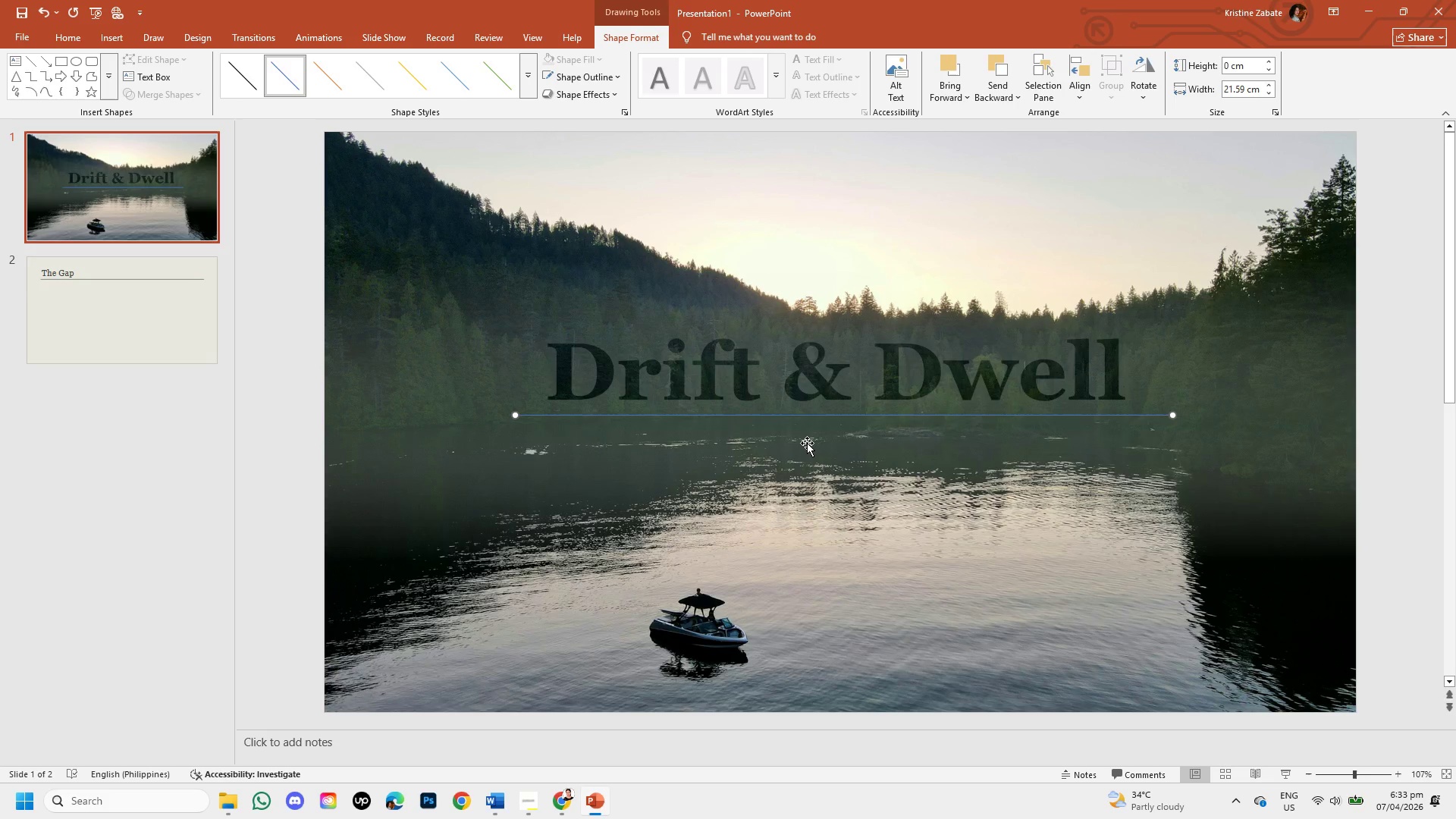 
key(ArrowUp)
 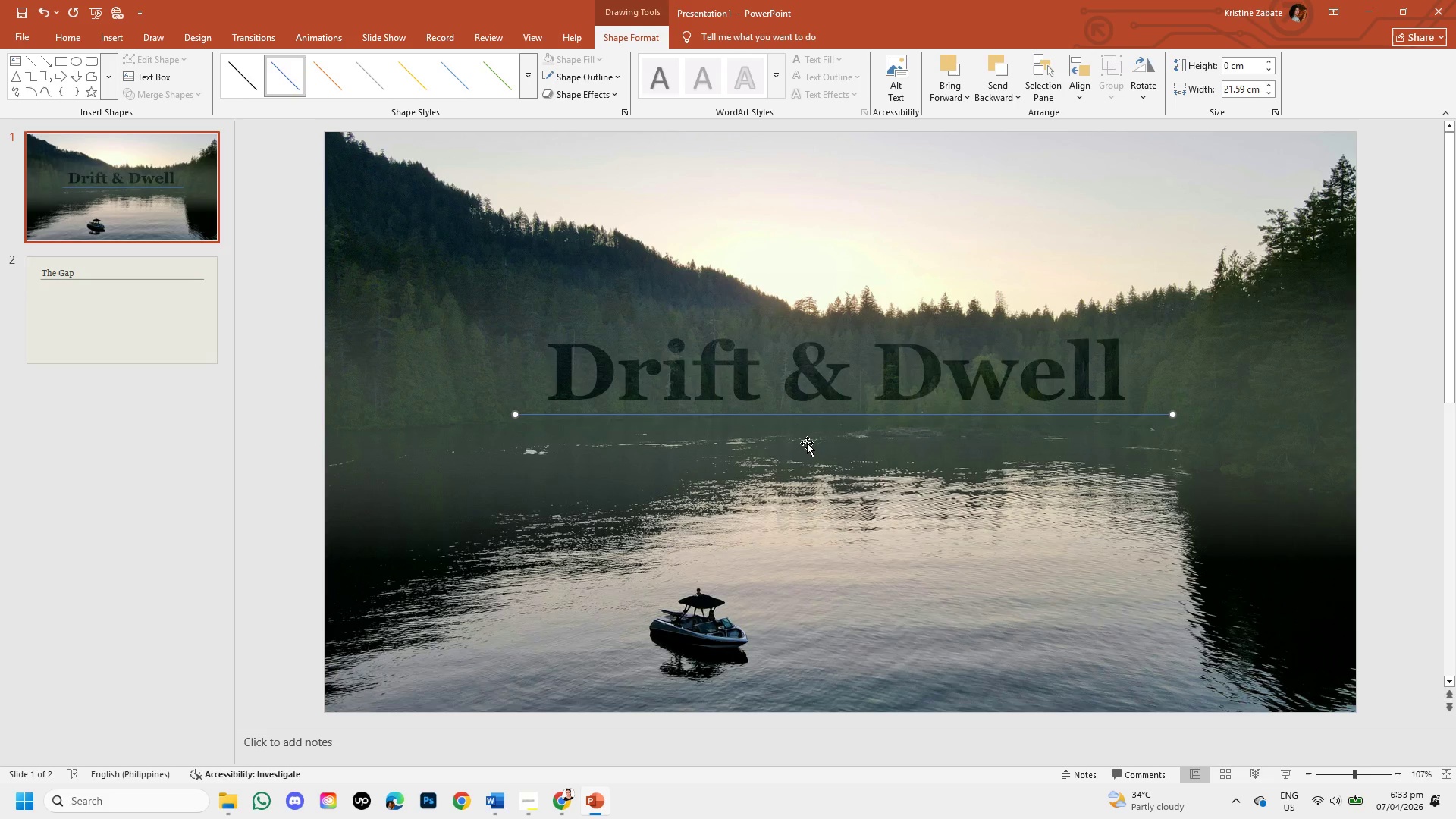 
key(ArrowUp)
 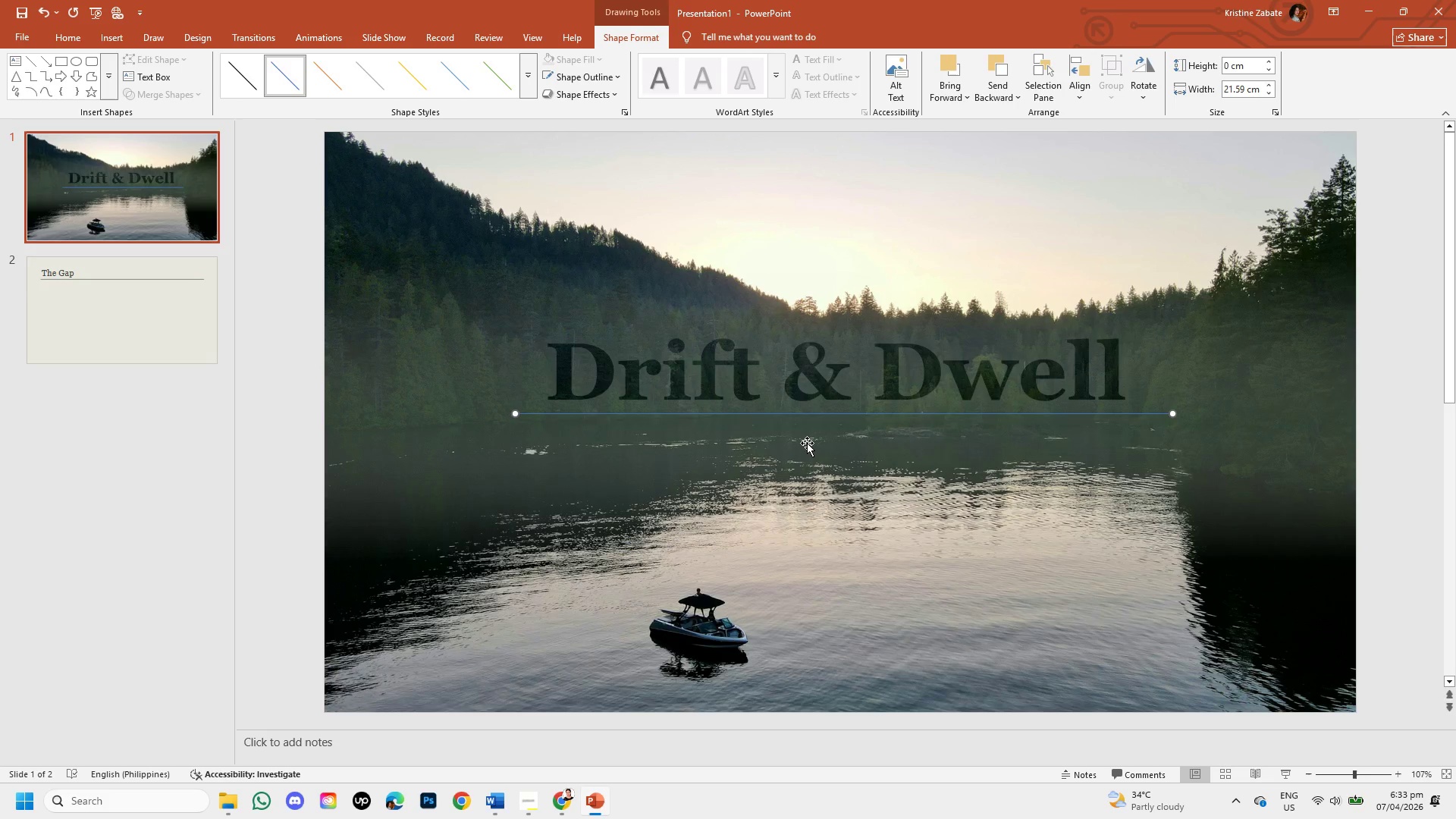 
key(ArrowUp)
 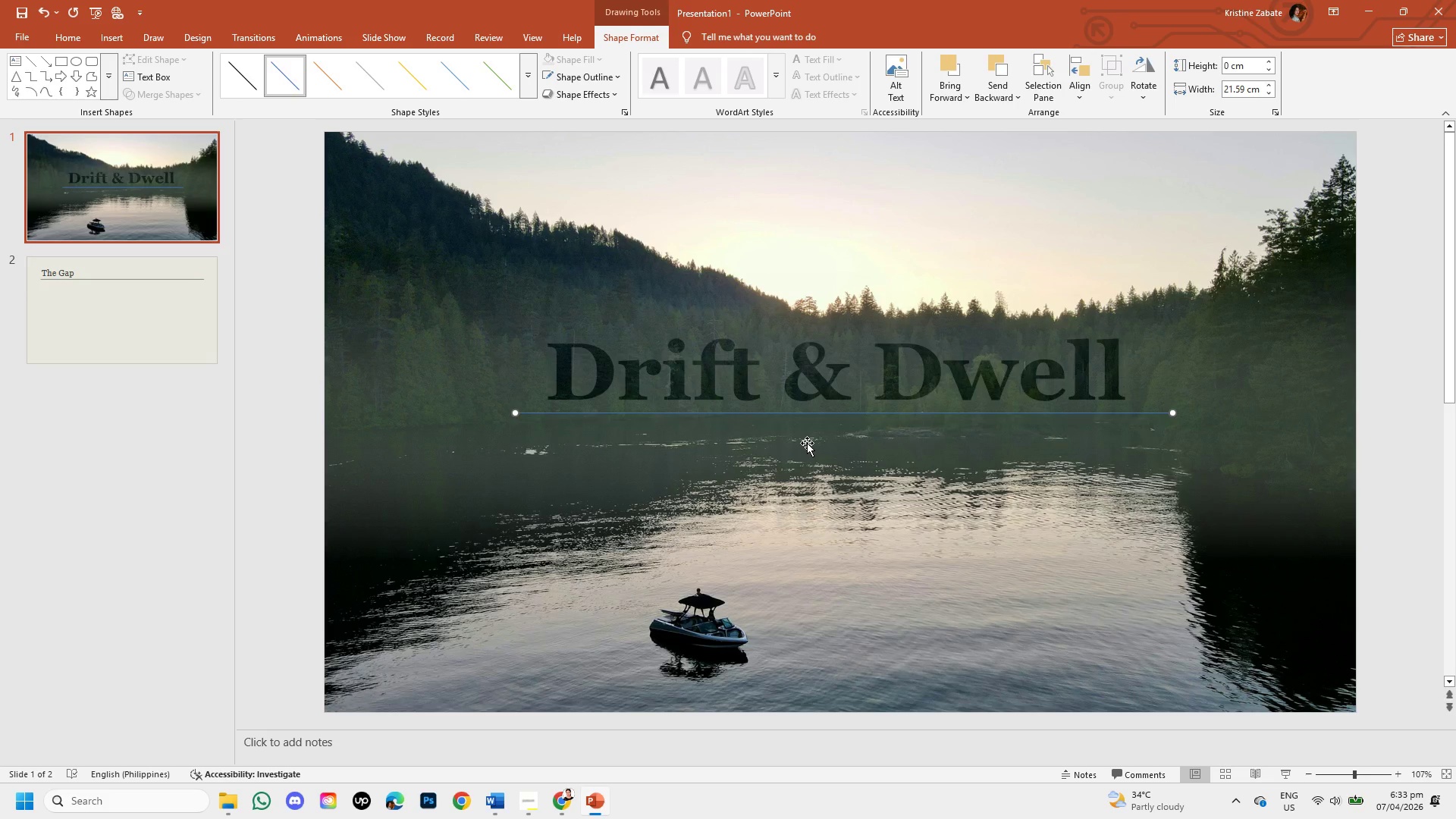 
key(ArrowUp)
 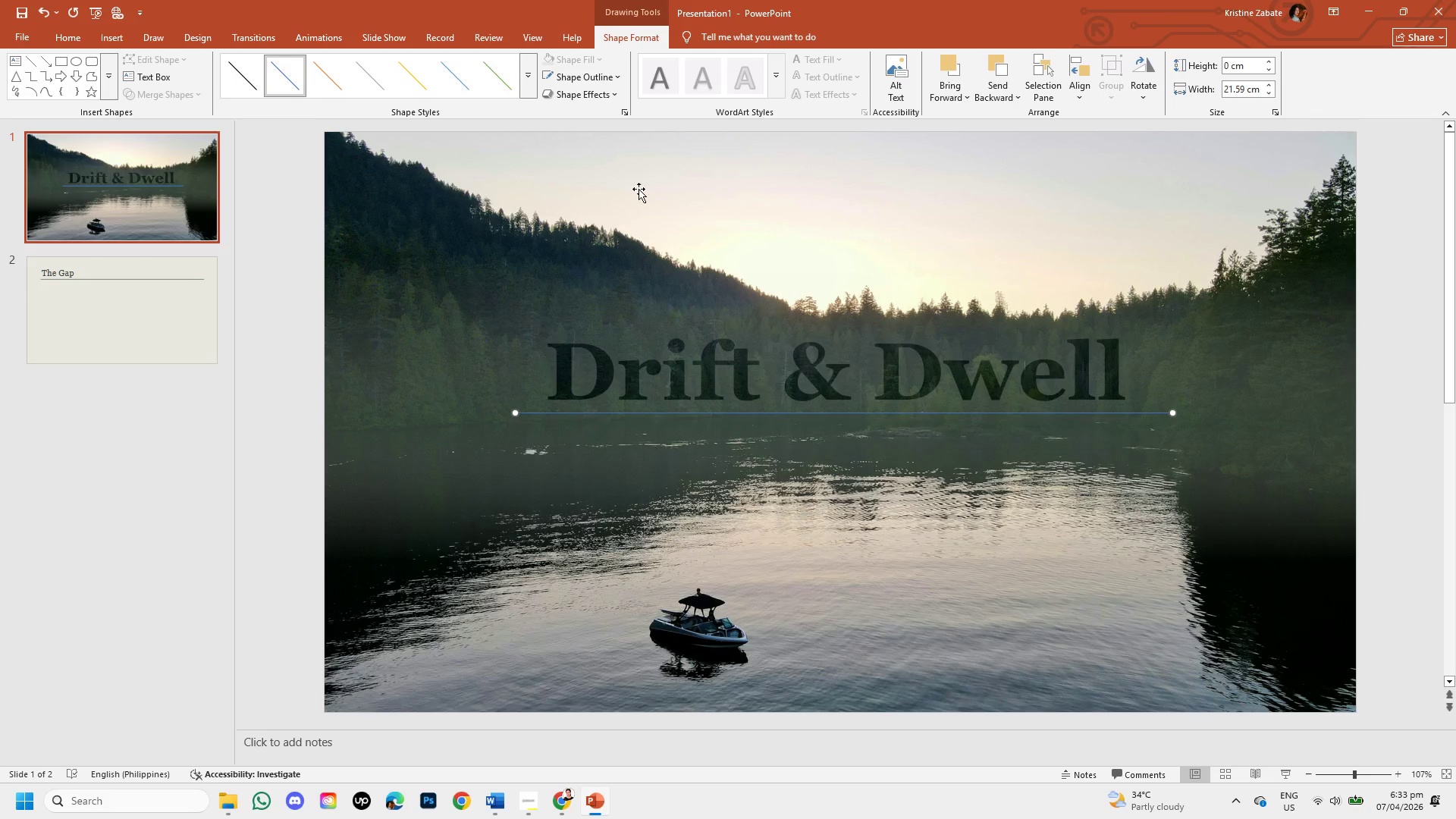 
wait(15.84)
 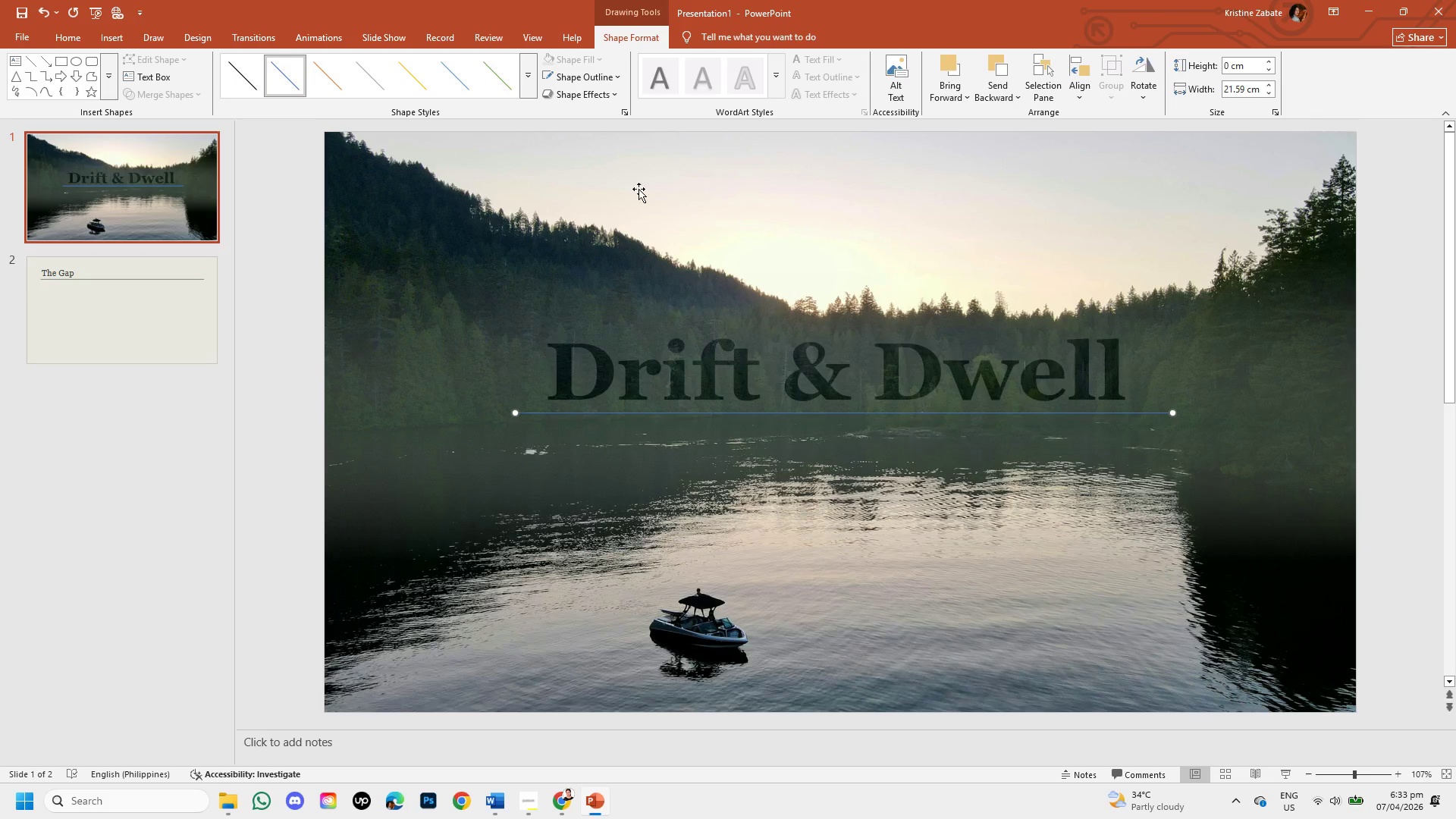 
left_click_drag(start_coordinate=[513, 415], to_coordinate=[539, 411])
 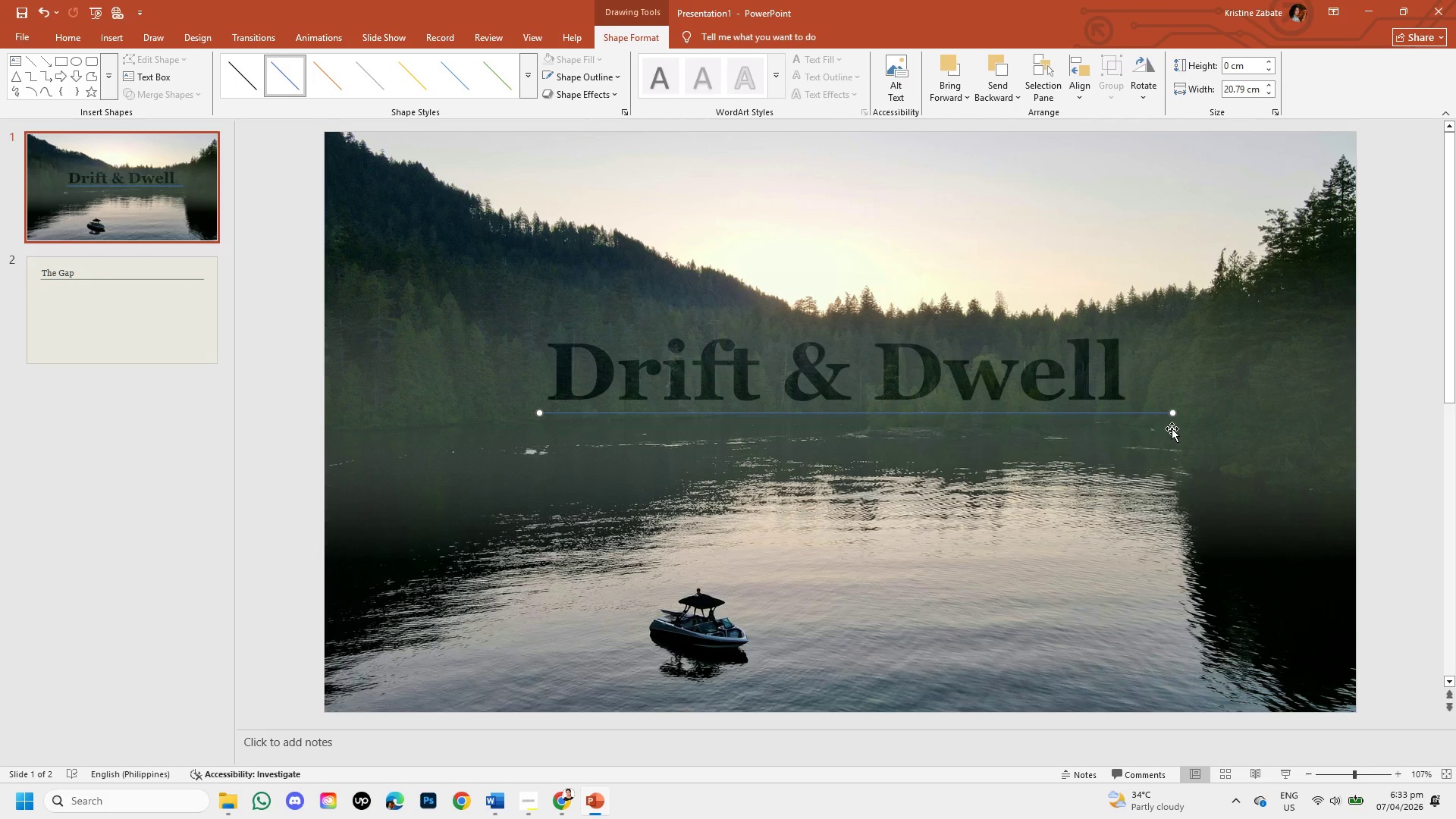 
left_click_drag(start_coordinate=[1172, 415], to_coordinate=[1131, 409])
 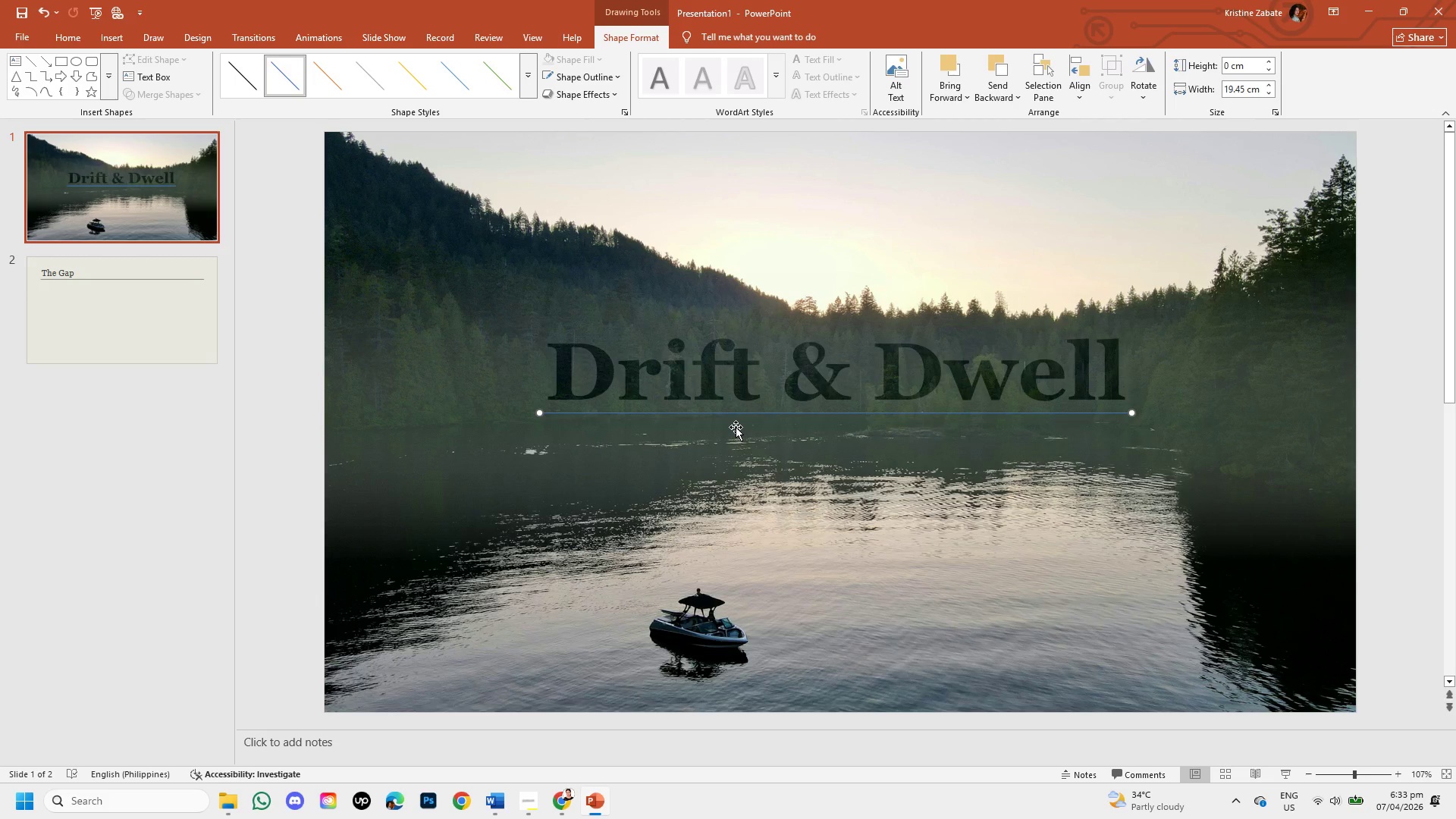 
key(ArrowRight)
 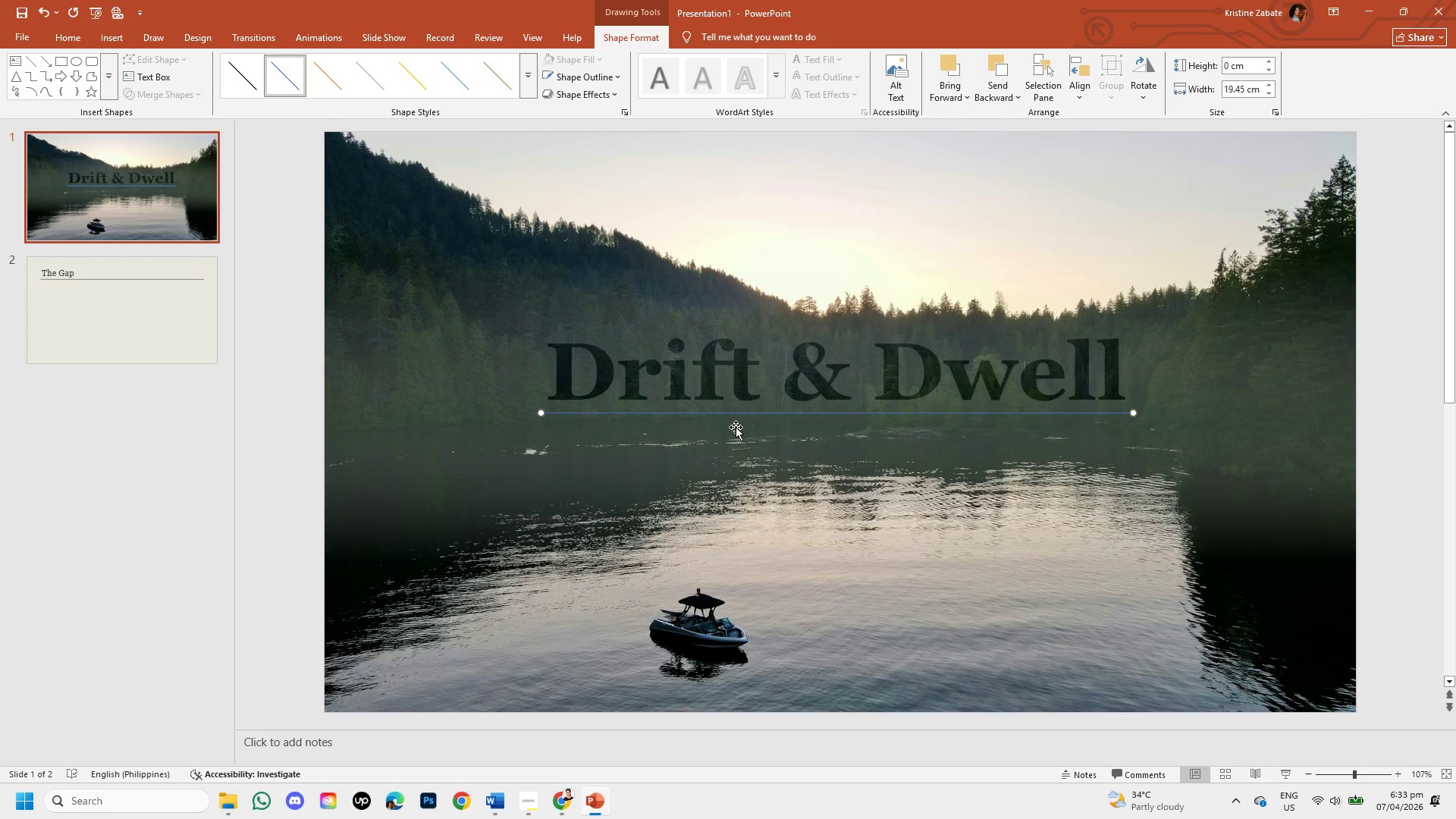 
key(ArrowRight)
 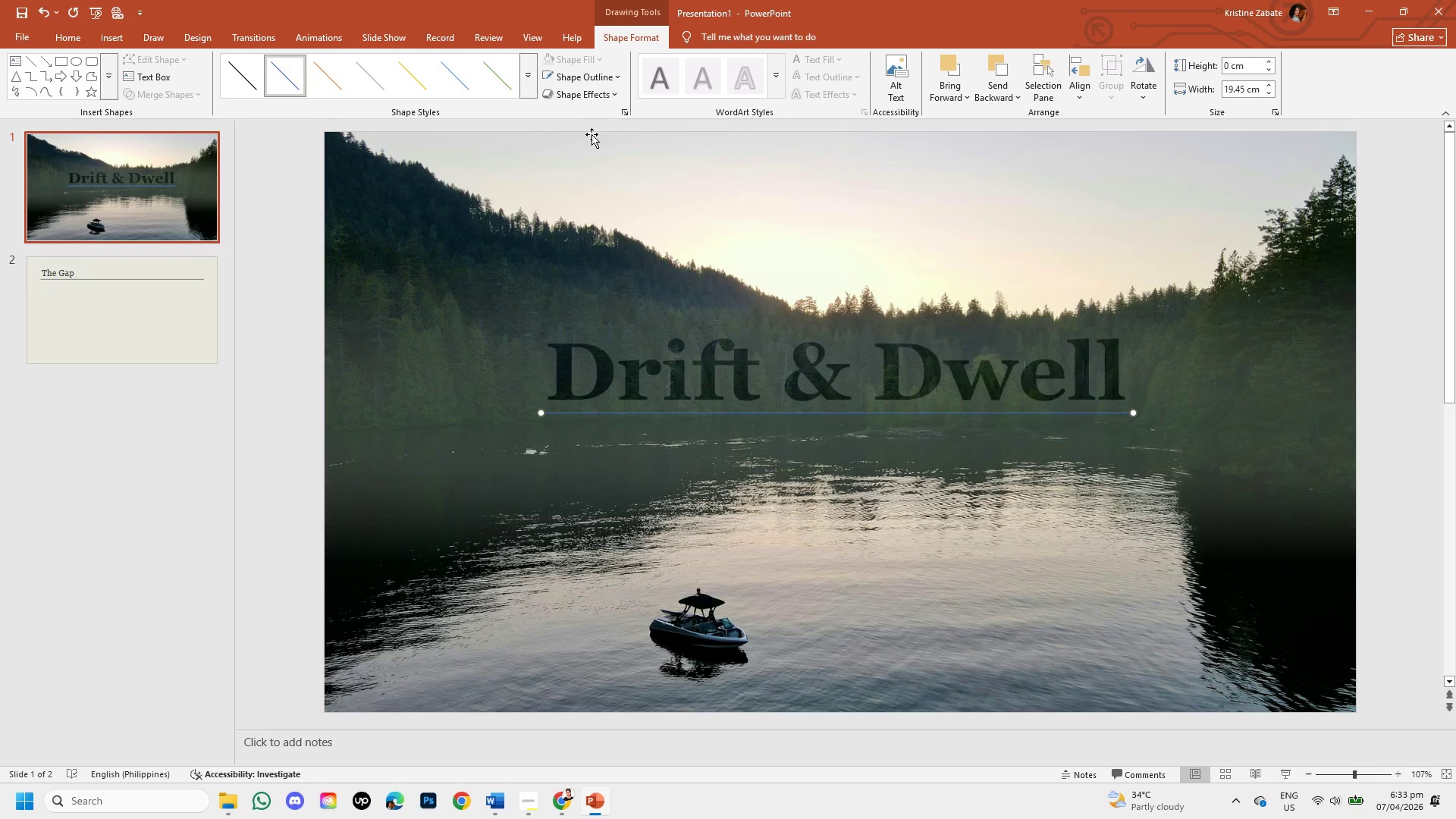 
left_click([591, 81])
 